 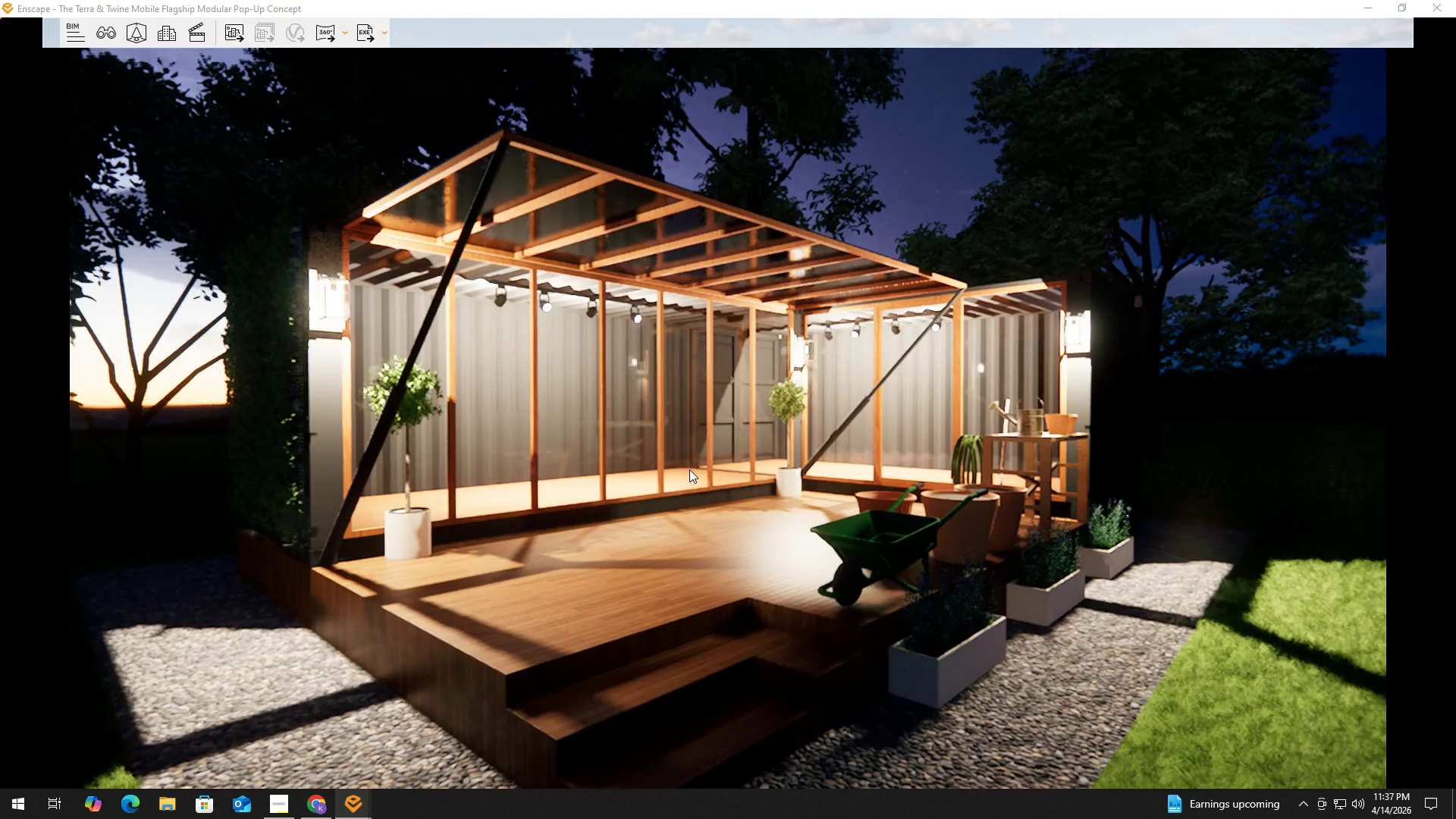 
scroll: coordinate [698, 470], scroll_direction: down, amount: 1.0
 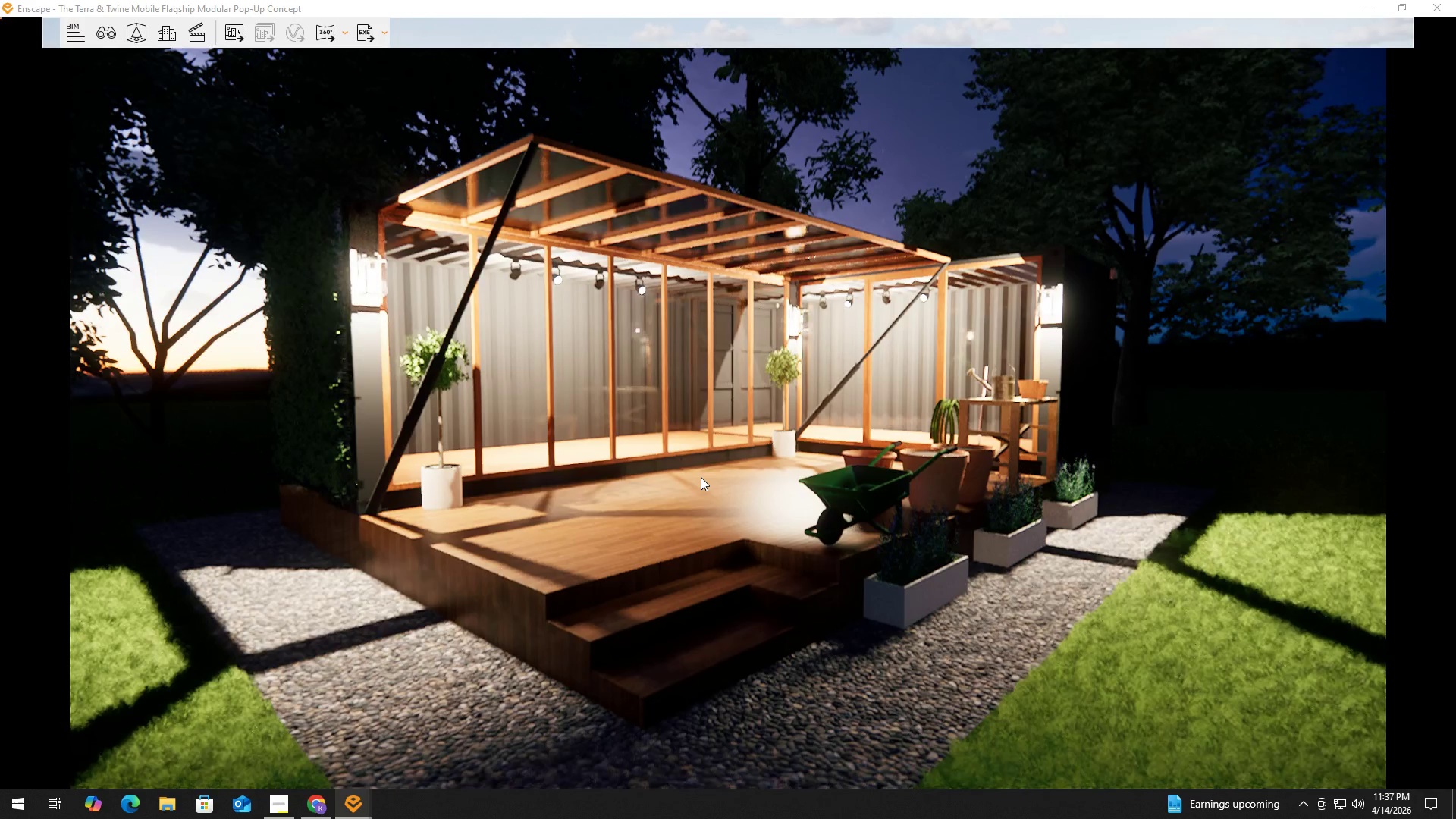 
hold_key(key=W, duration=0.55)
 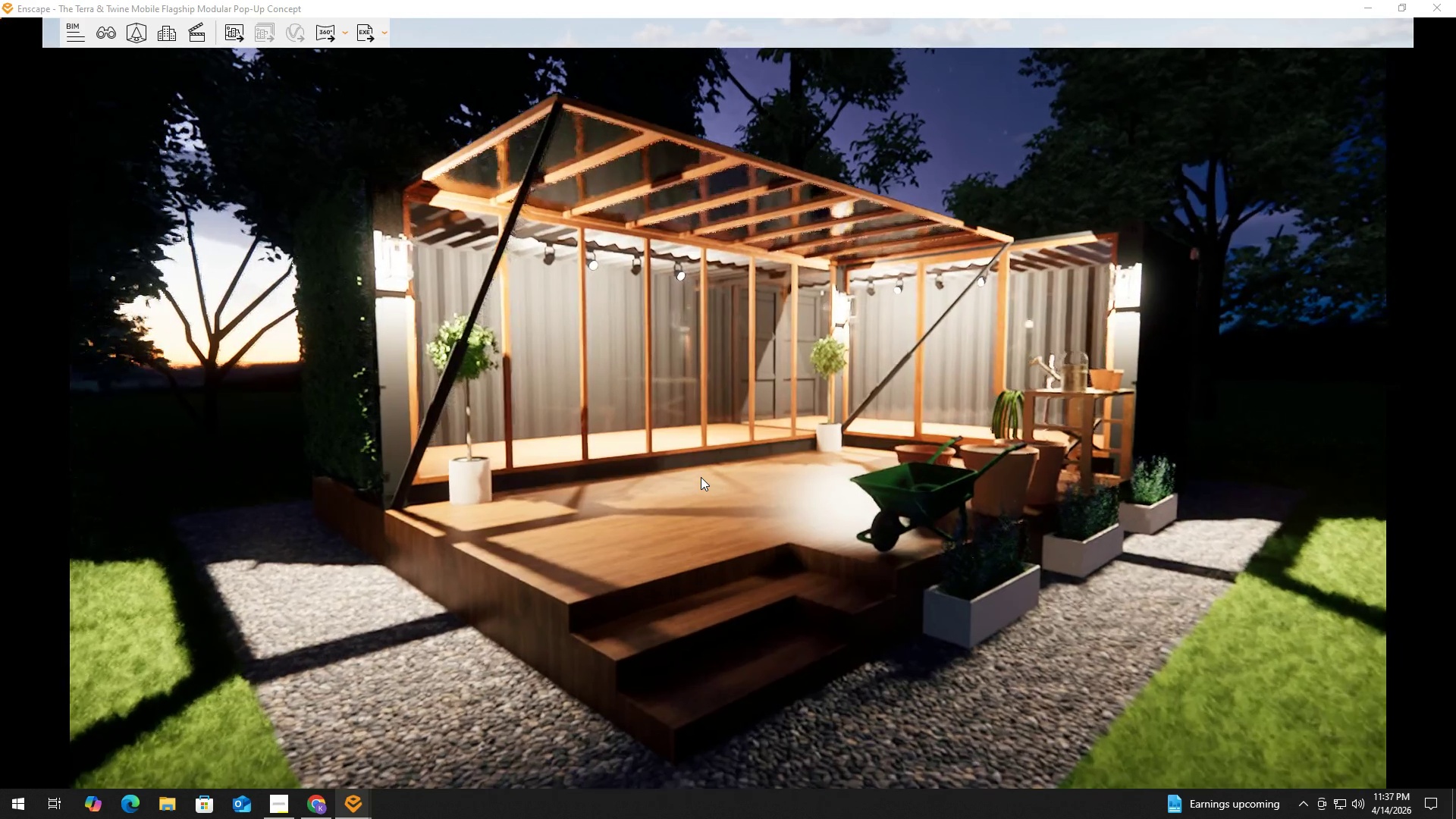 
hold_key(key=W, duration=1.06)
 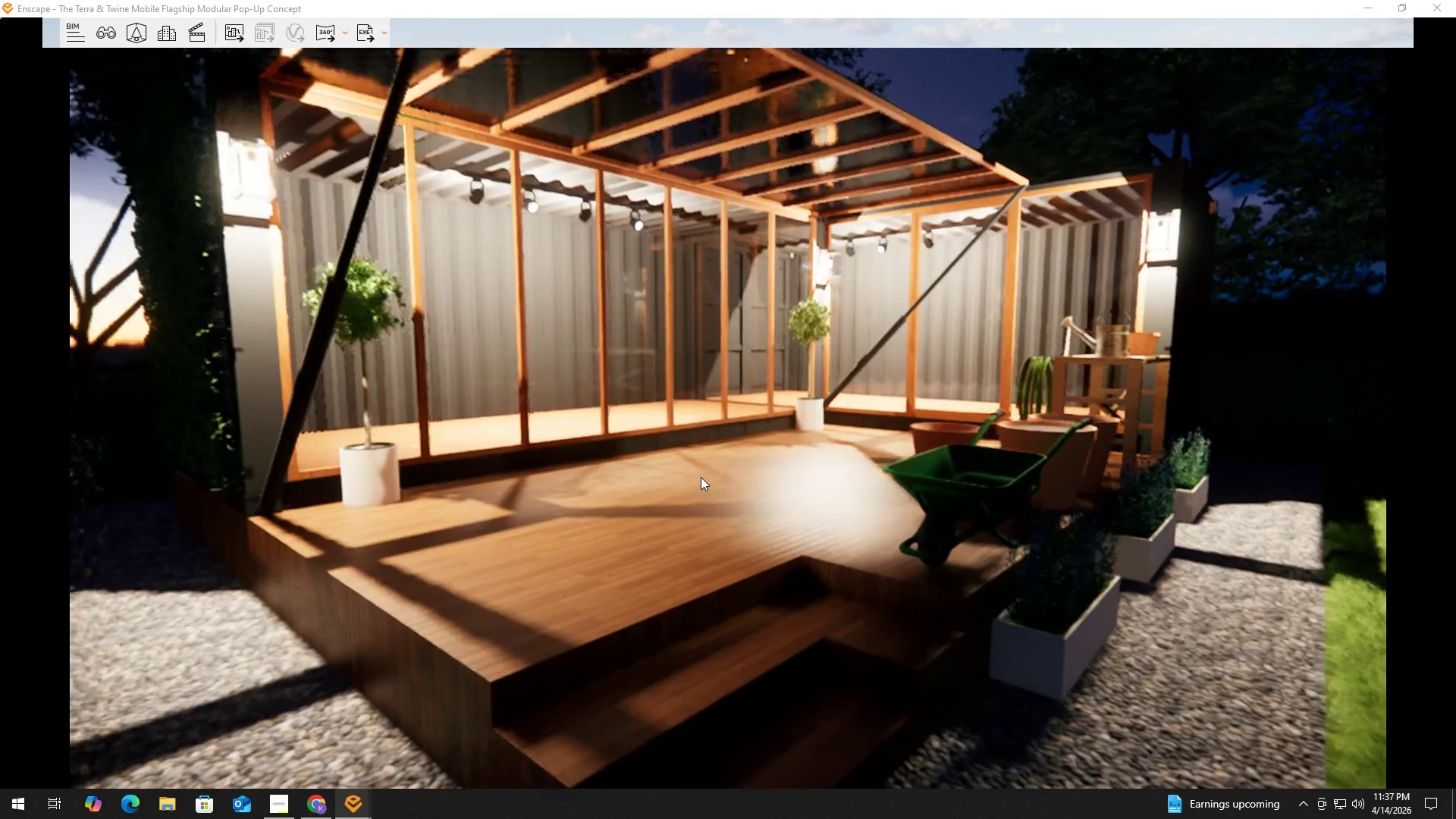 
hold_key(key=A, duration=0.38)
 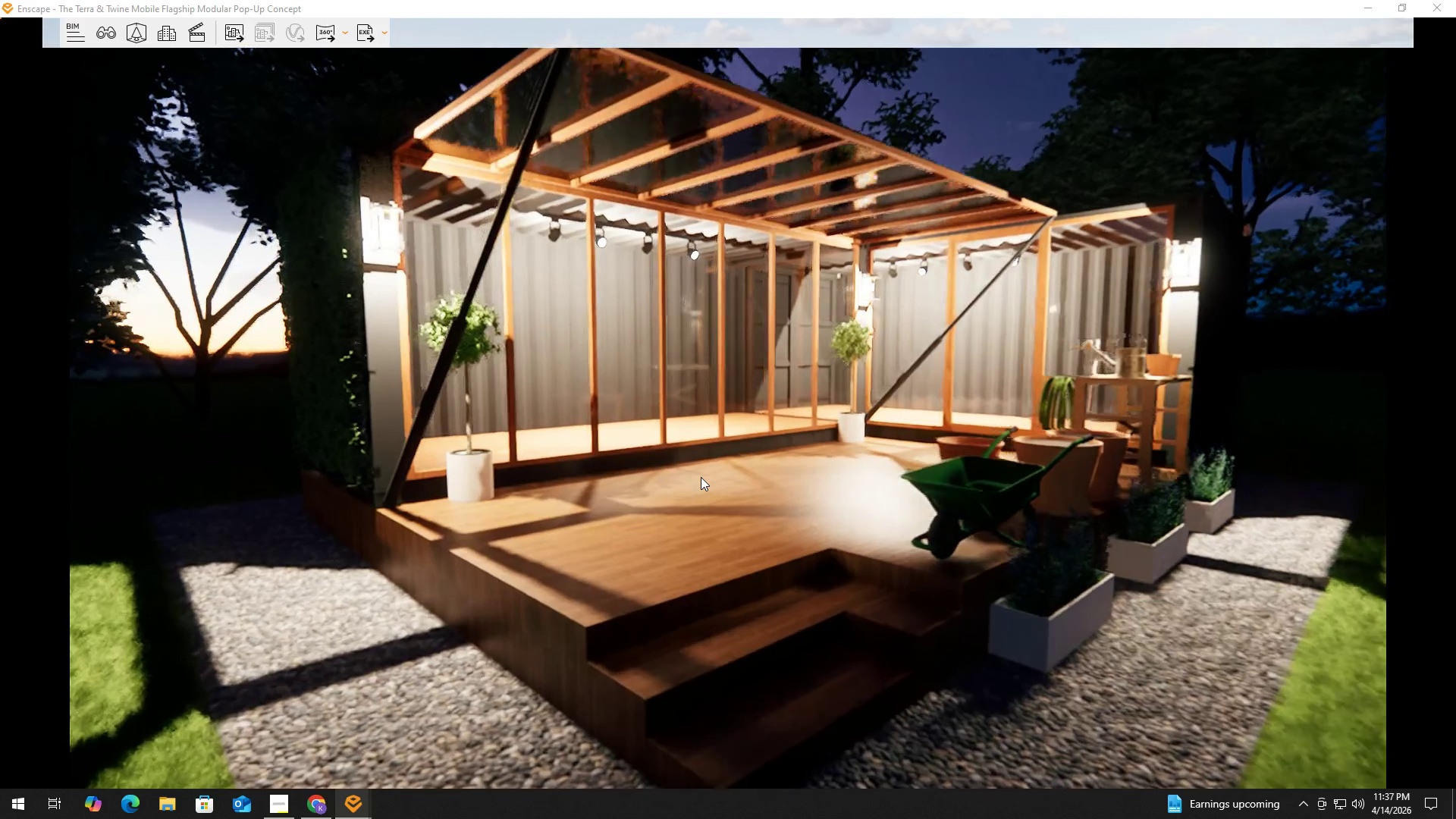 
type(add)
 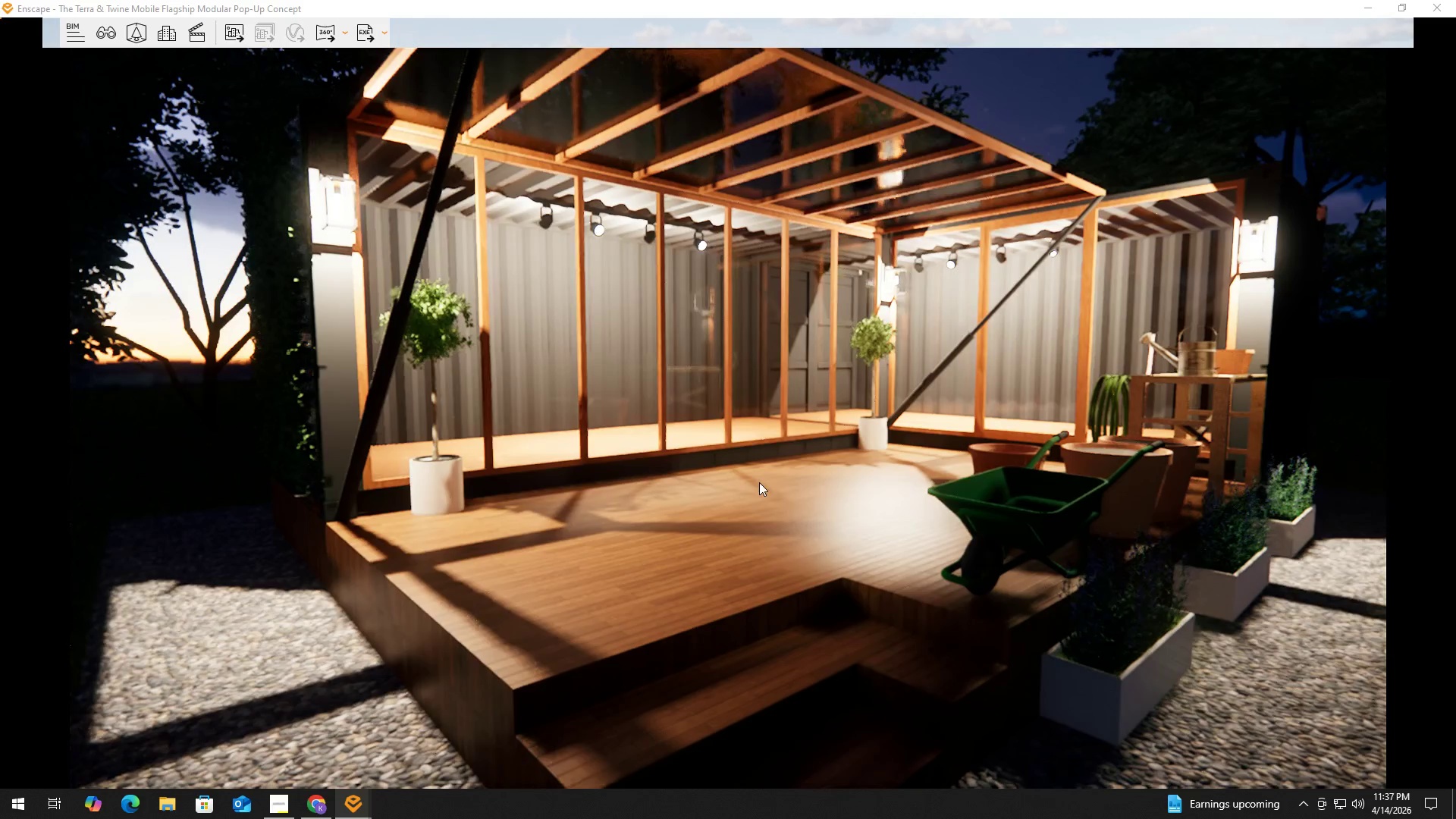 
scroll: coordinate [774, 479], scroll_direction: down, amount: 2.0
 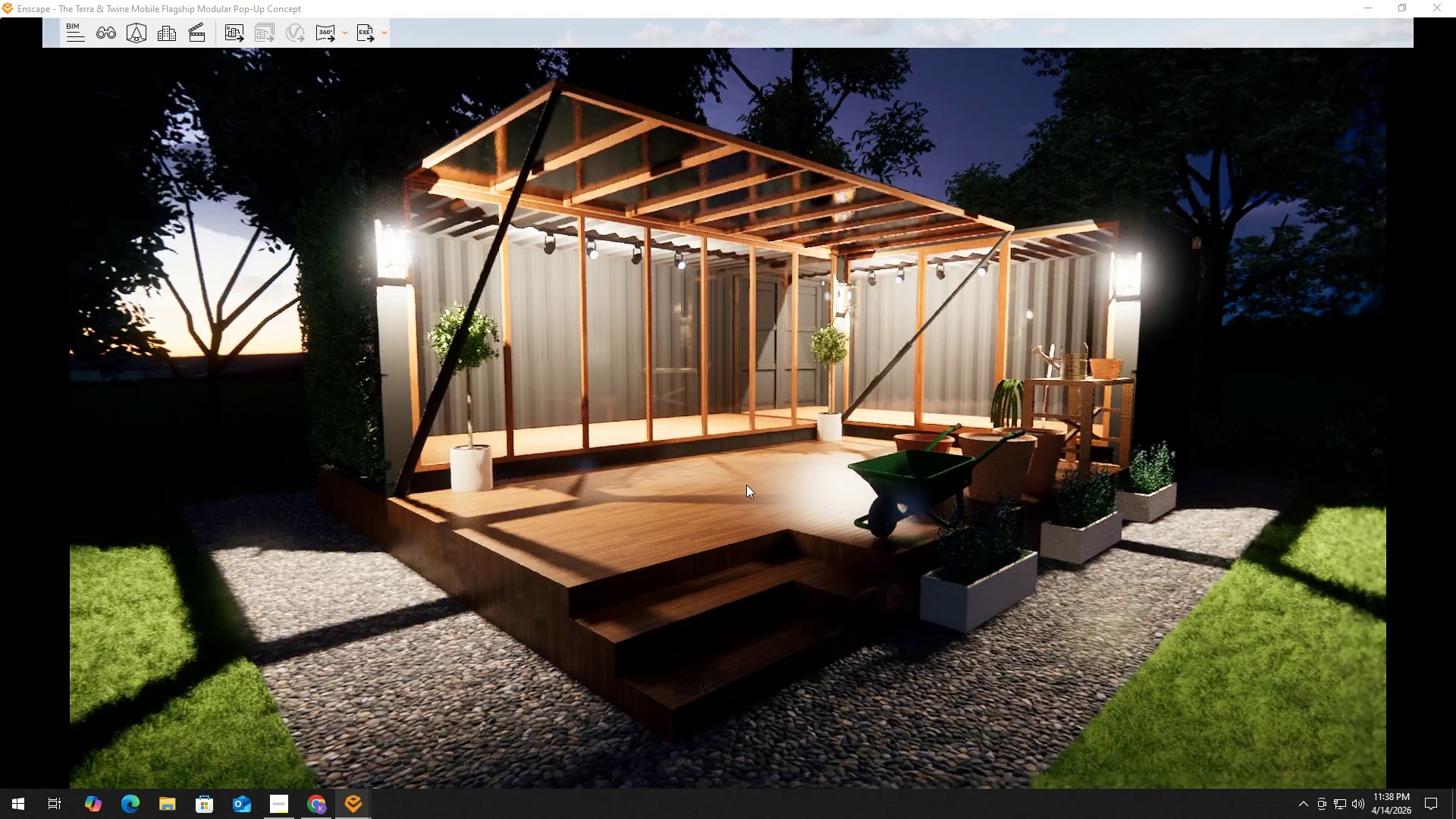 
key(Alt+Tab)
 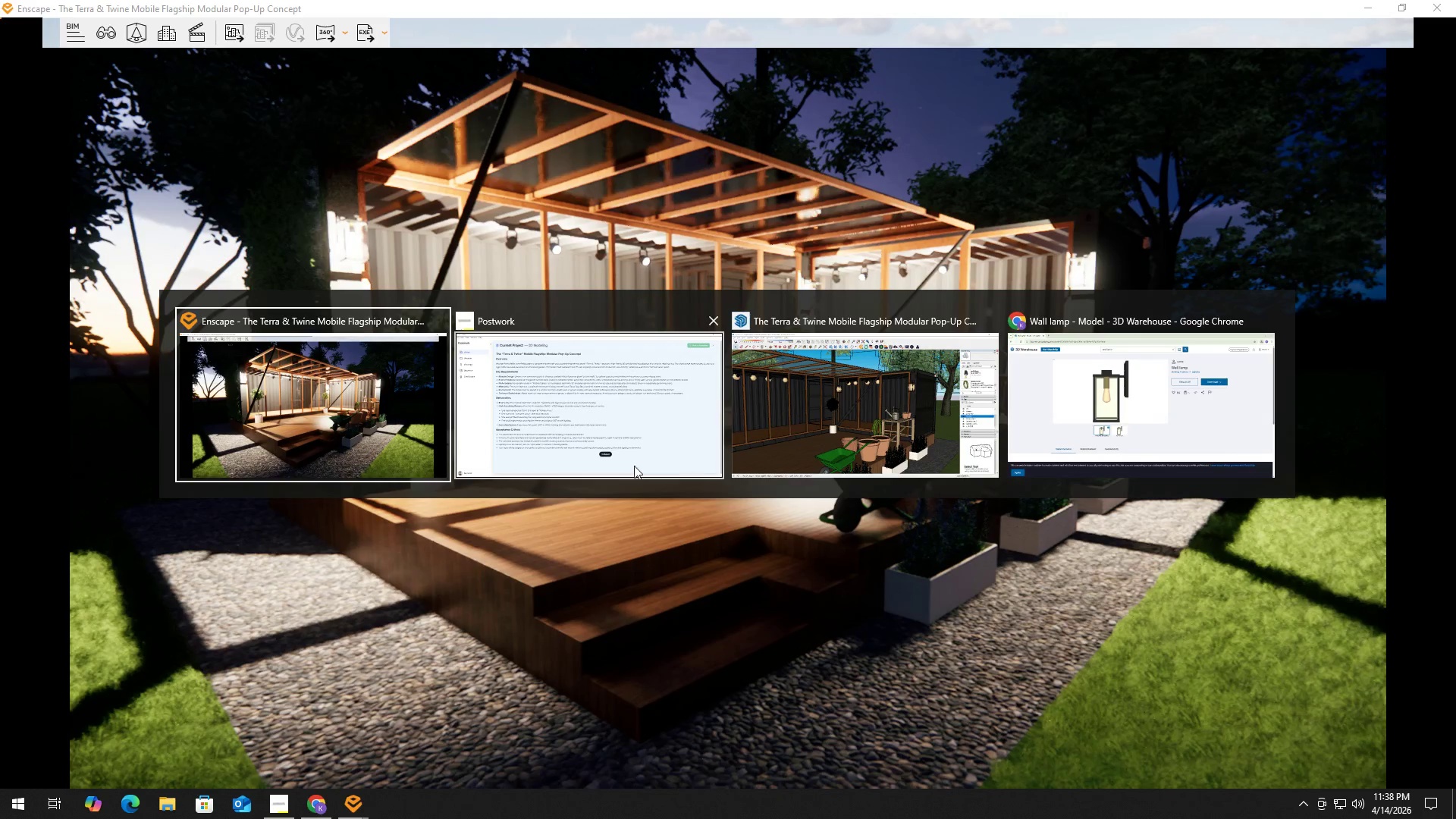 
left_click([402, 438])
 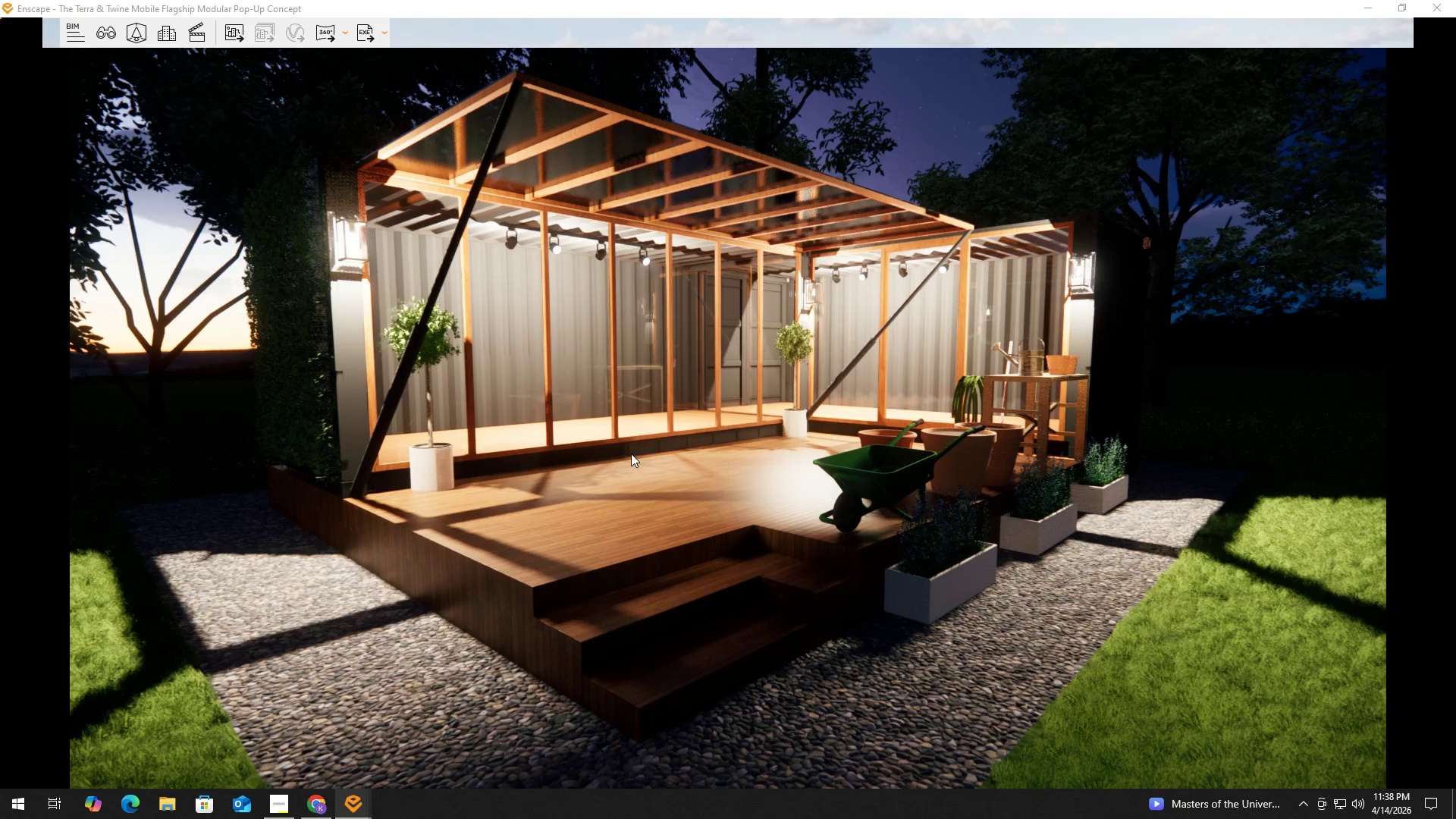 
key(W)
 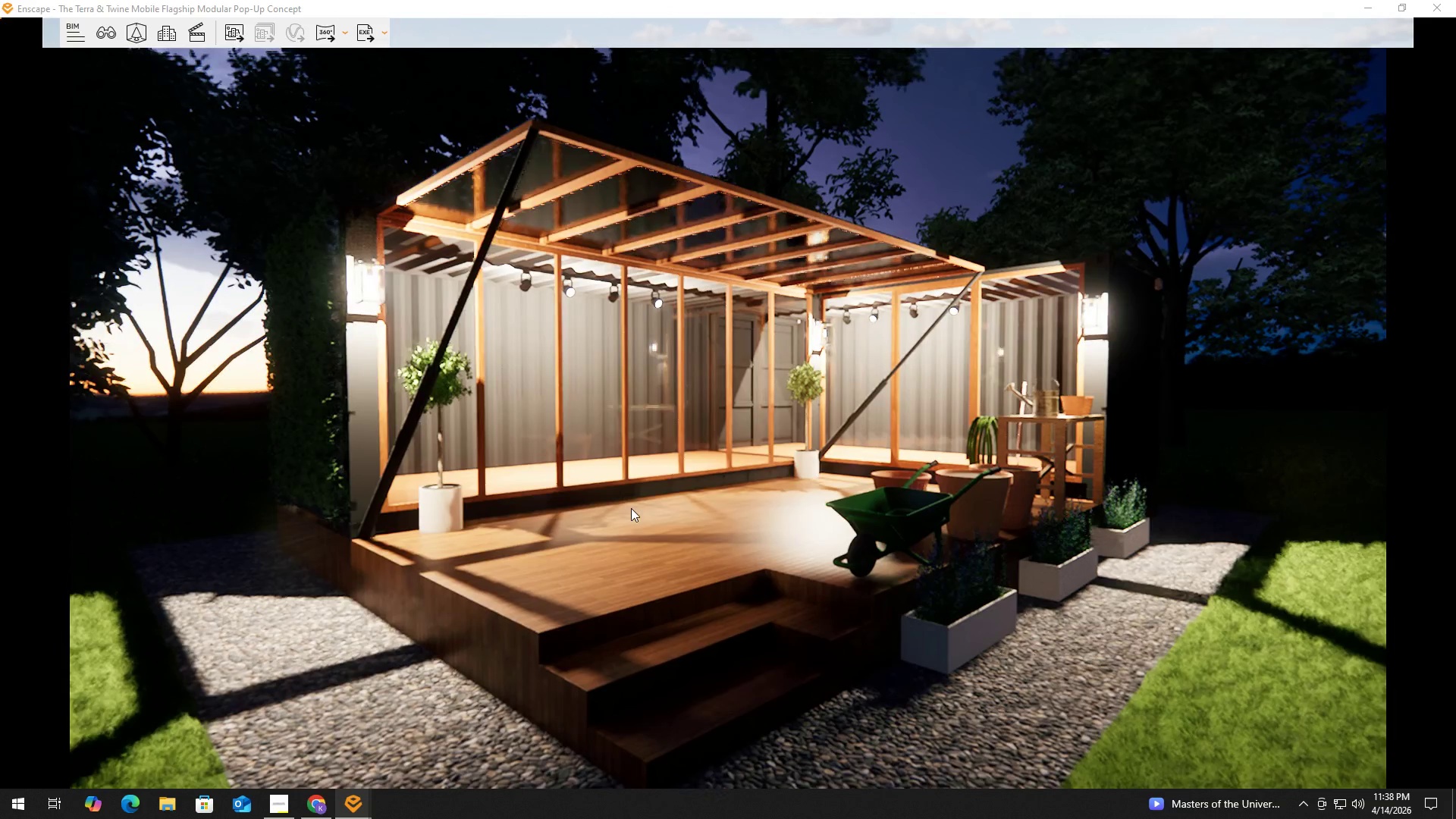 
hold_key(key=W, duration=0.31)
 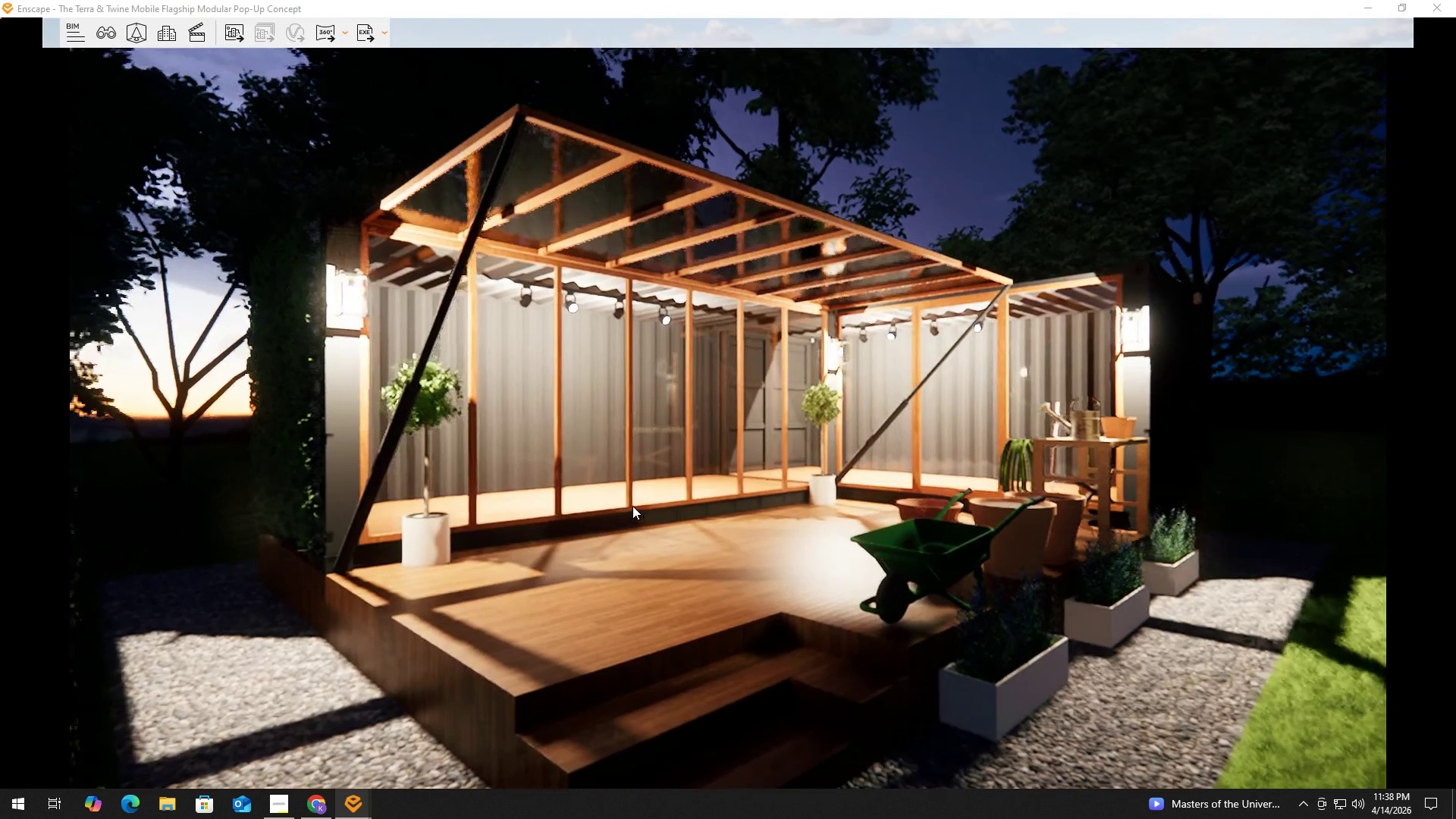 
hold_key(key=W, duration=0.48)
 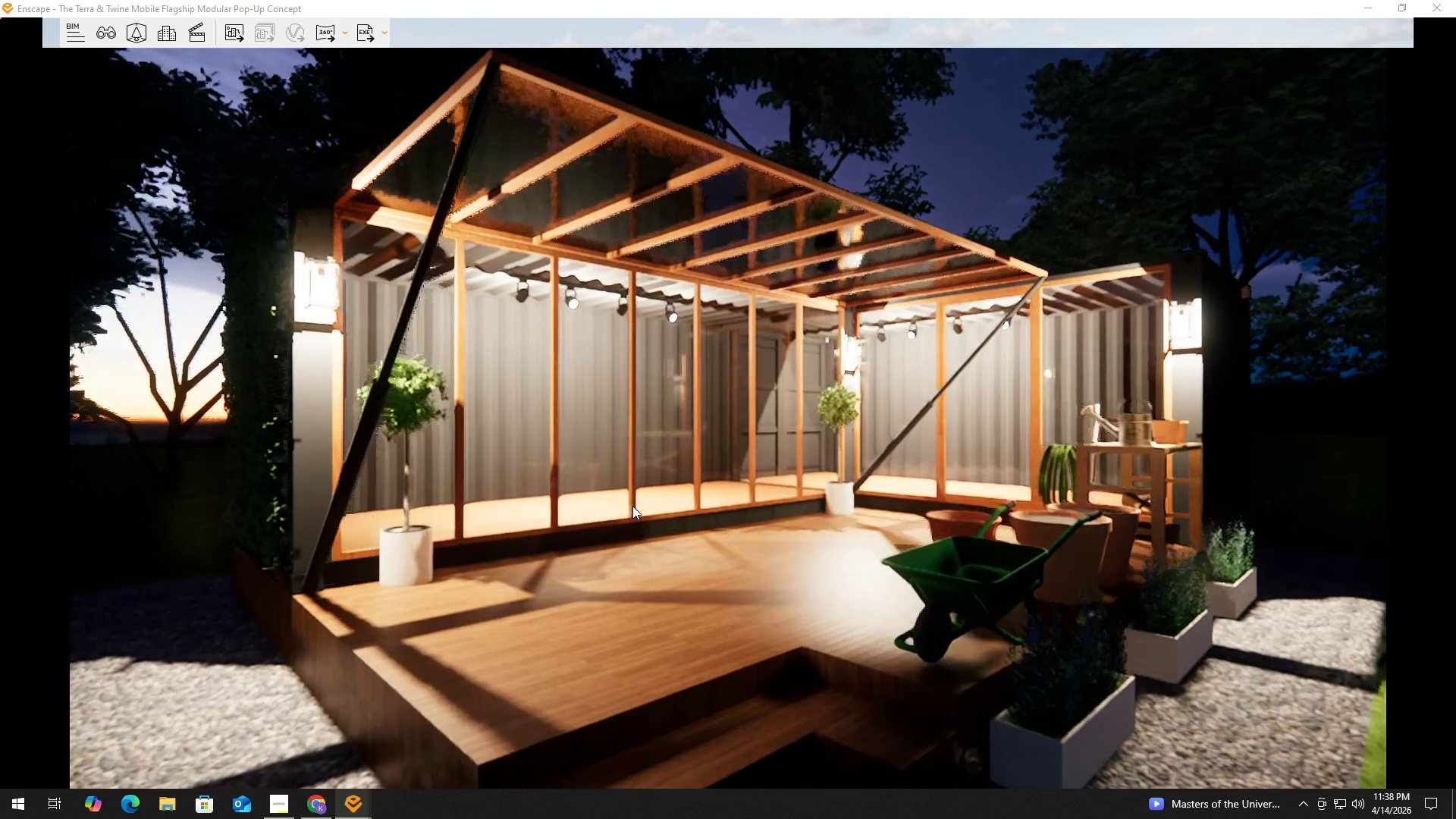 
hold_key(key=W, duration=0.58)
 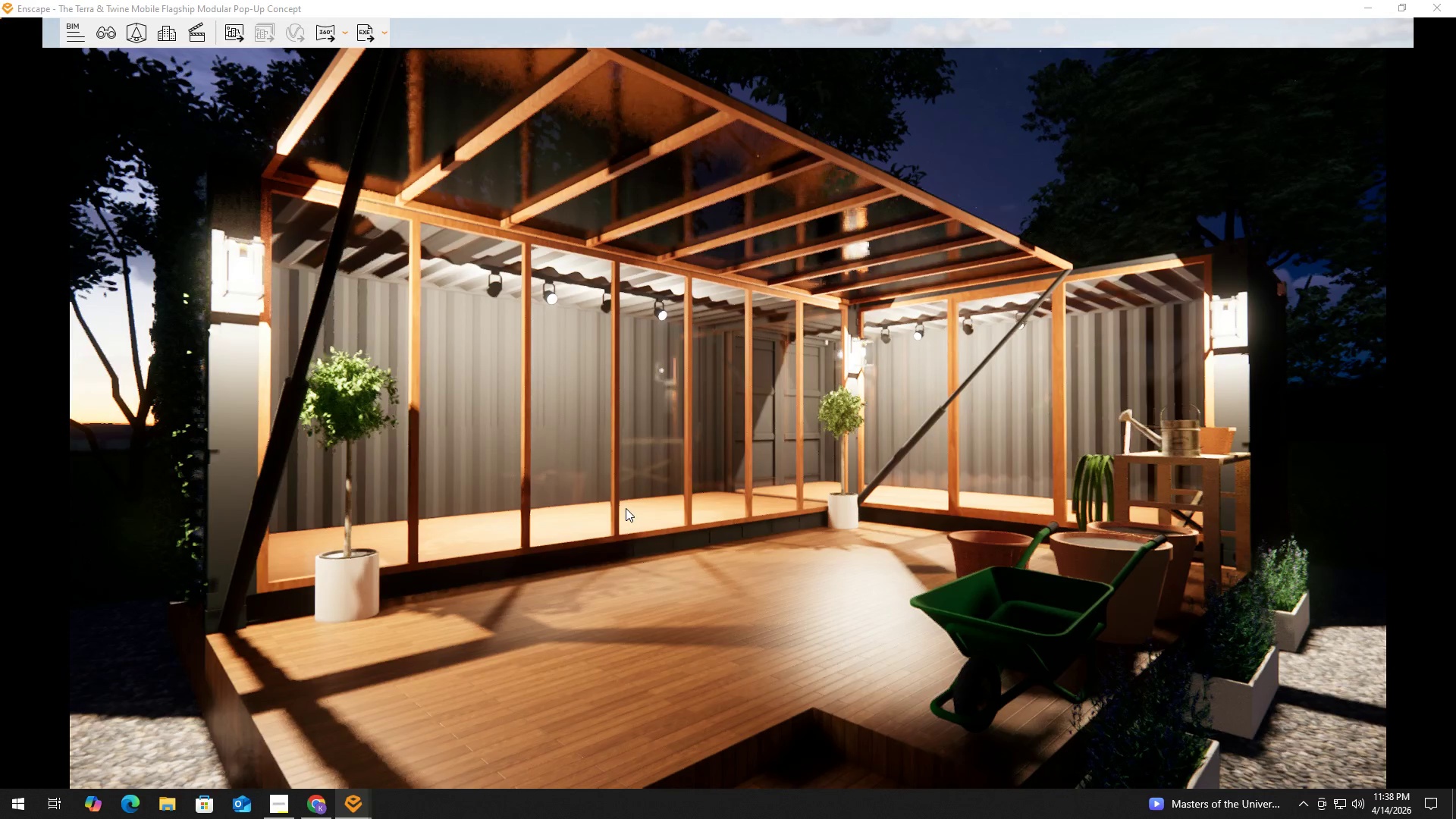 
key(Alt+Tab)
 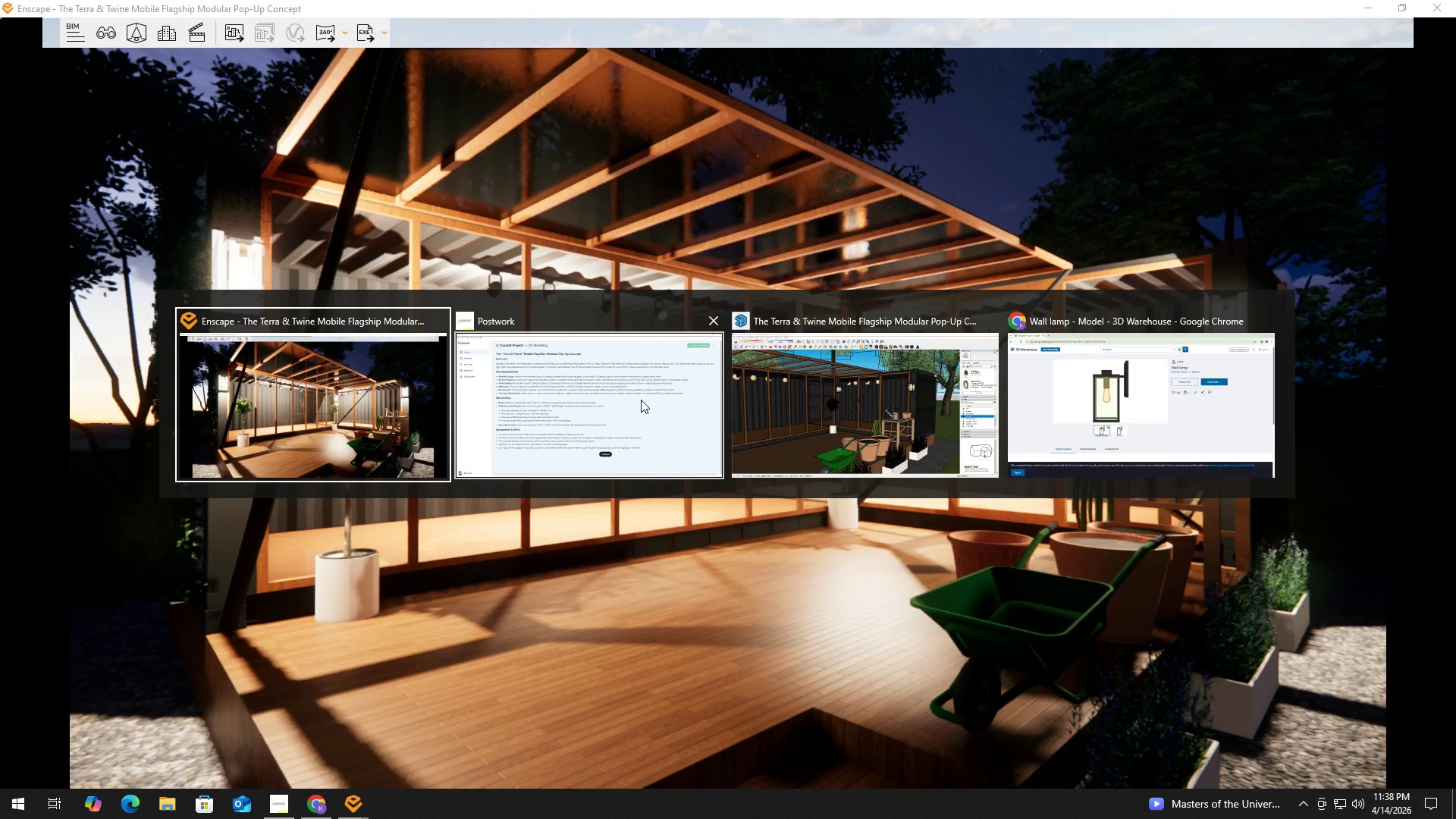 
left_click([814, 405])
 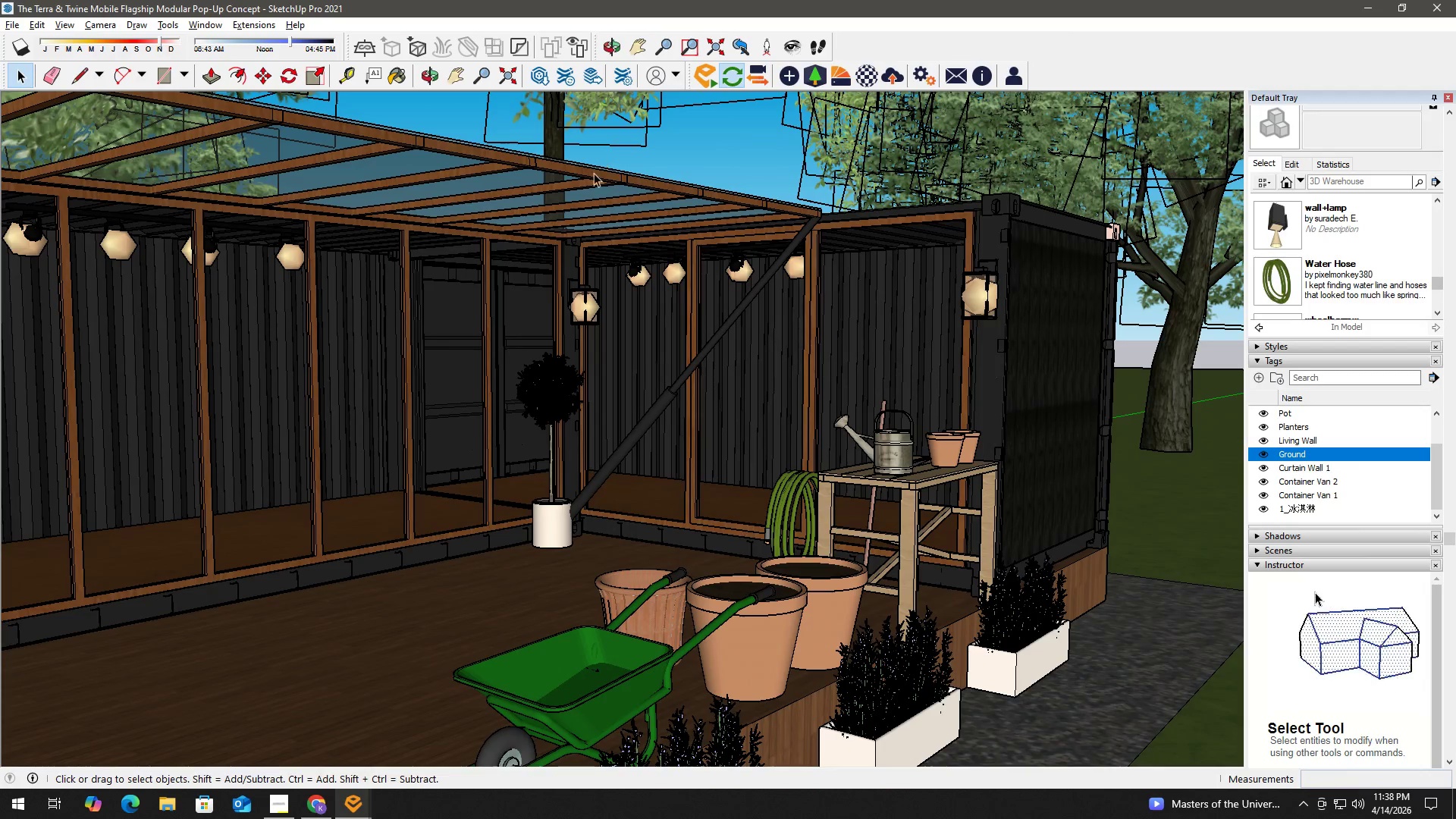 
type(hb)
 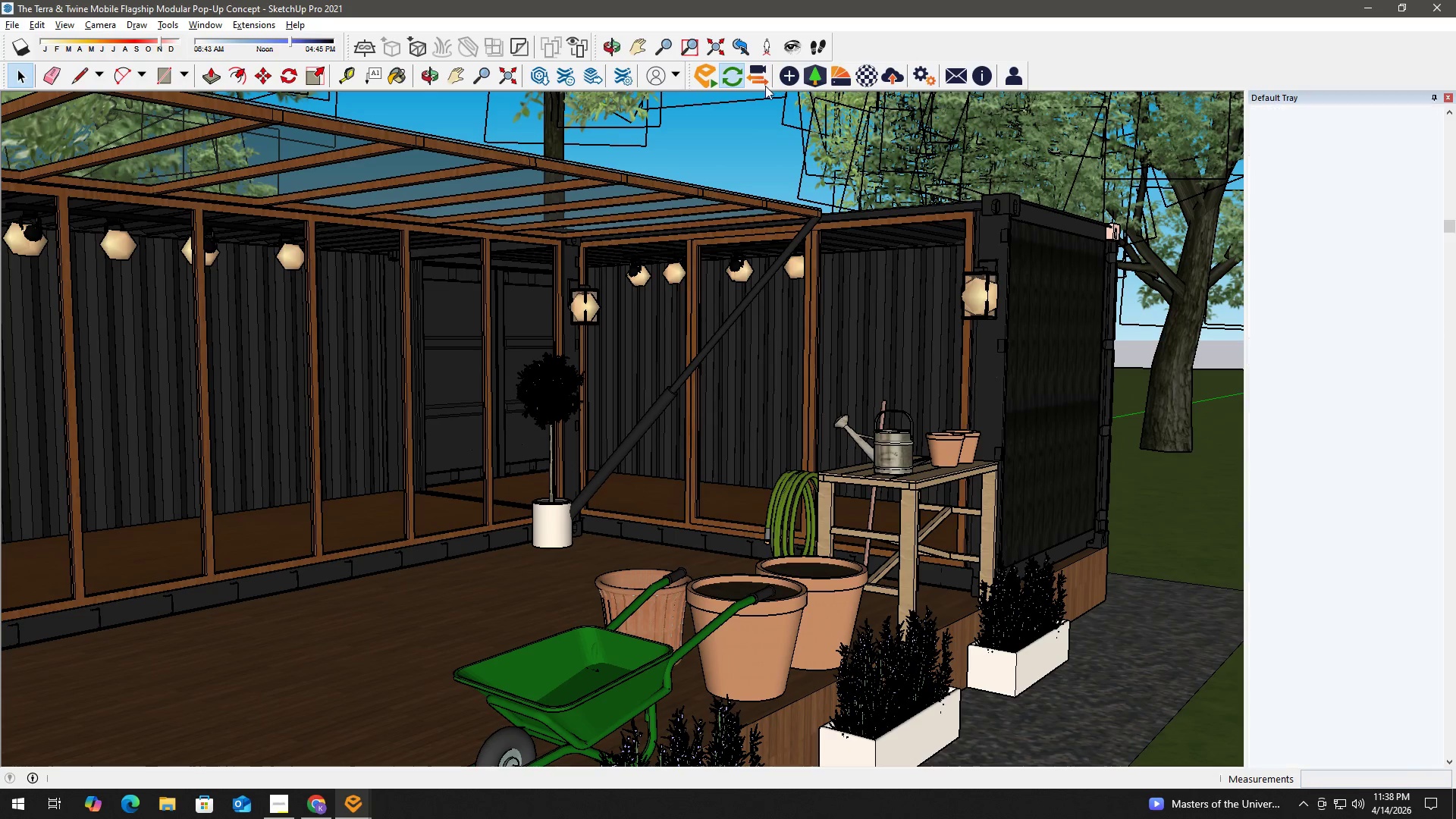 
left_click_drag(start_coordinate=[488, 220], to_coordinate=[632, 212])
 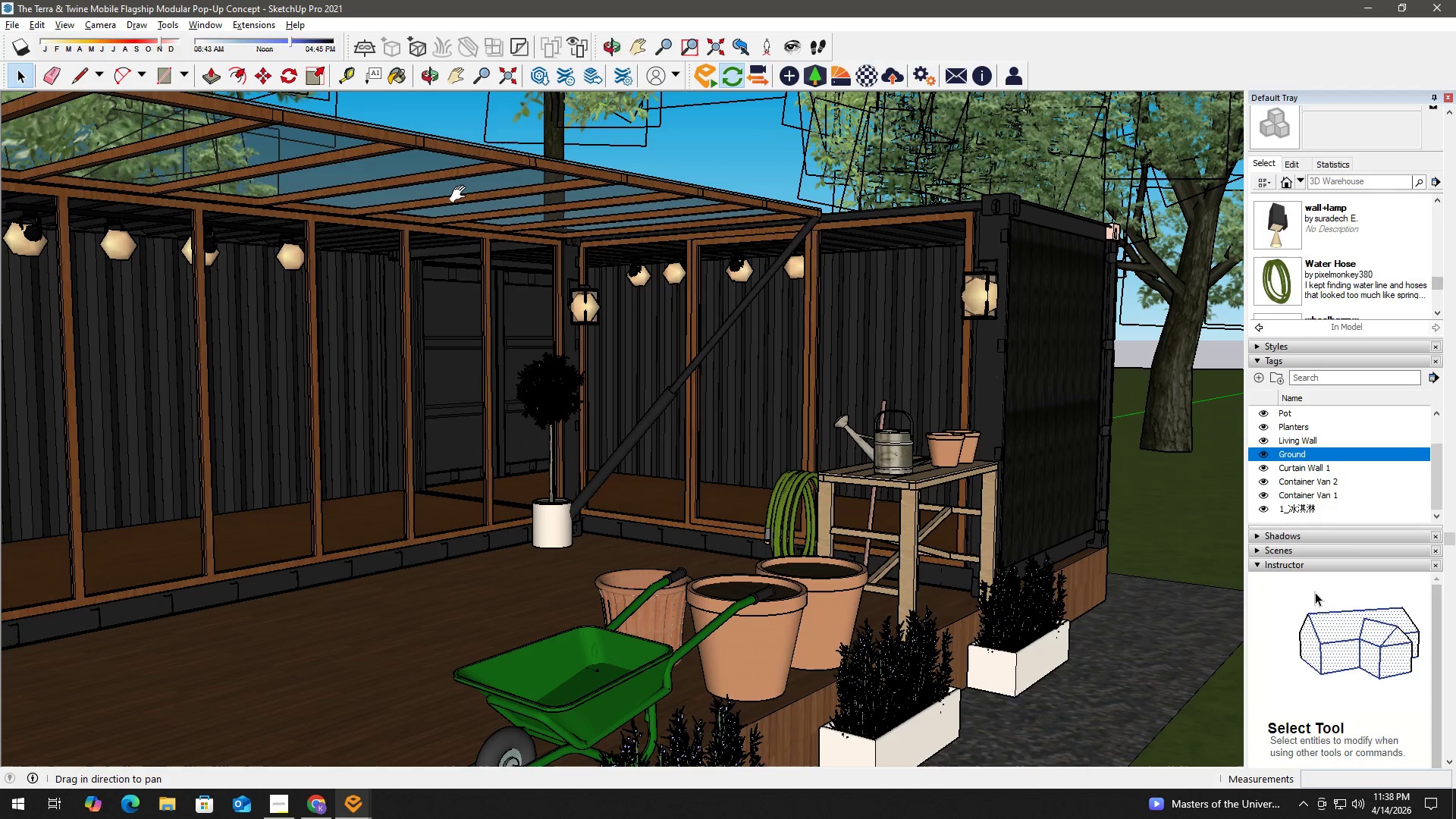 
scroll: coordinate [460, 190], scroll_direction: up, amount: 2.0
 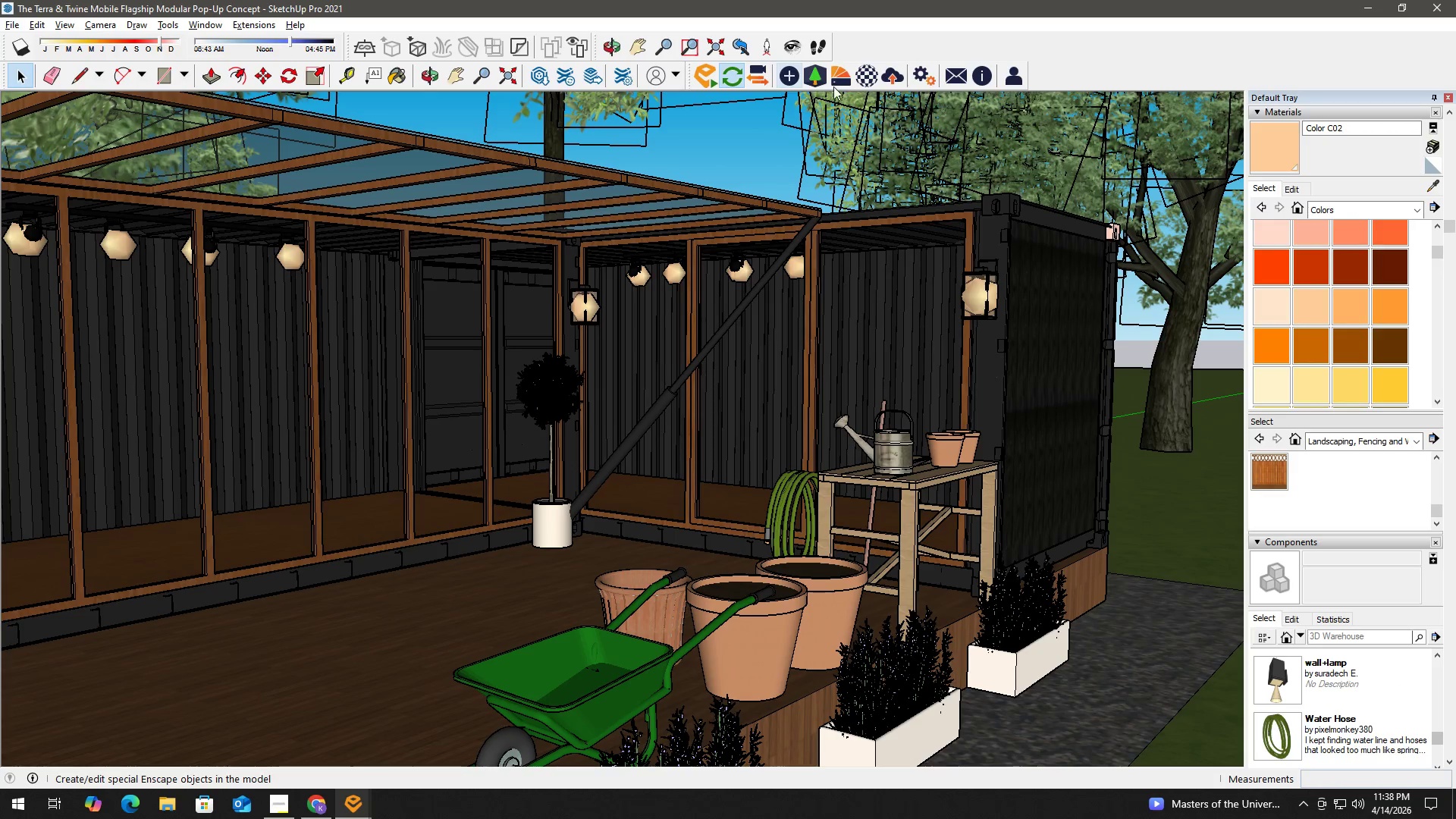 
left_click([864, 64])
 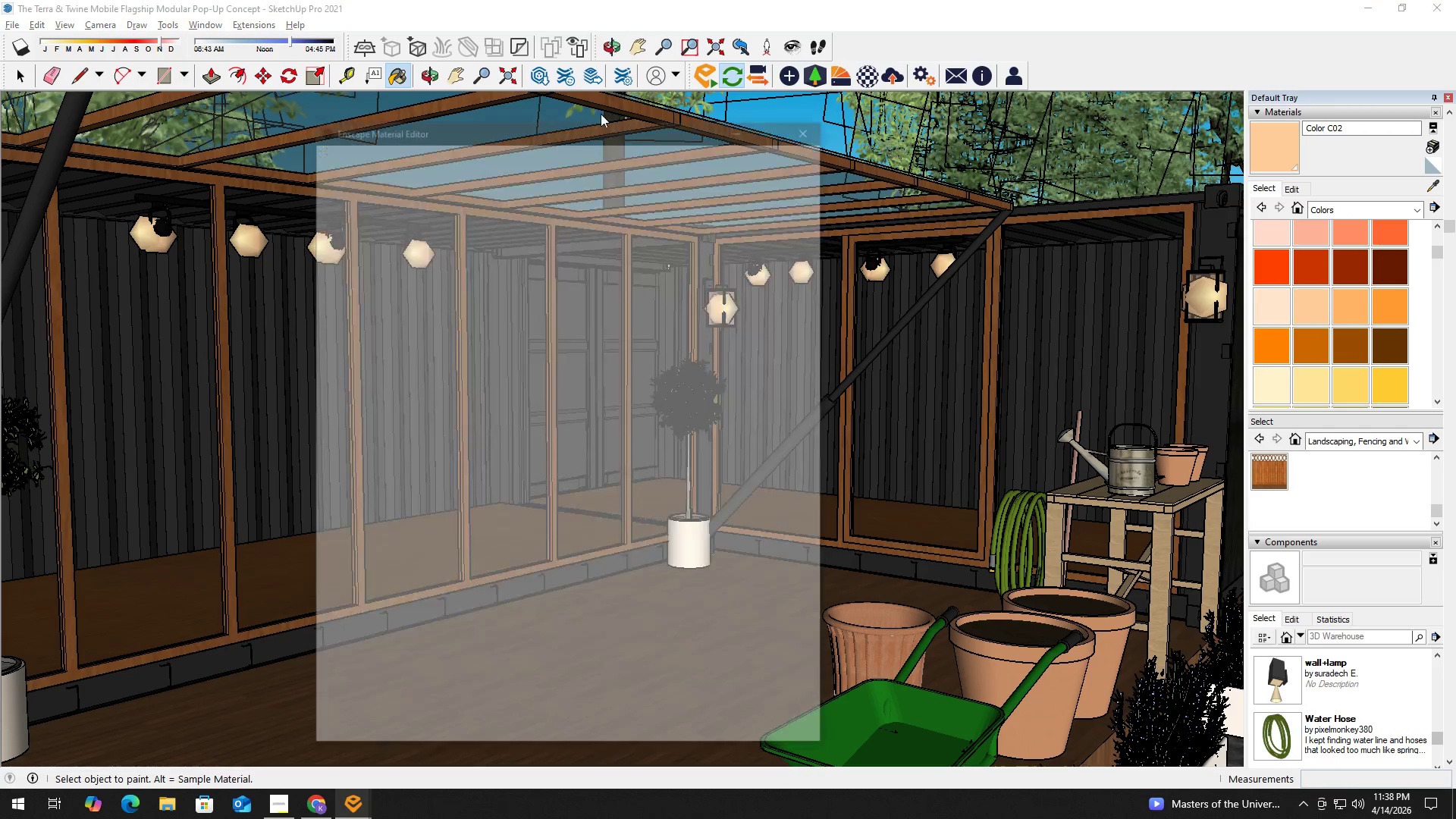 
key(Alt+AltLeft)
 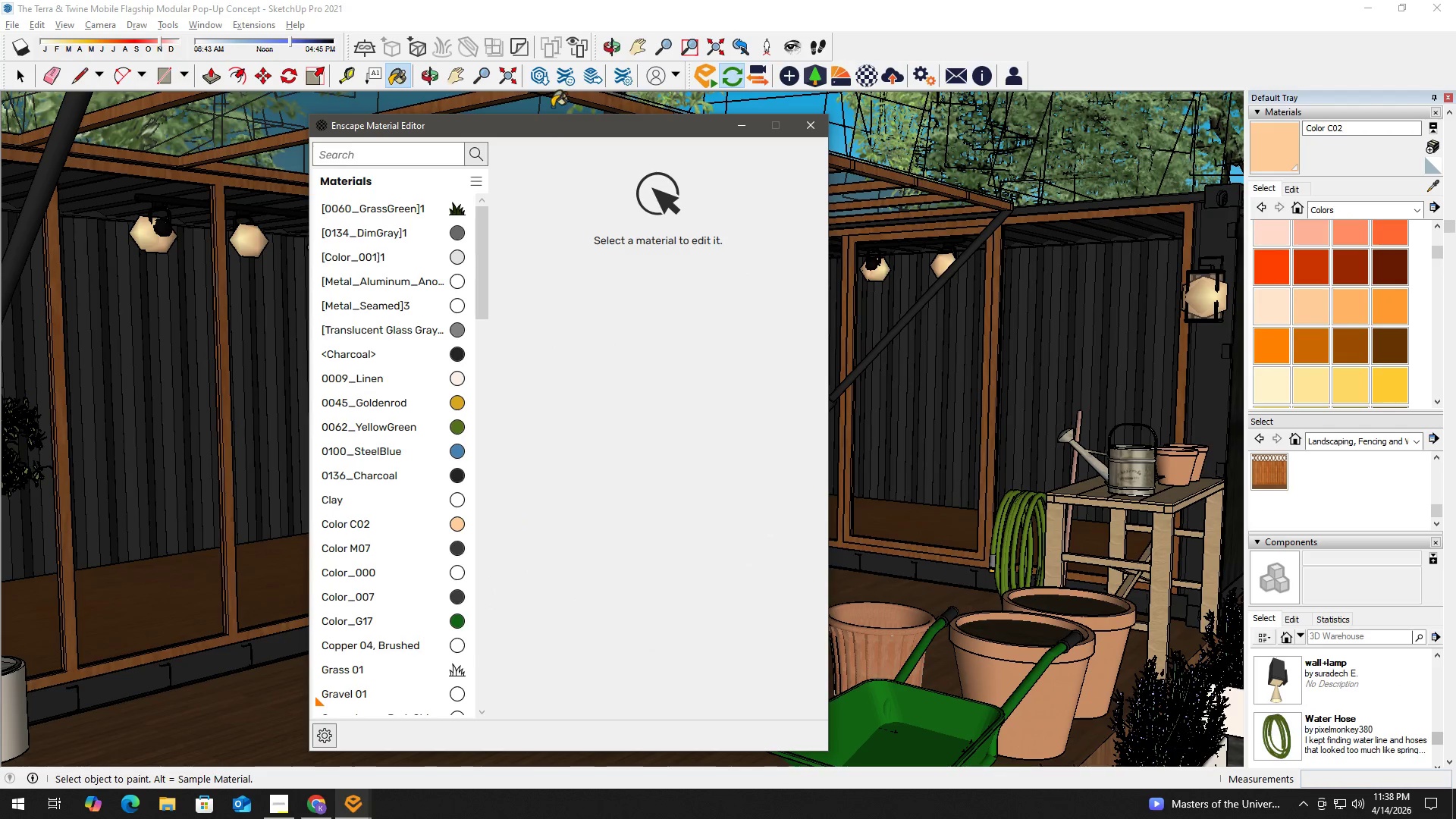 
key(B)
 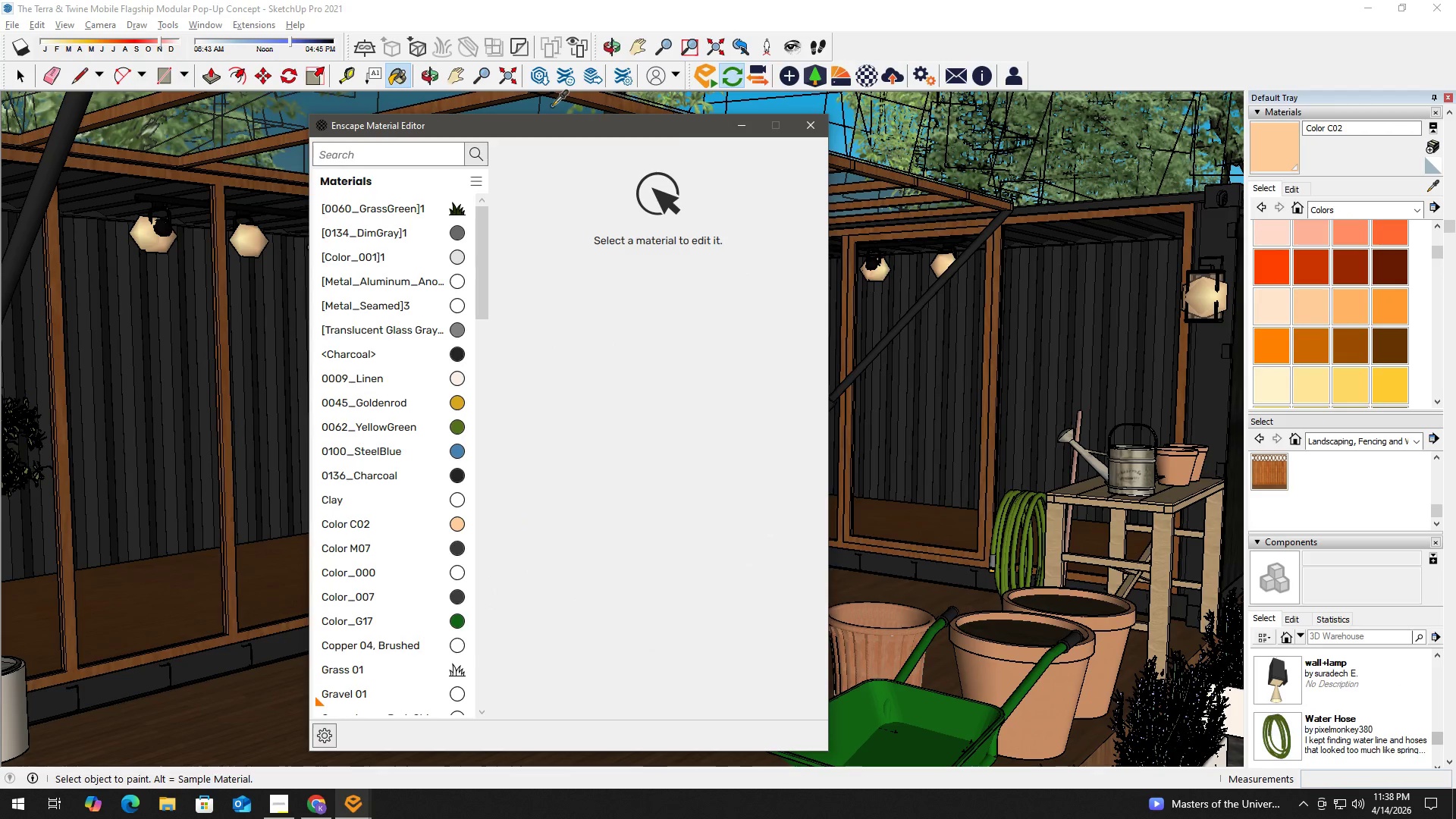 
hold_key(key=AltLeft, duration=0.38)
left_click([552, 105])
 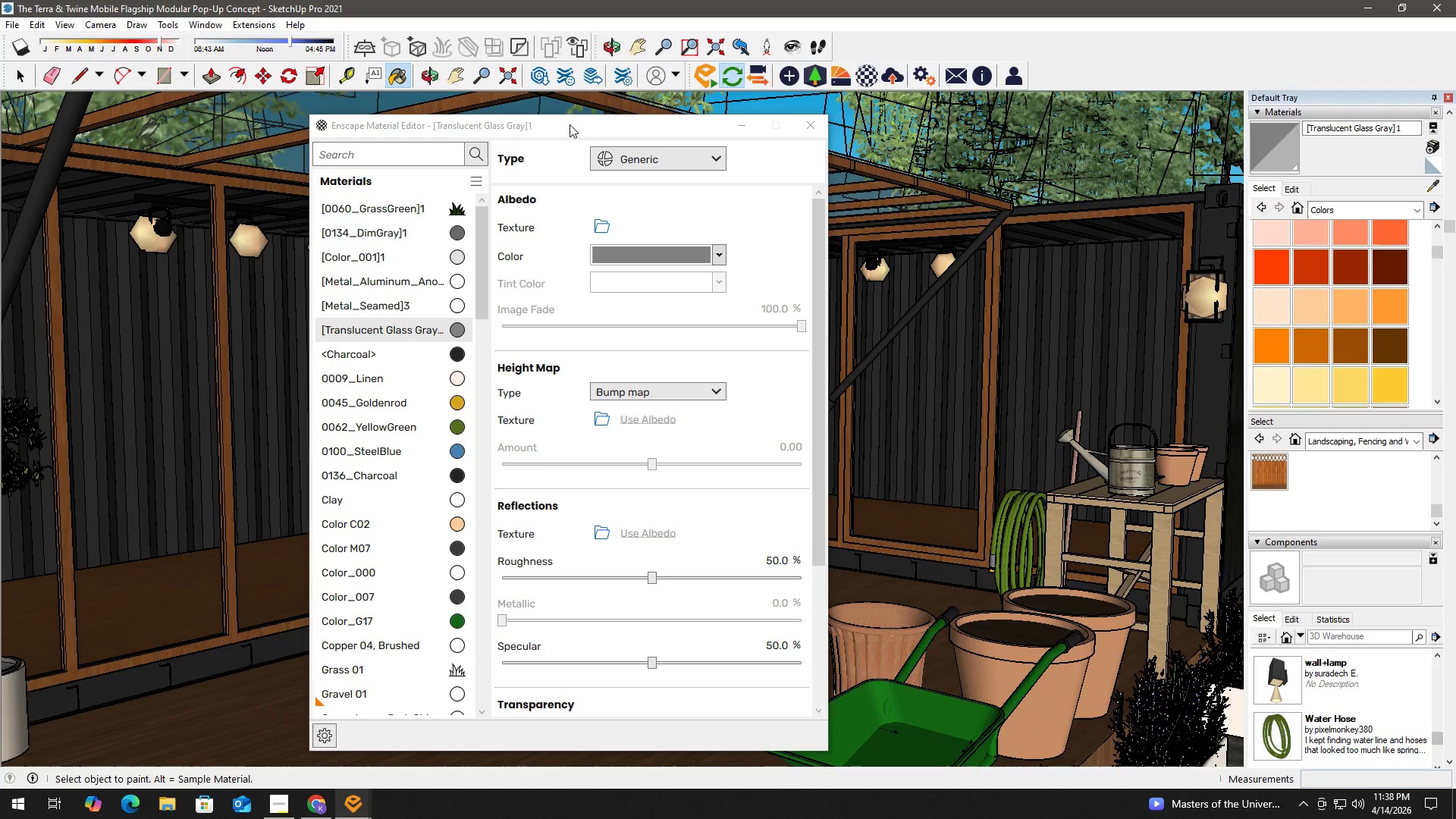 
left_click_drag(start_coordinate=[590, 124], to_coordinate=[537, 120])
 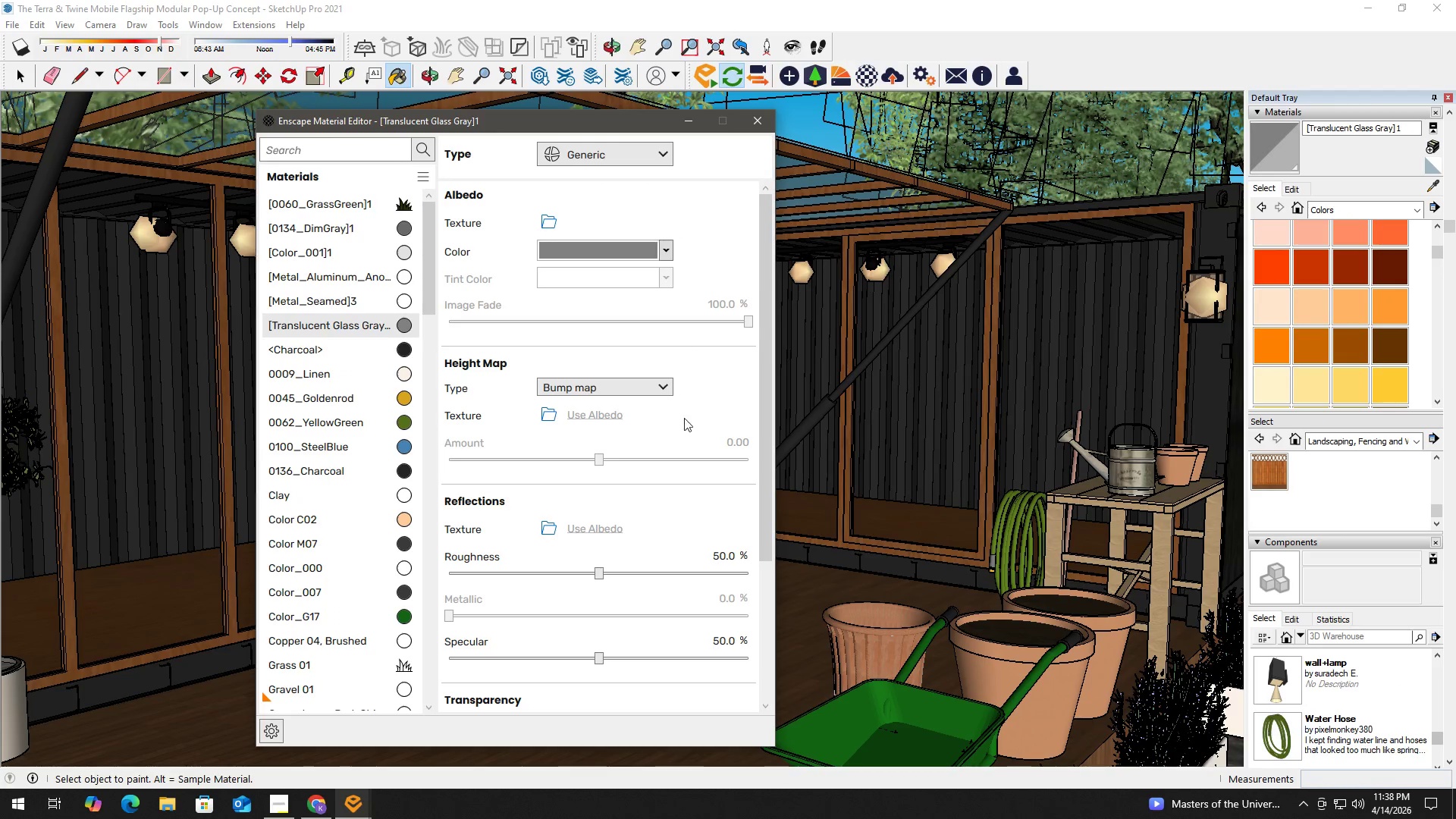 
scroll: coordinate [719, 556], scroll_direction: down, amount: 11.0
 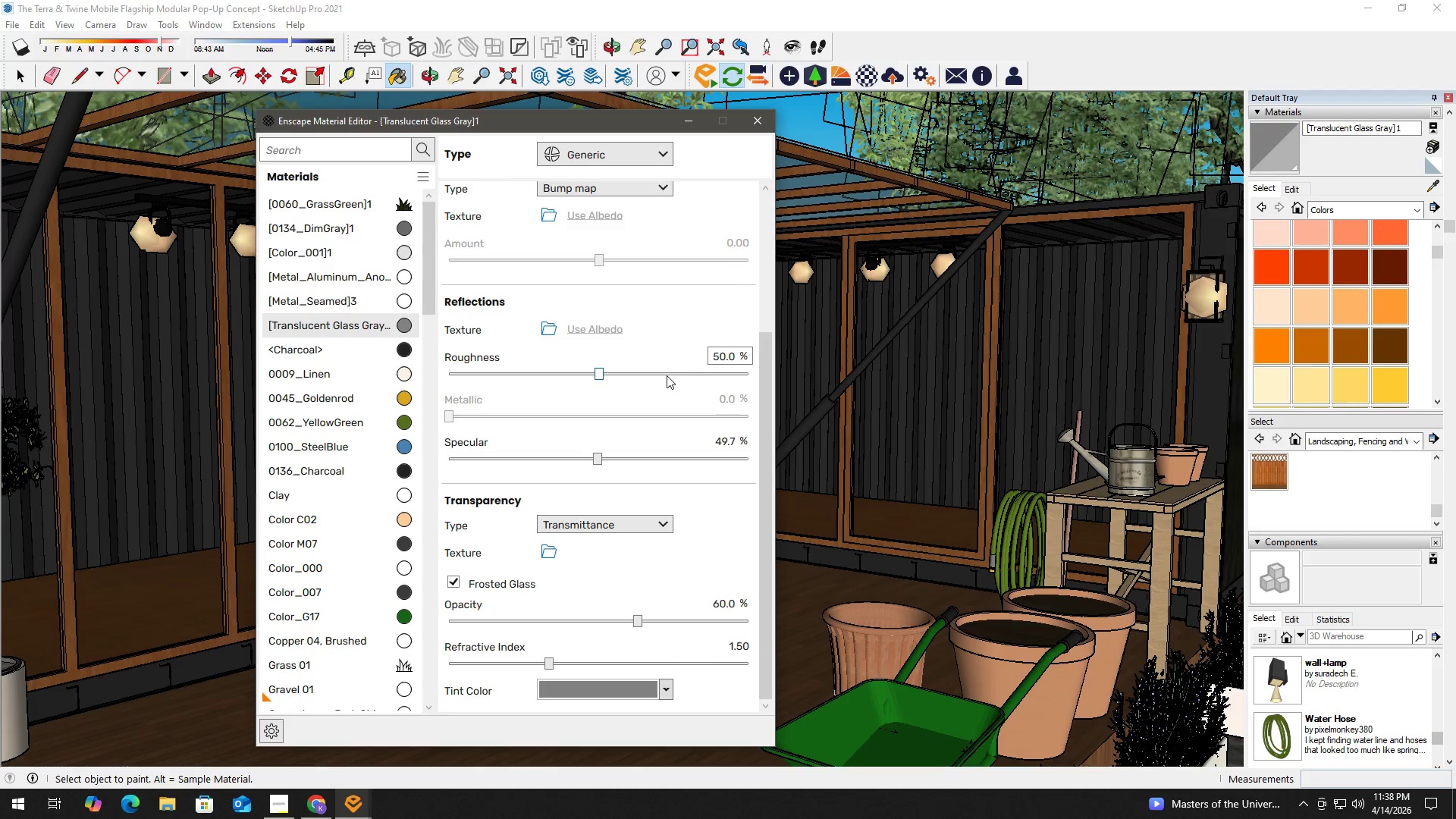 
left_click_drag(start_coordinate=[736, 359], to_coordinate=[692, 357])
 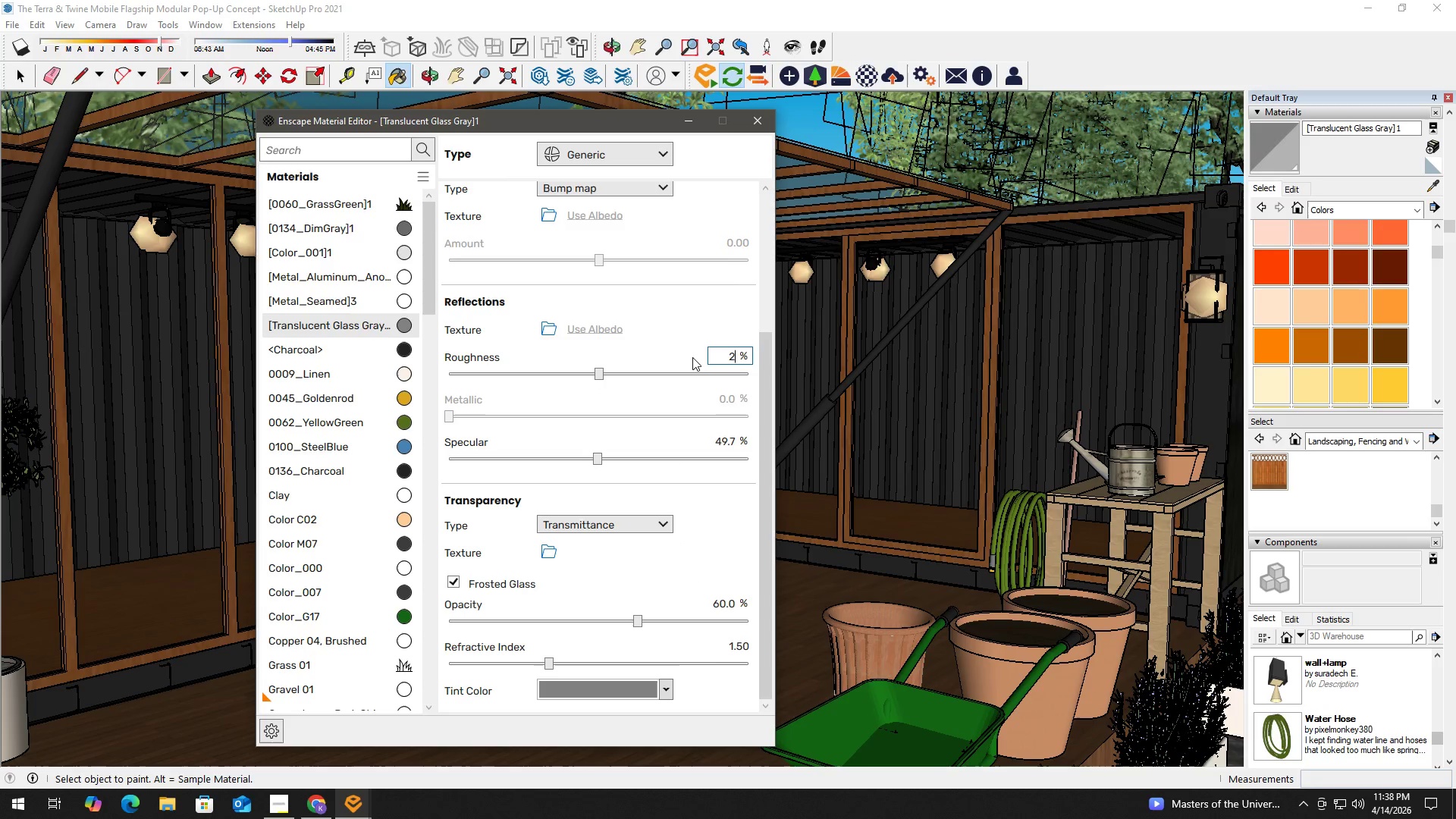 
key(Numpad2)
 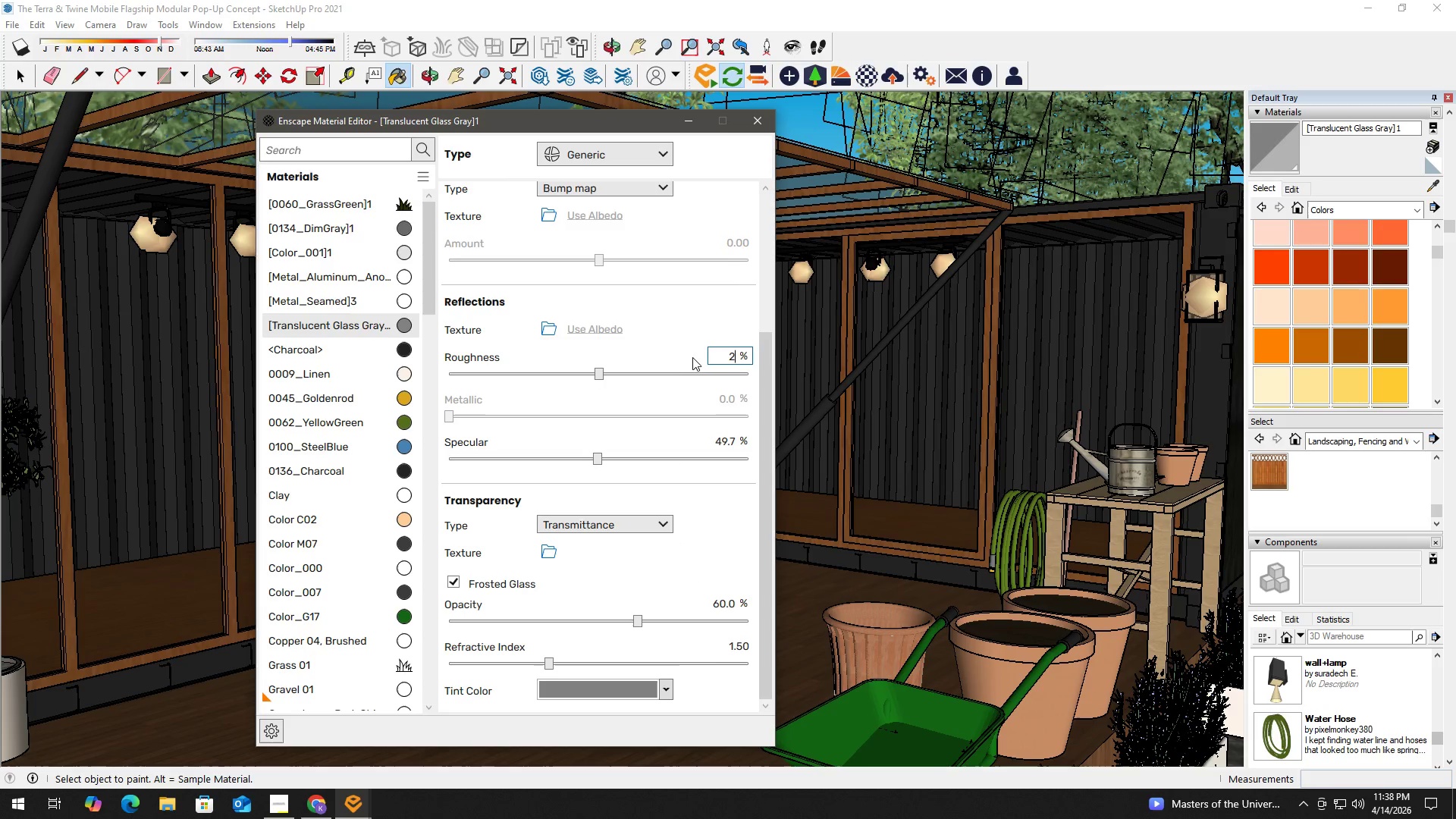 
key(Numpad0)
 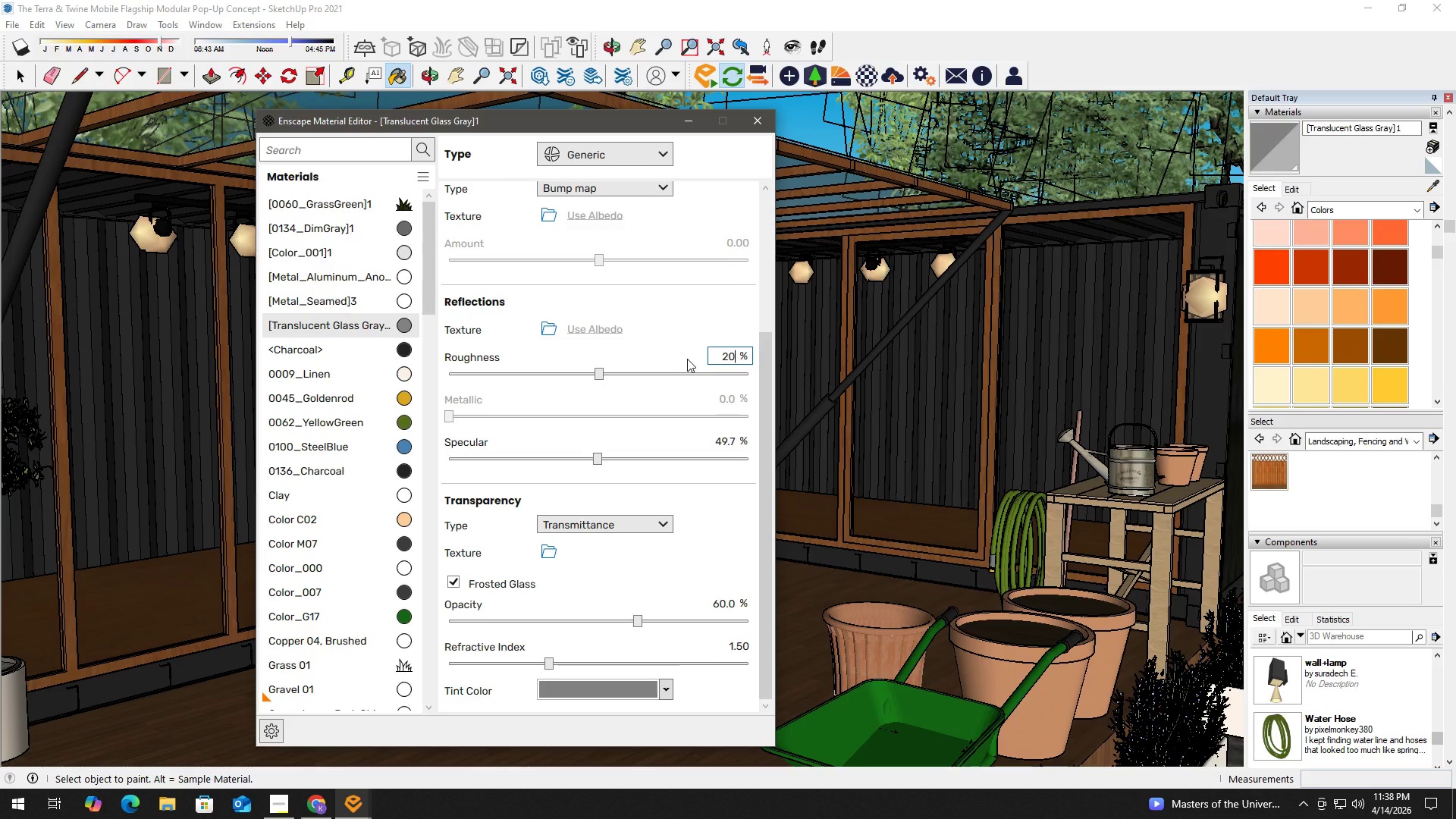 
key(NumpadEnter)
 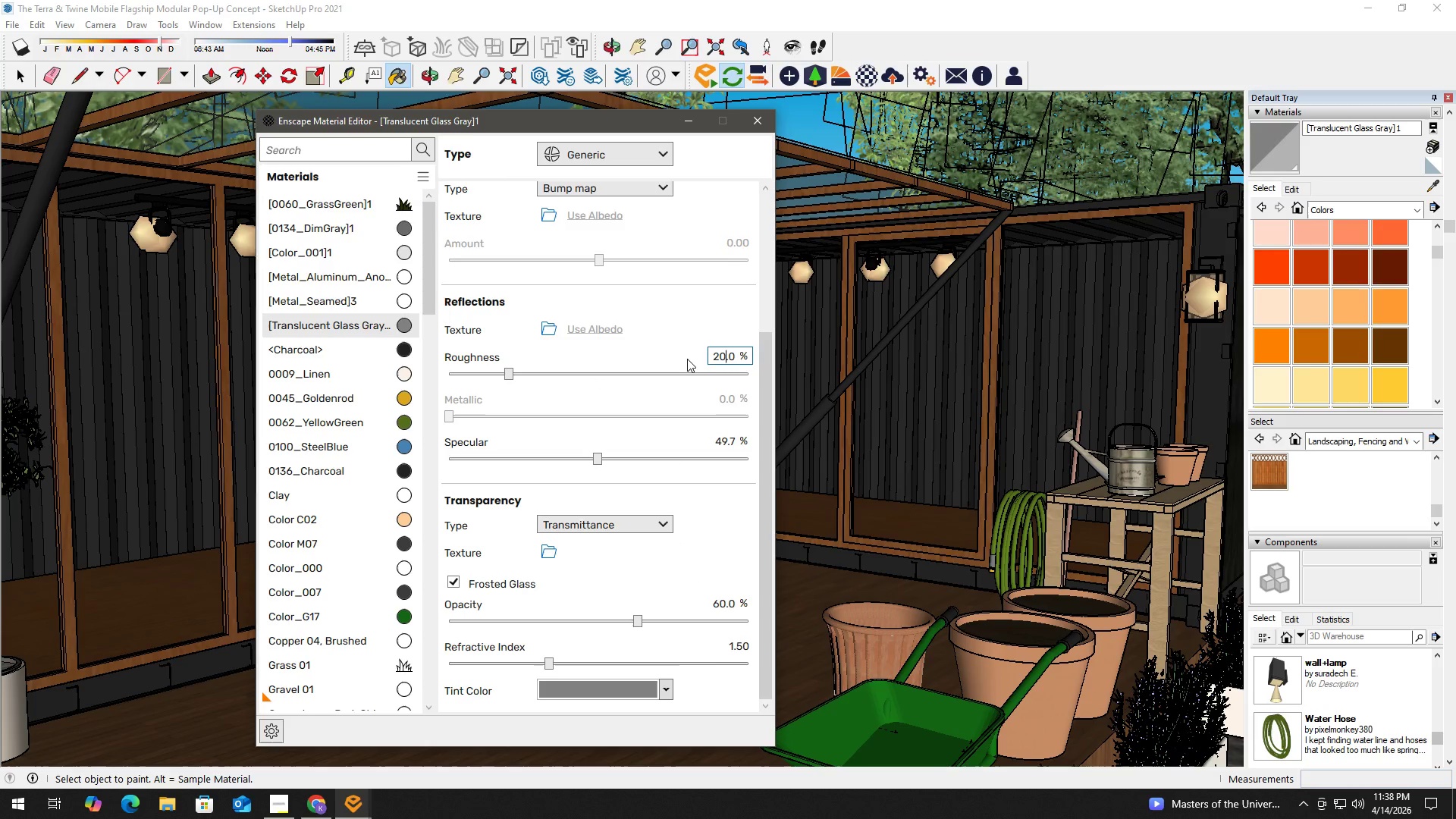 
key(Alt+Tab)
 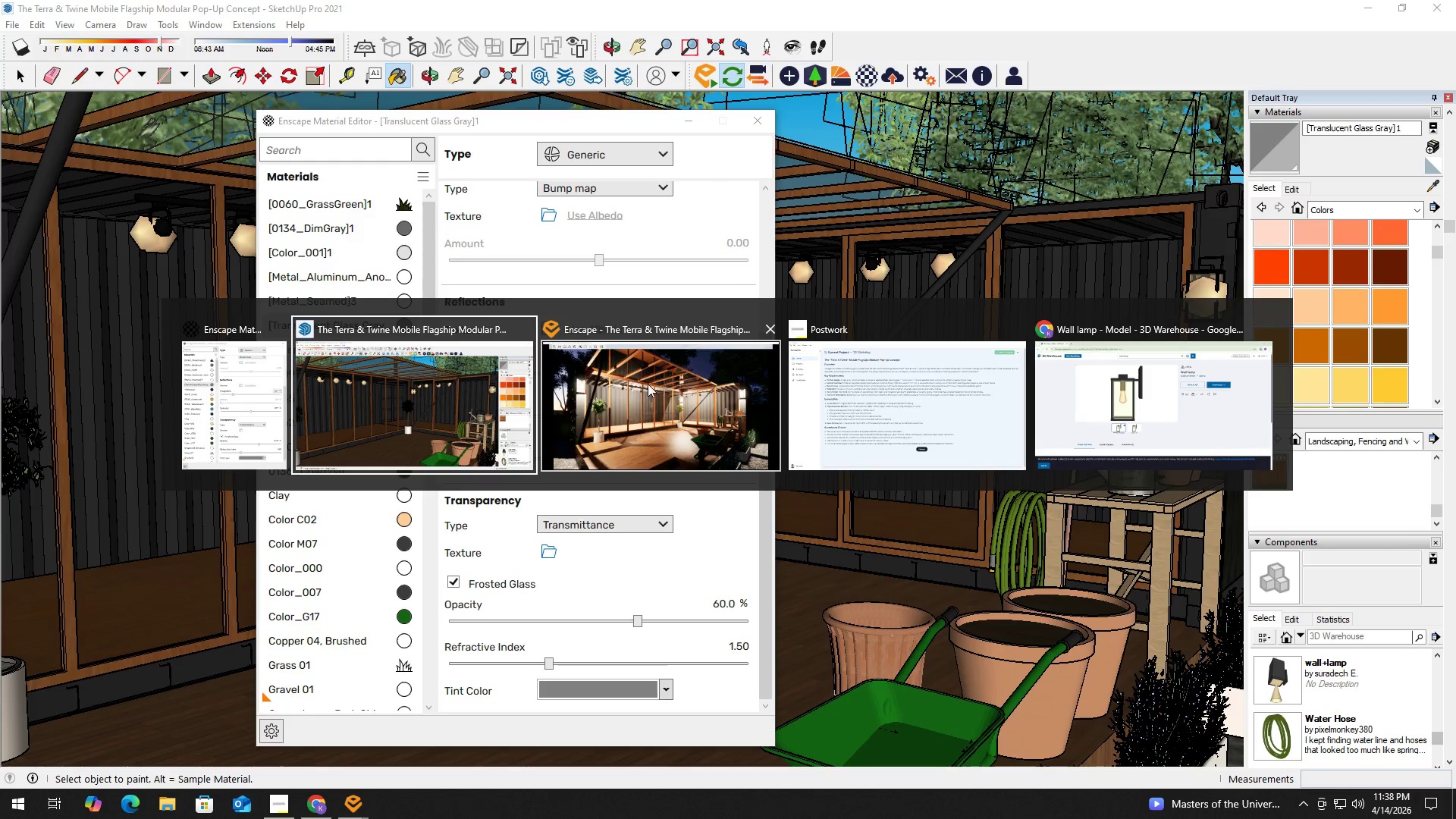 
left_click([640, 387])
 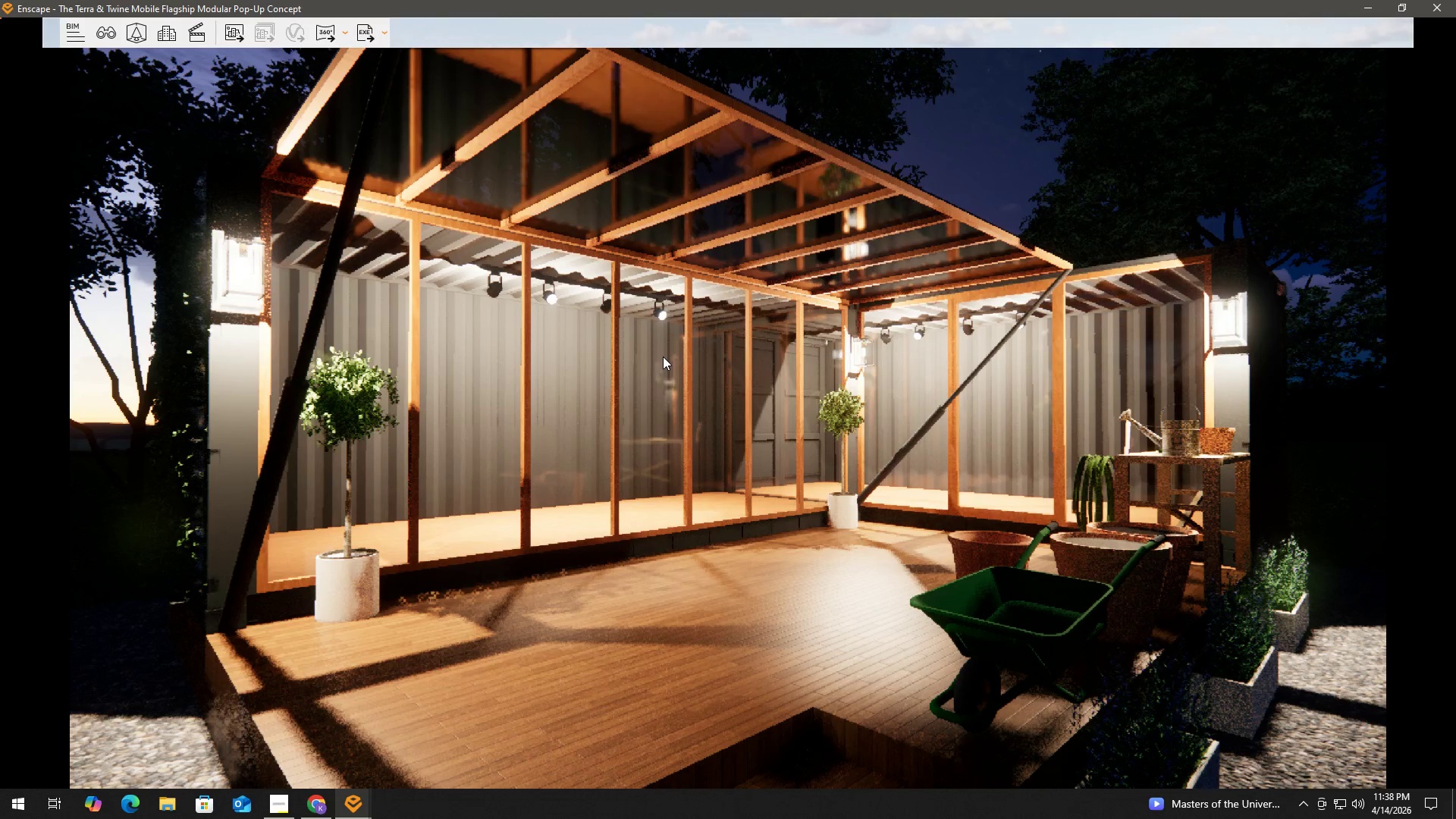 
key(Alt+AltLeft)
 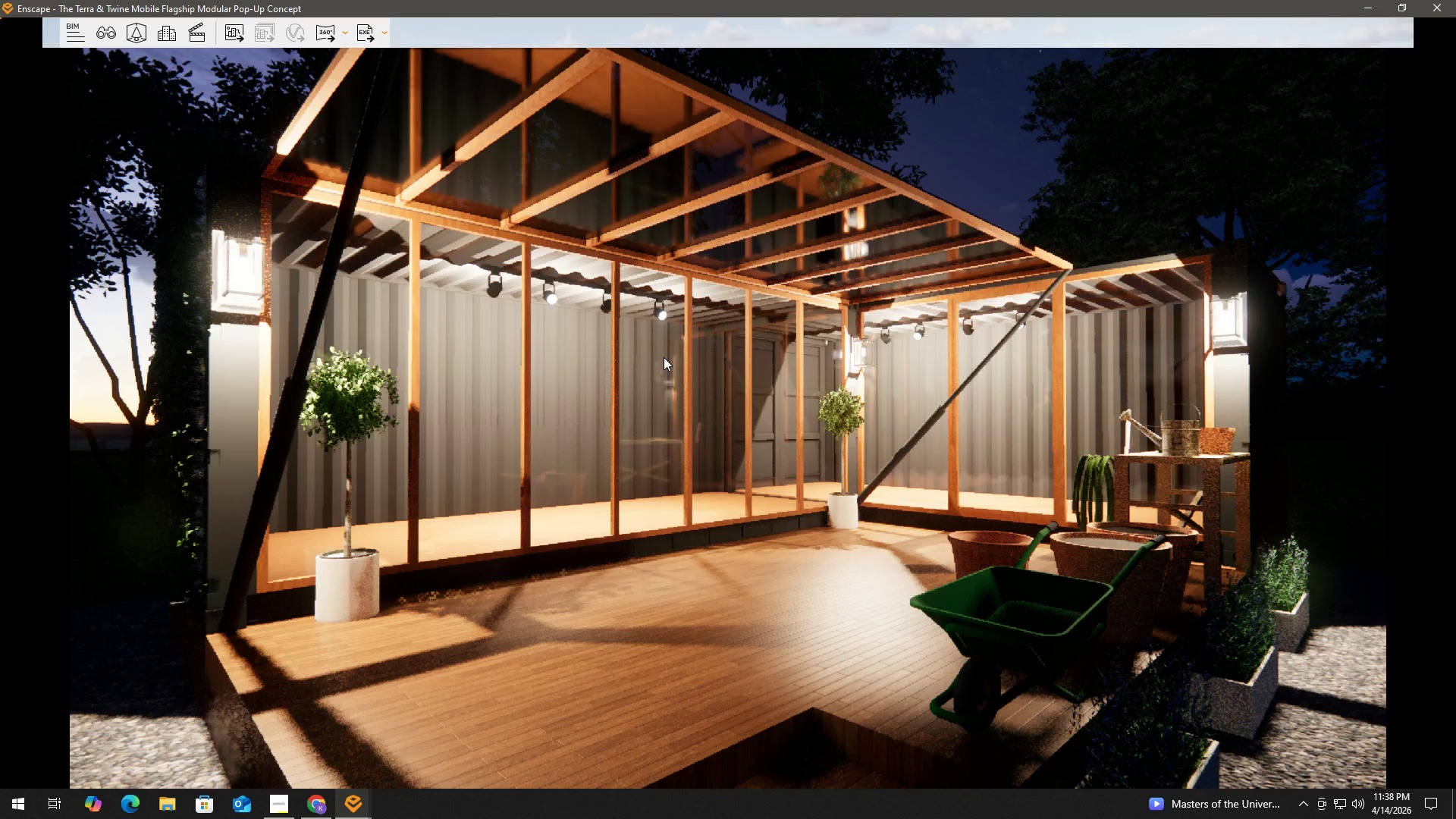 
key(Alt+Tab)
 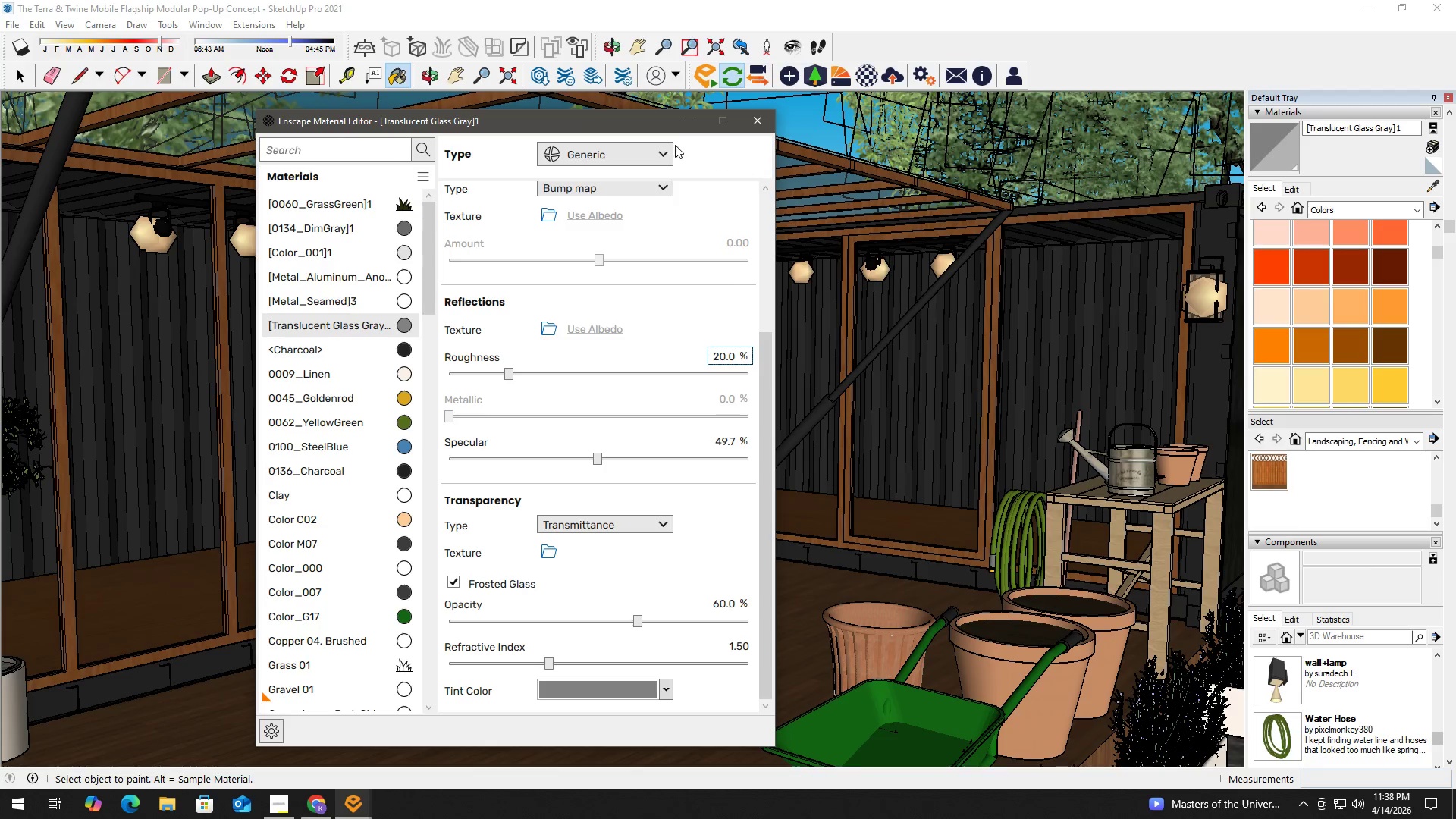 
left_click_drag(start_coordinate=[632, 124], to_coordinate=[607, 125])
 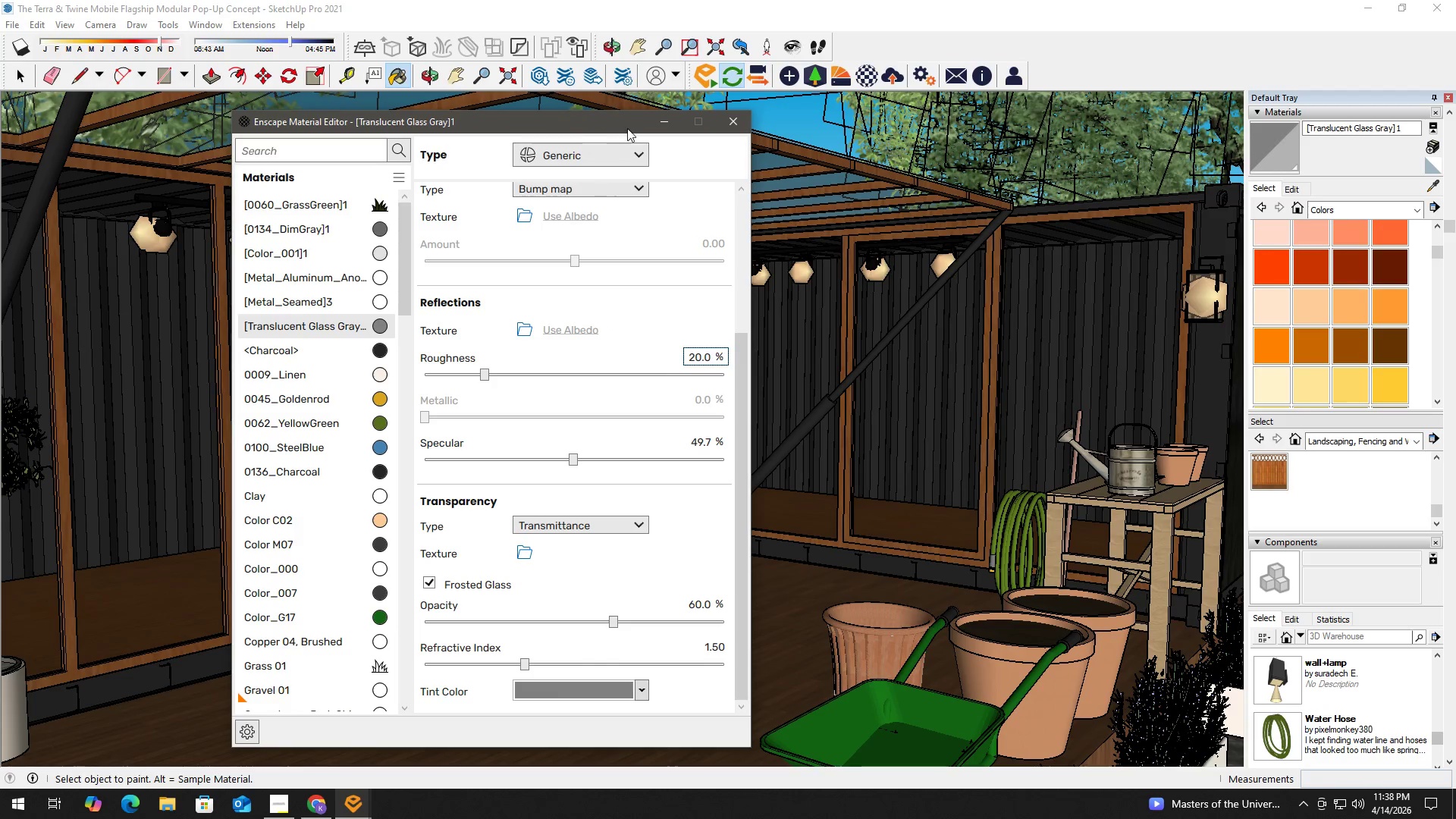 
key(B)
 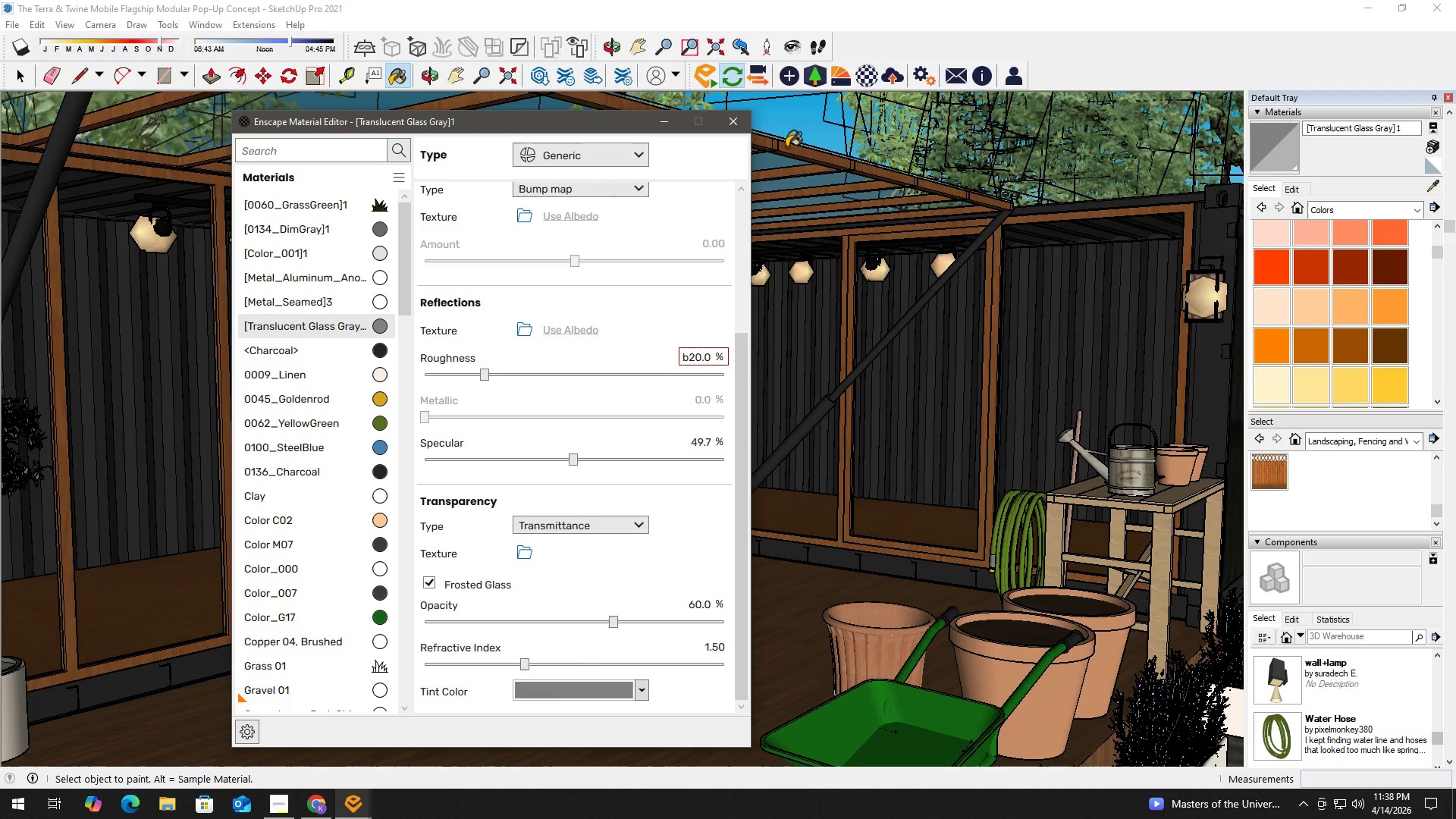 
hold_key(key=AltLeft, duration=0.67)
left_click([787, 147])
 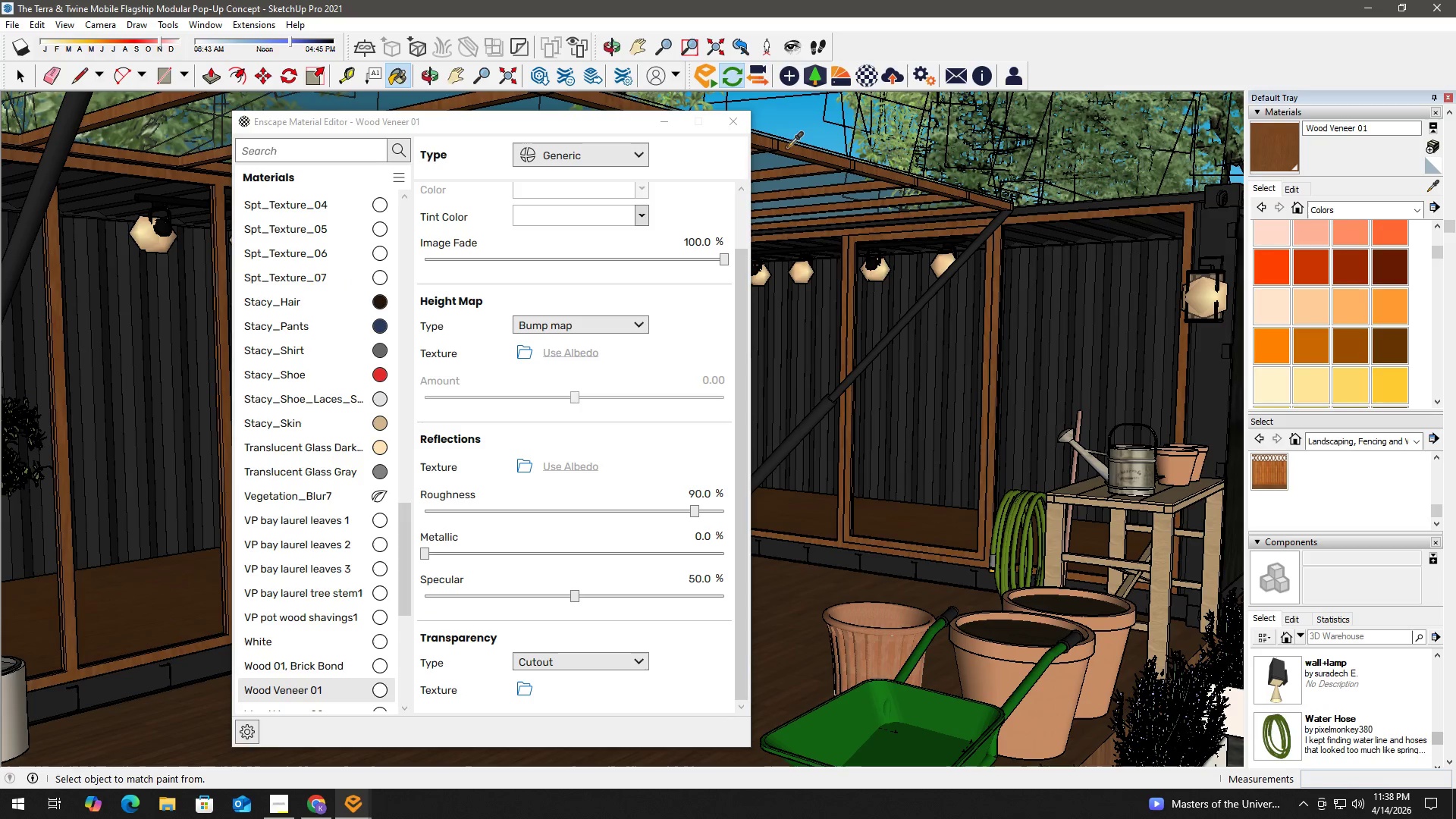 
double_click([787, 147])
 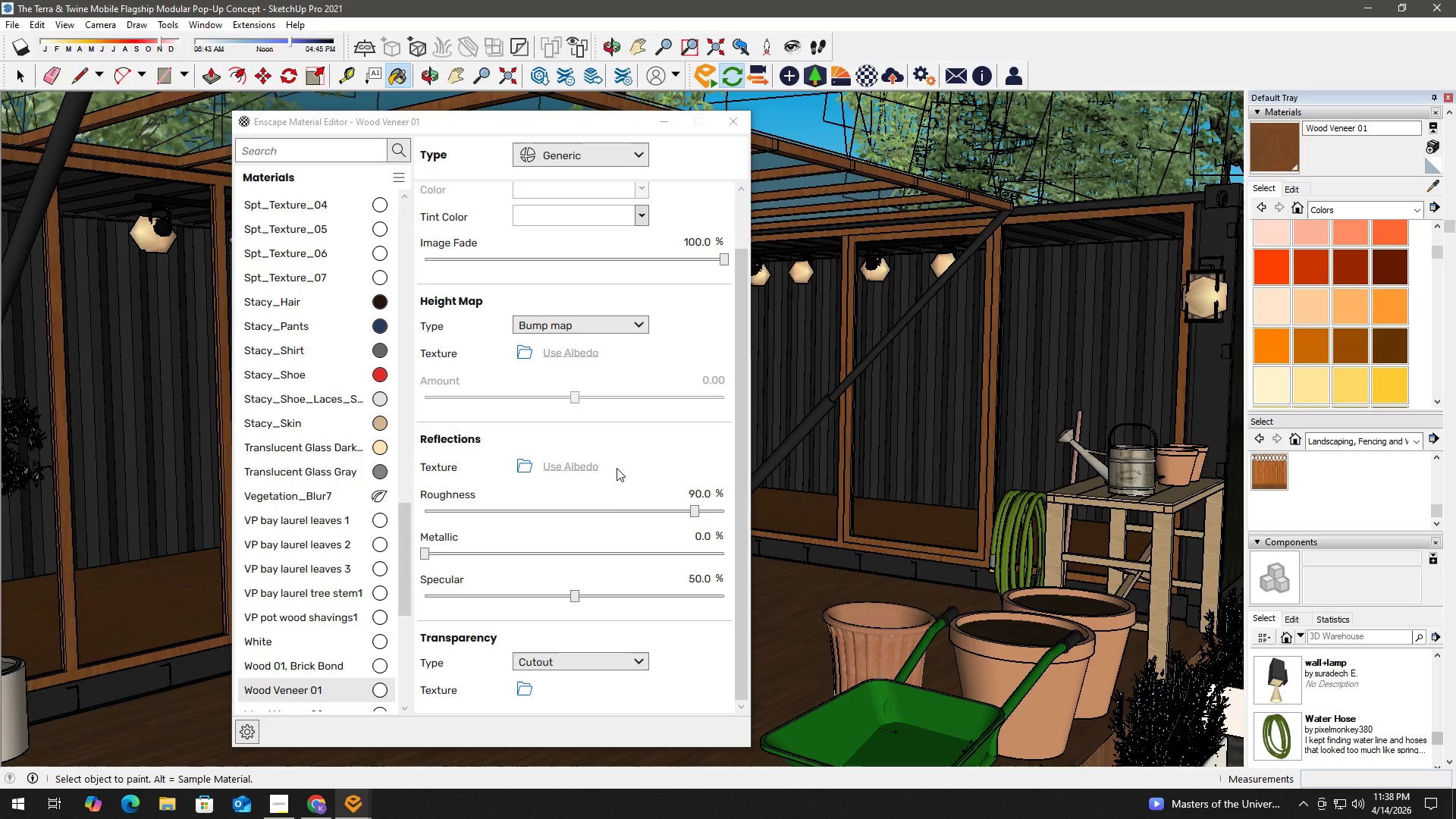 
scroll: coordinate [624, 535], scroll_direction: down, amount: 2.0
 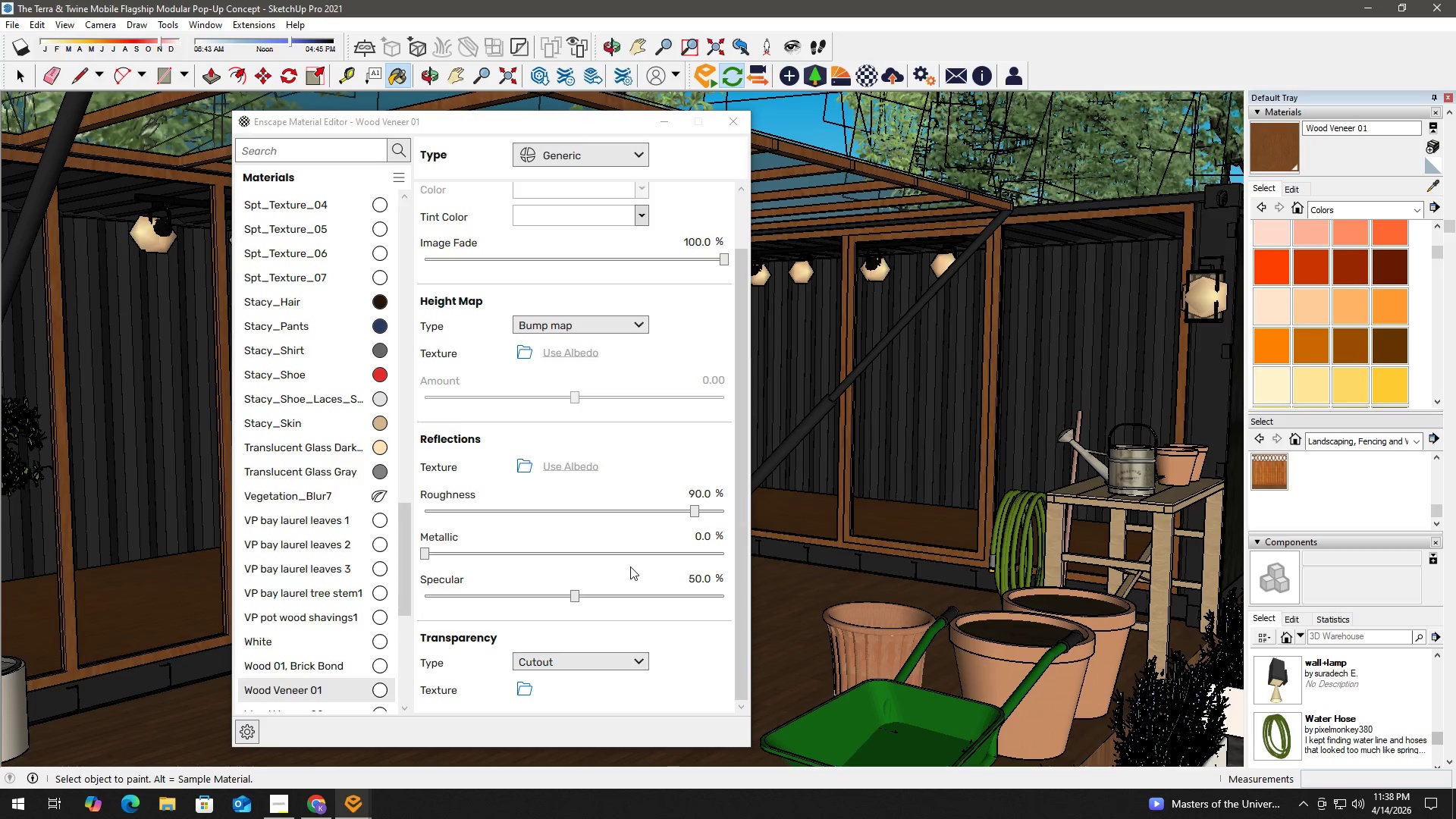 
scroll: coordinate [648, 530], scroll_direction: up, amount: 3.0
 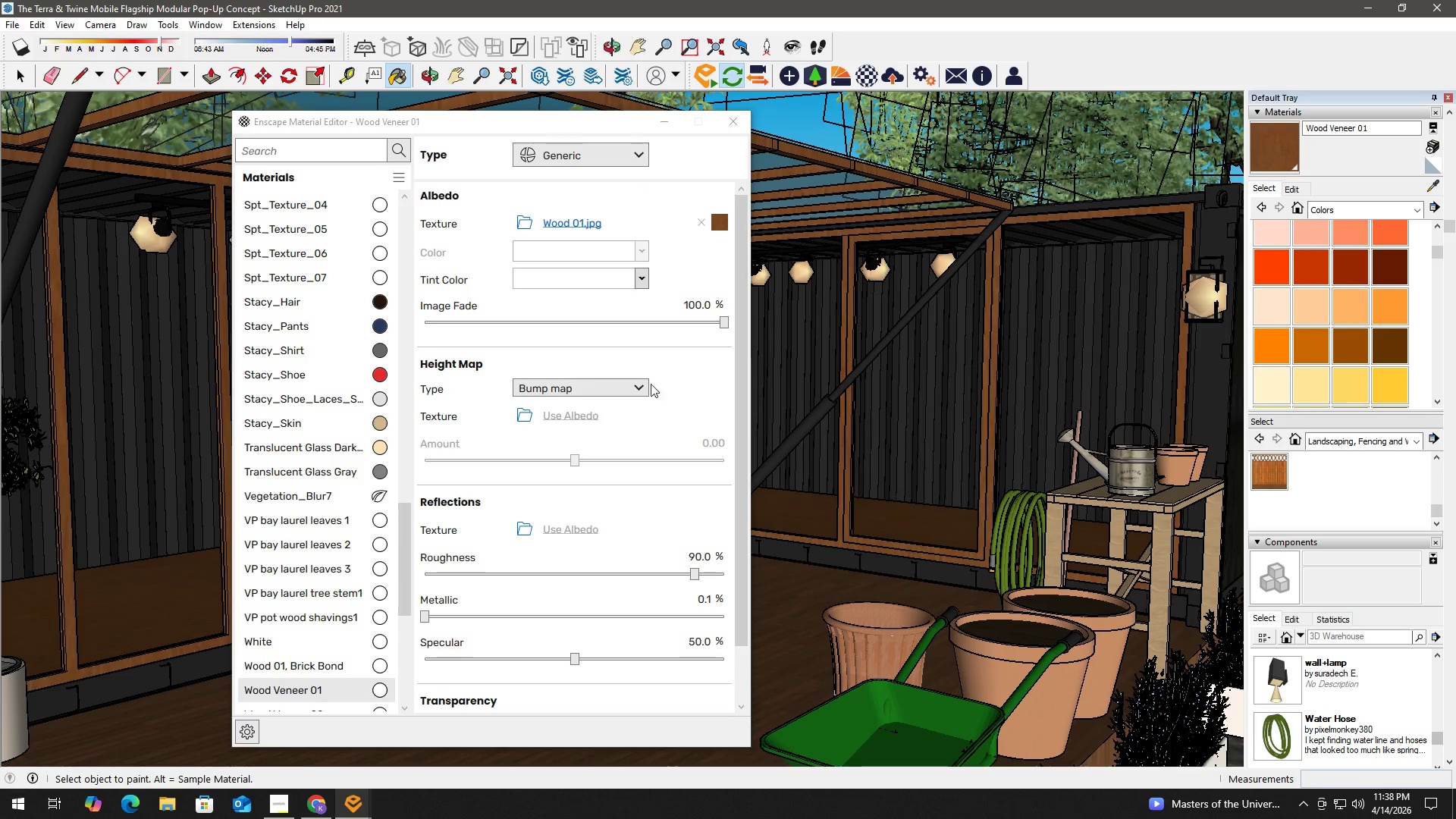 
key(Alt+Tab)
 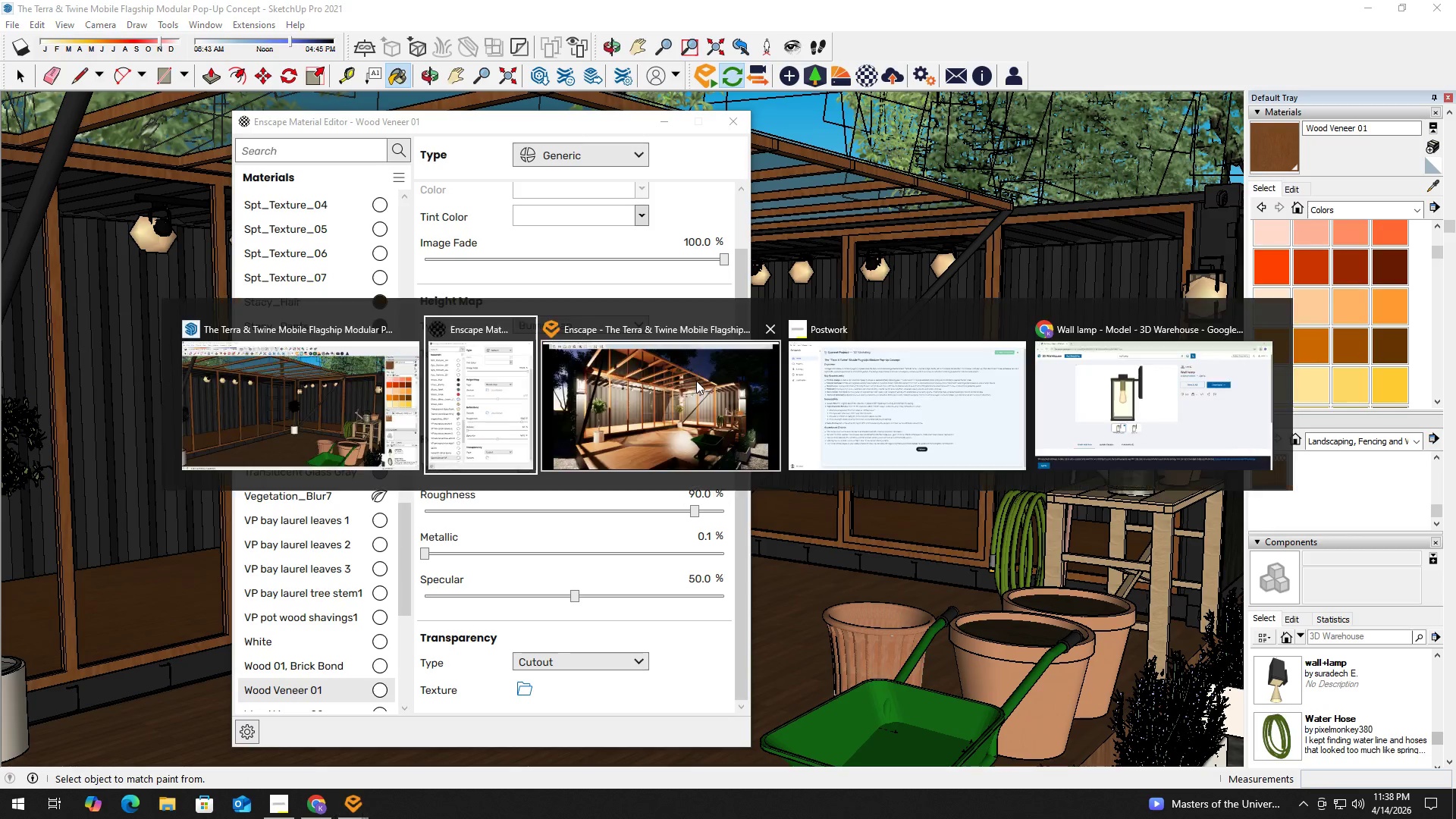 
scroll: coordinate [635, 553], scroll_direction: down, amount: 6.0
 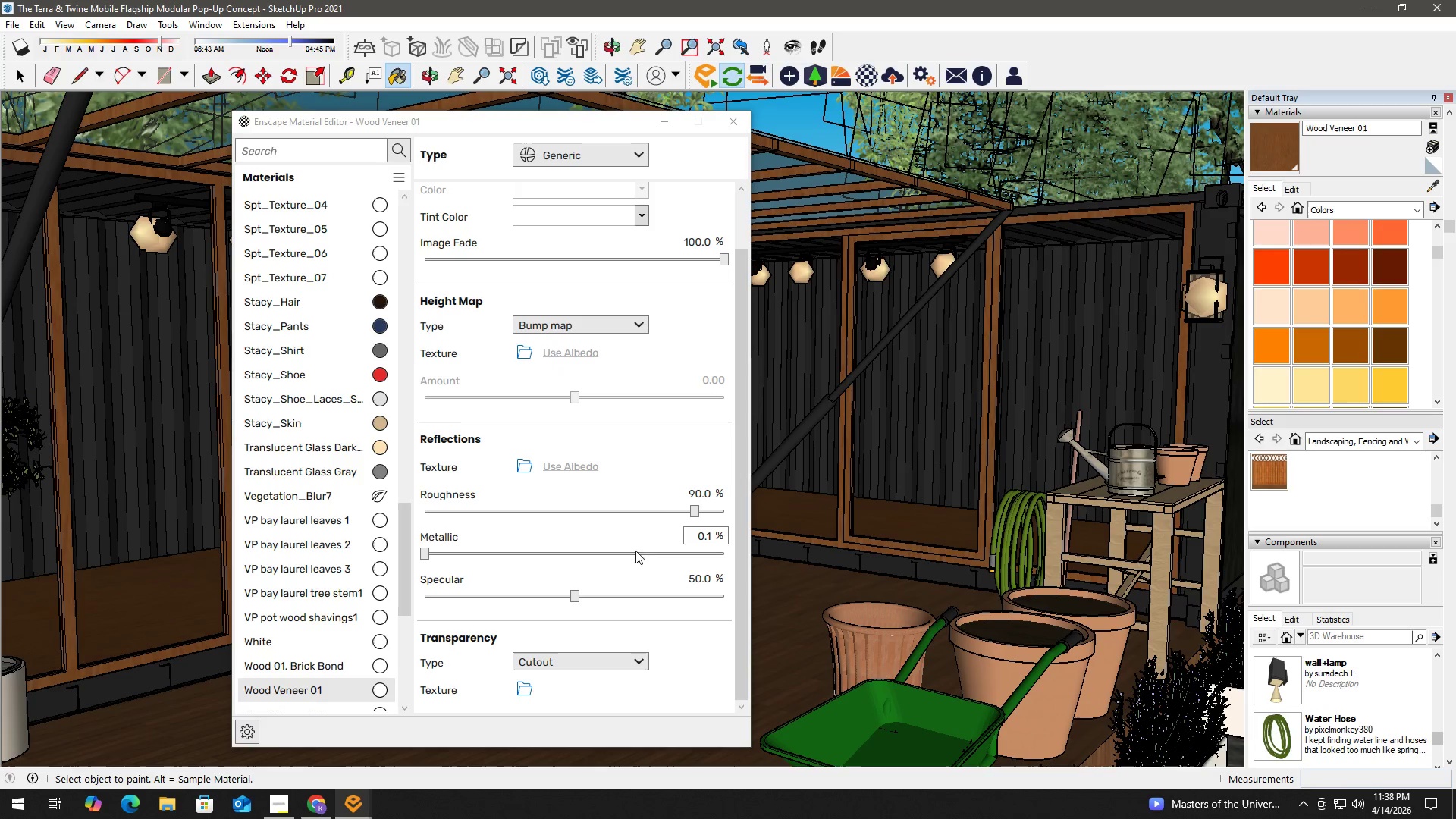 
left_click([689, 383])
 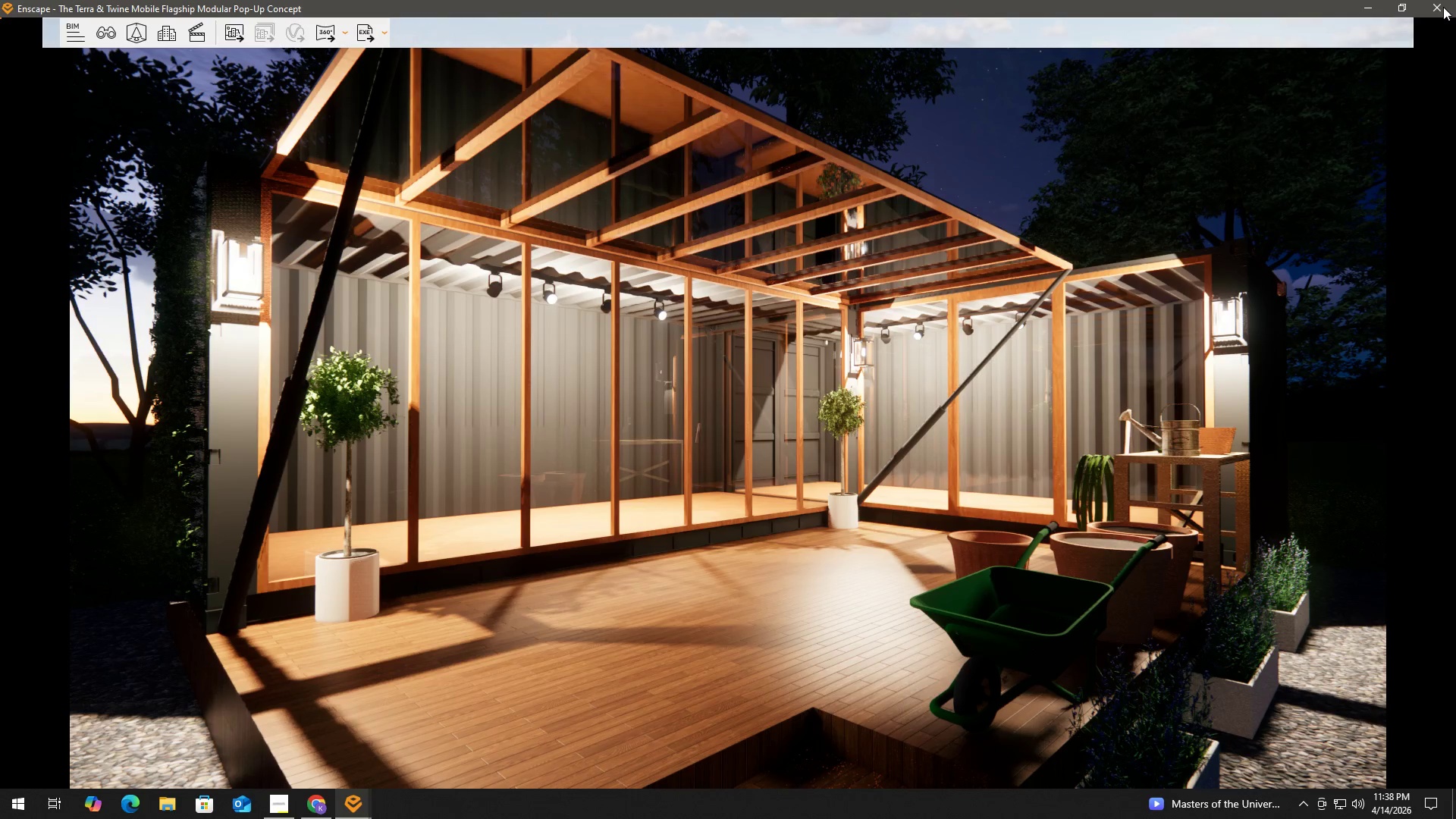 
wait(19.83)
 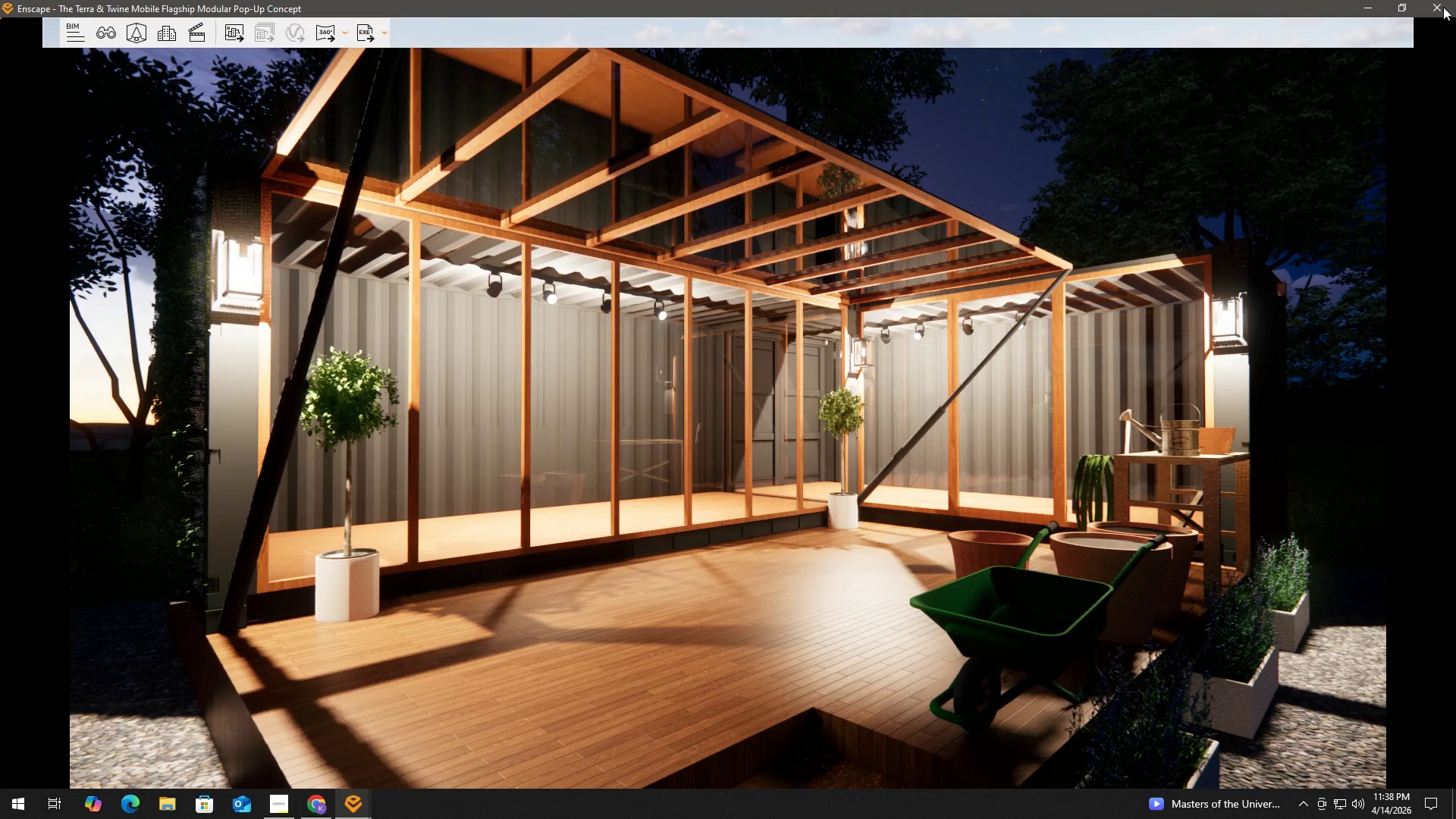 
left_click([1441, 8])
 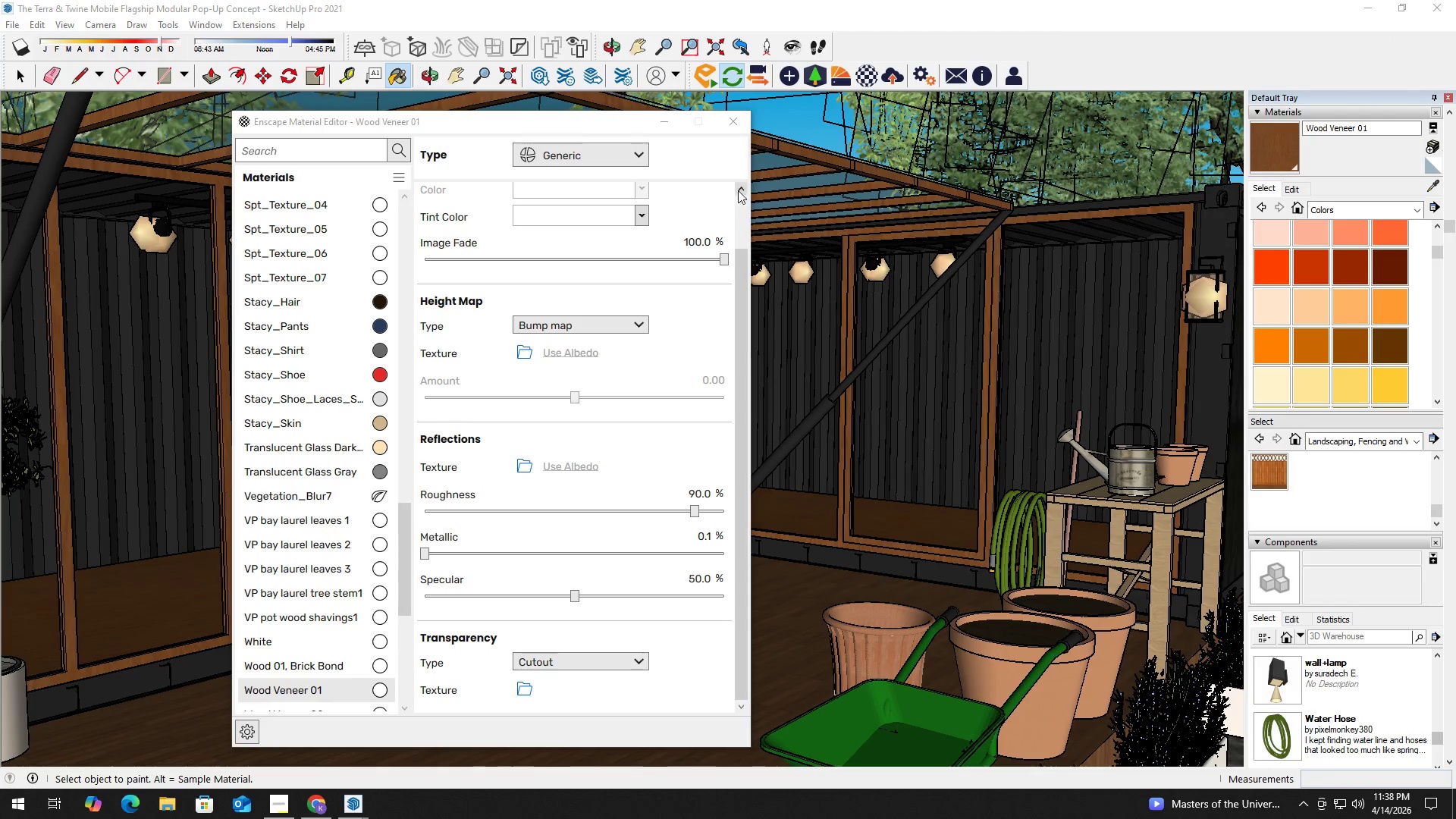 
left_click([736, 131])
 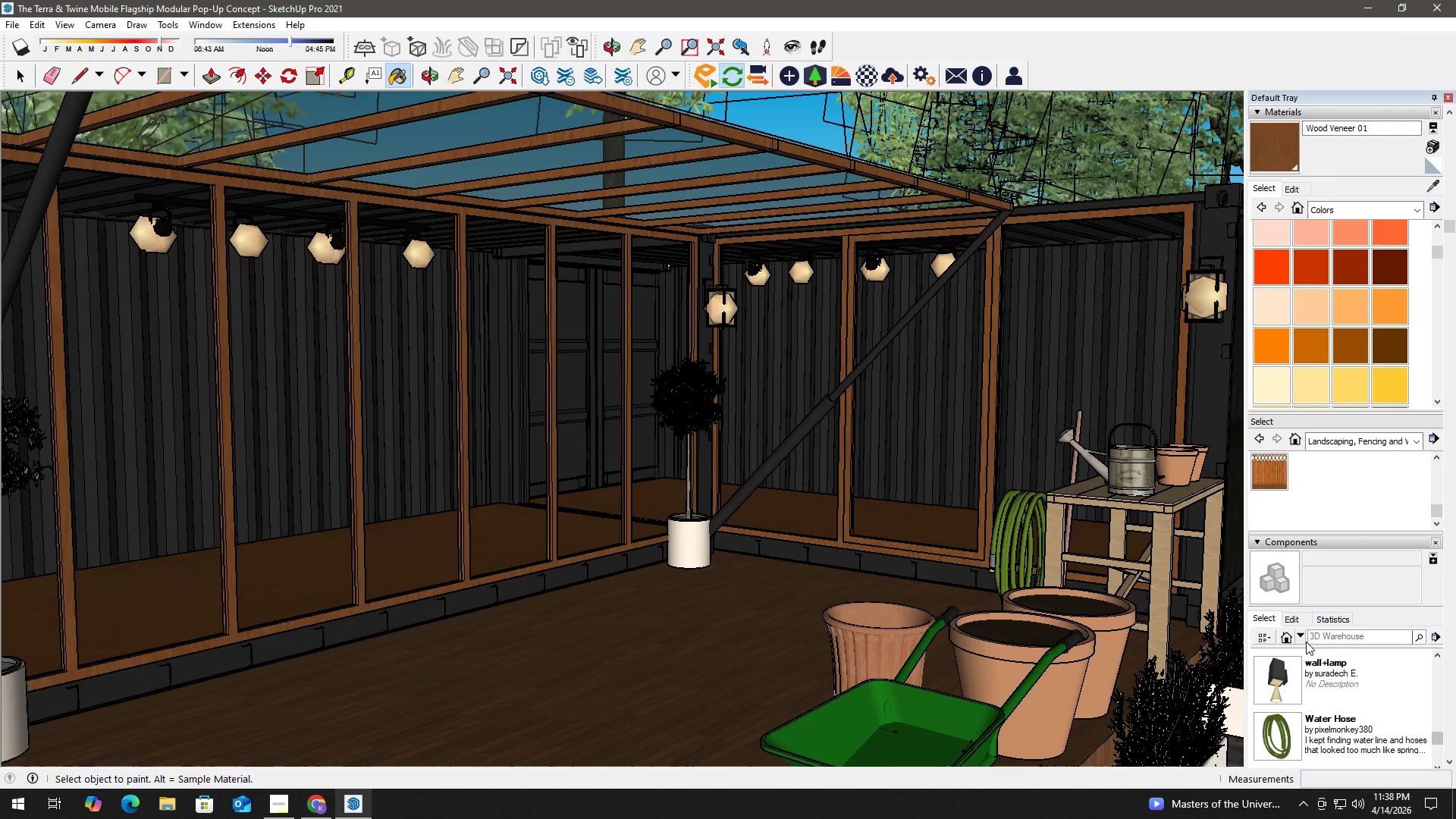 
scroll: coordinate [1454, 713], scroll_direction: down, amount: 9.0
 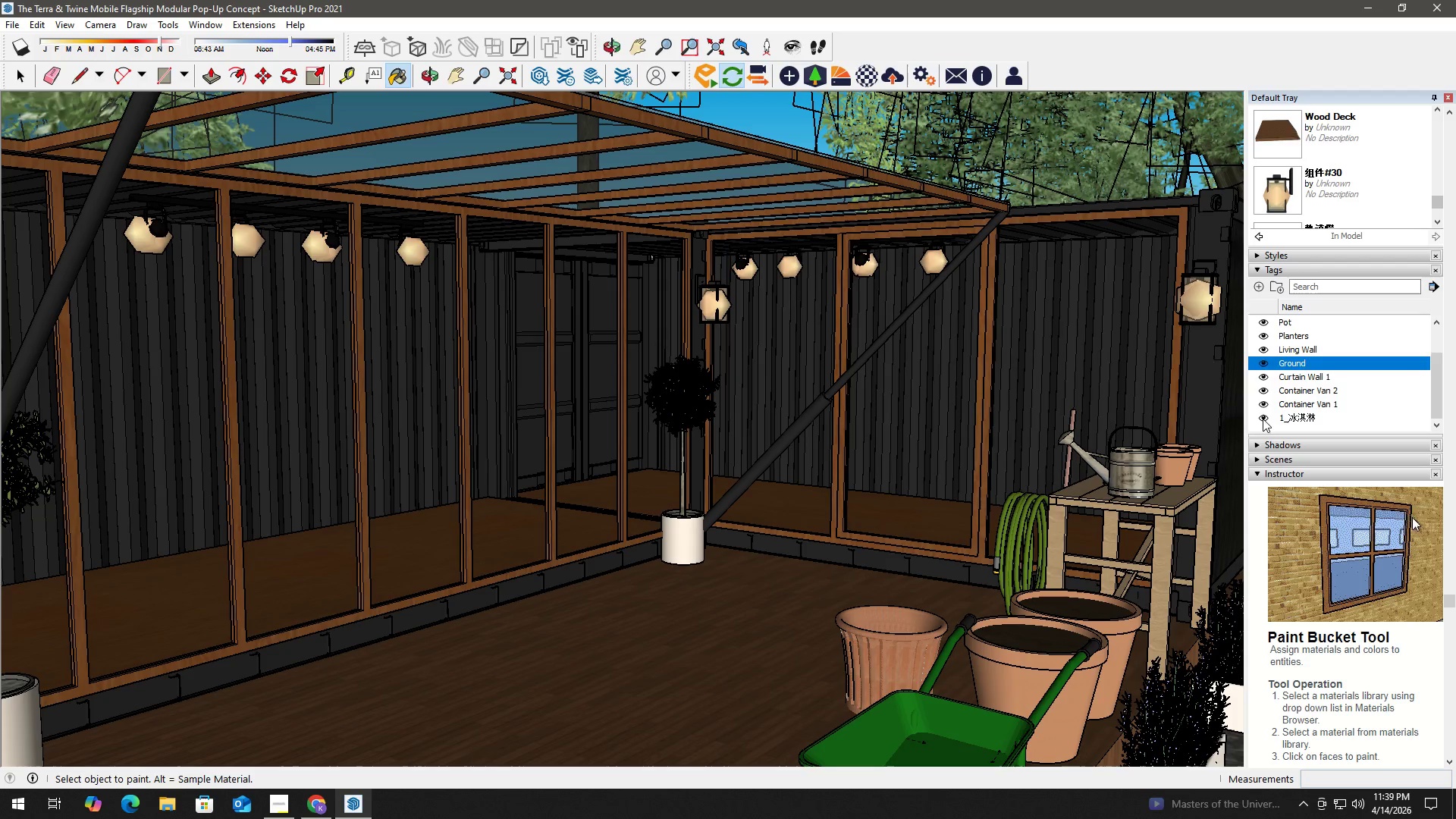 
left_click([1287, 418])
 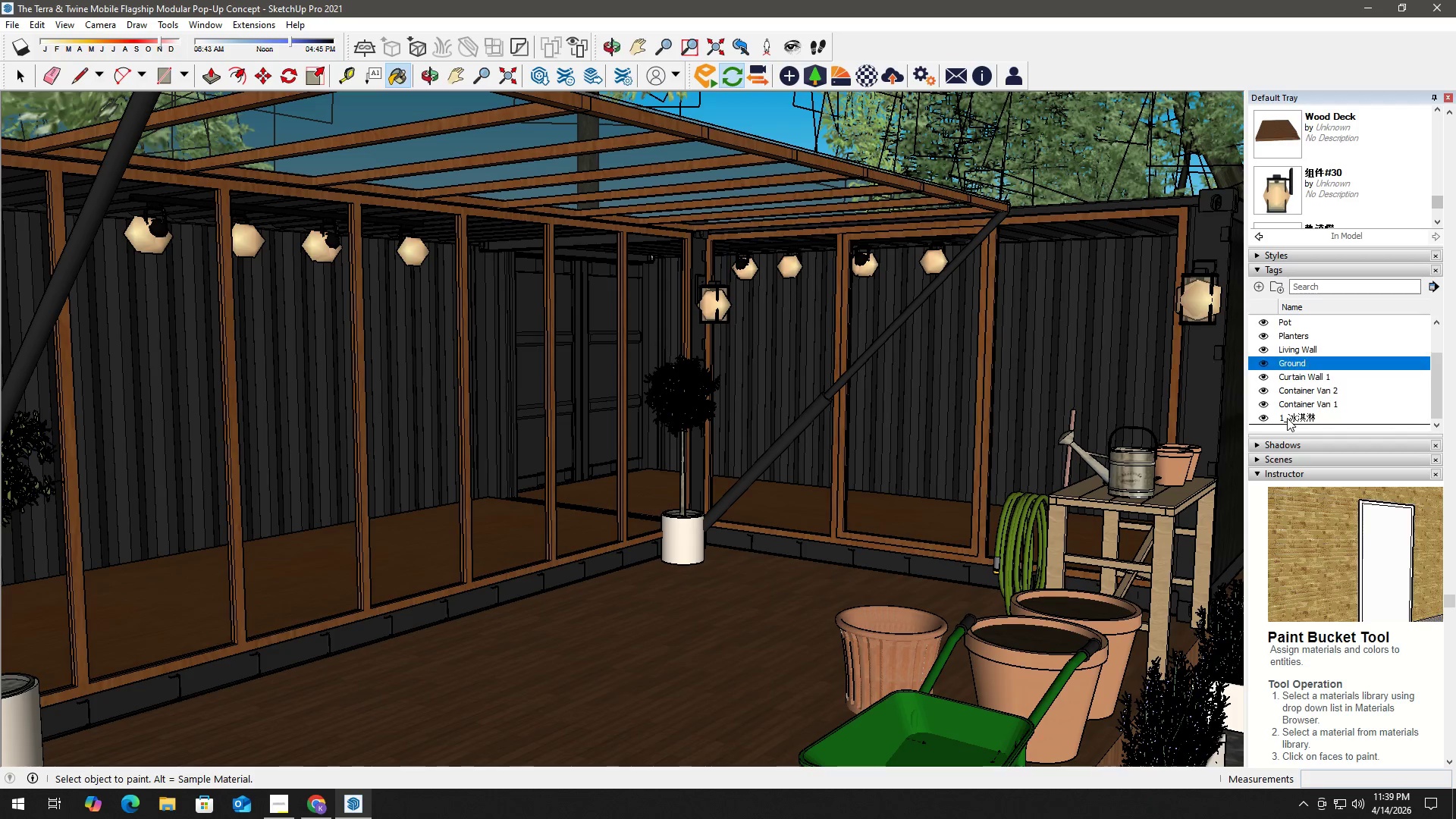 
right_click([1287, 418])
 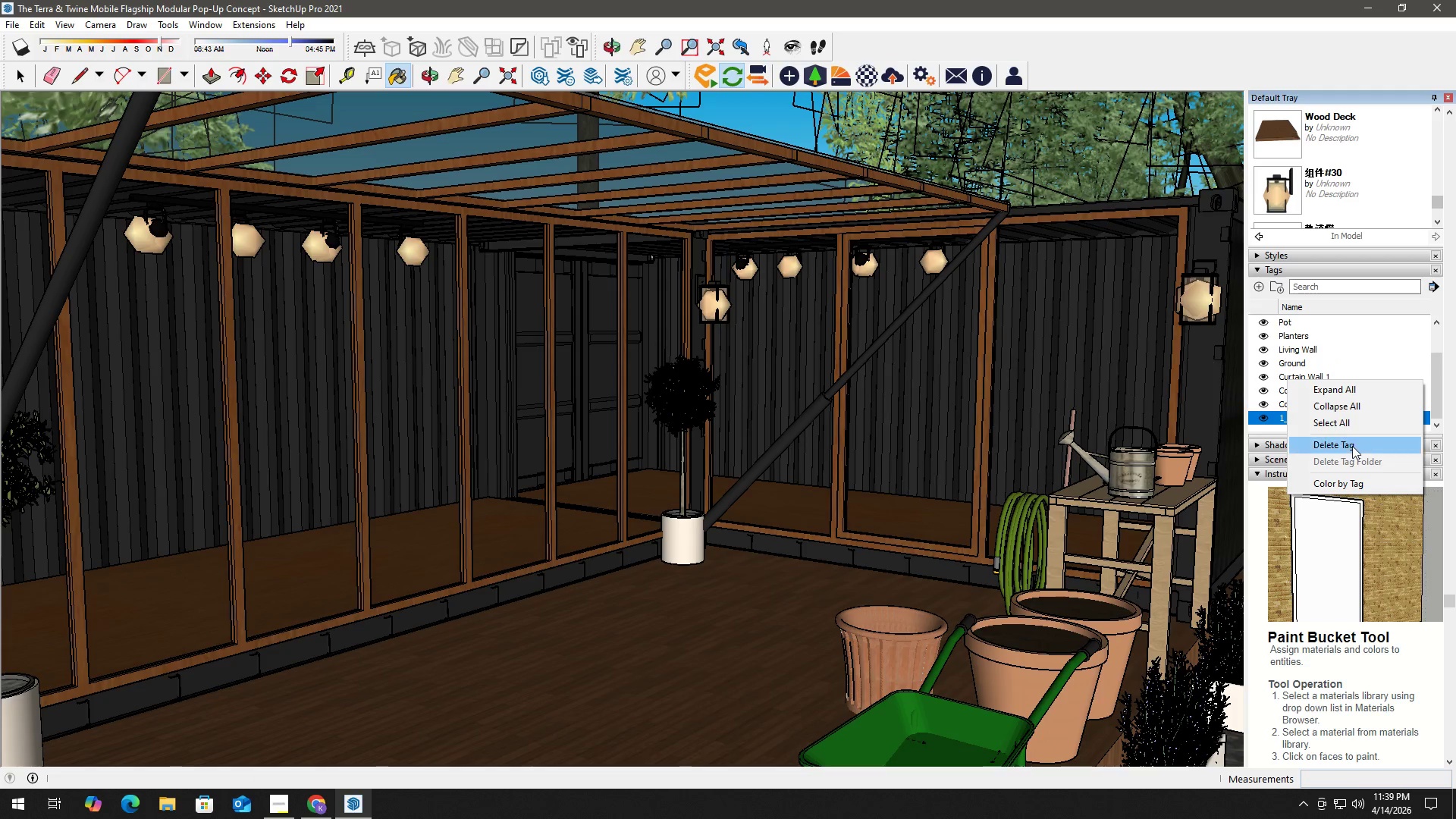 
left_click([1358, 444])
 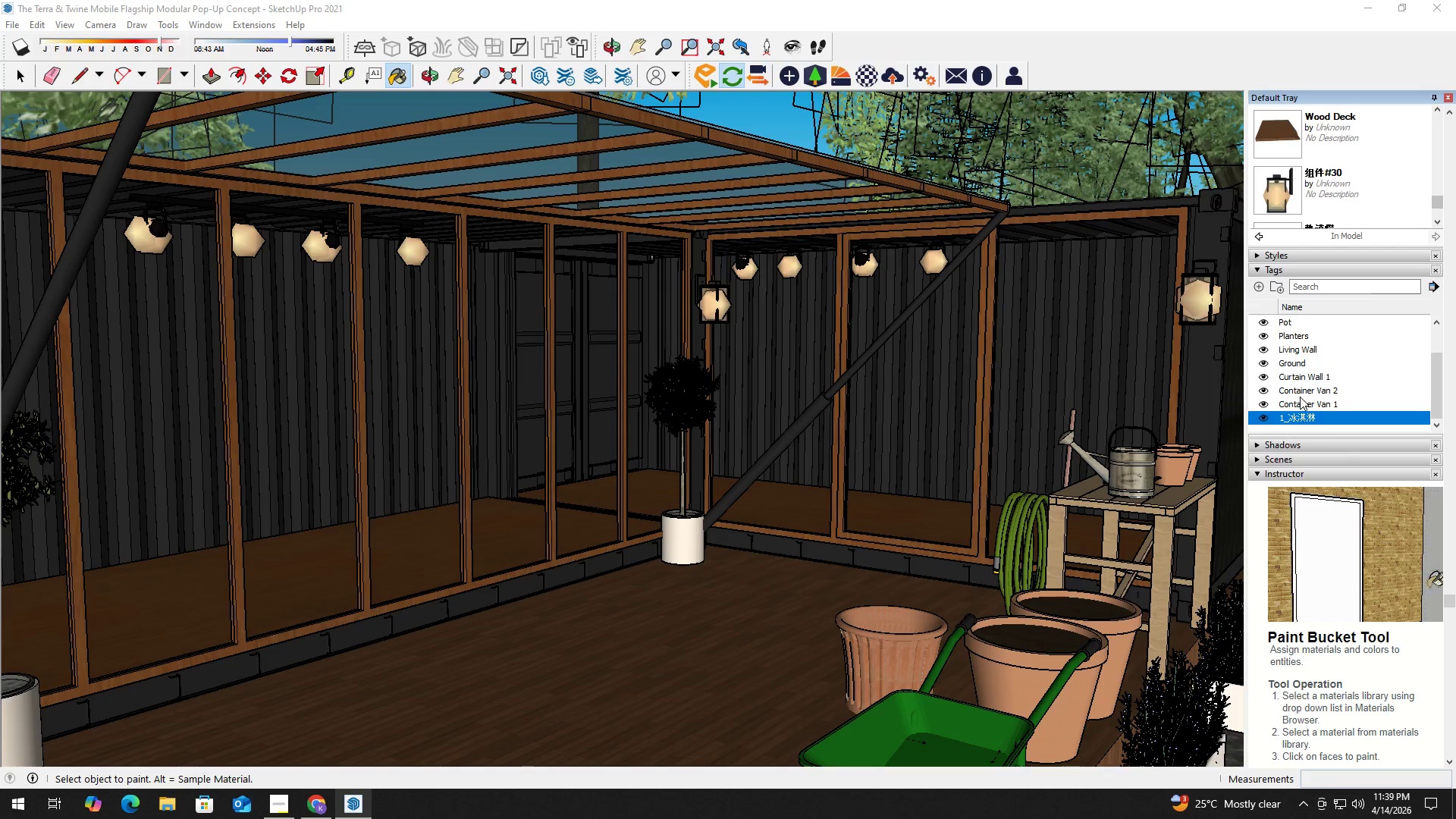 
wait(5.19)
 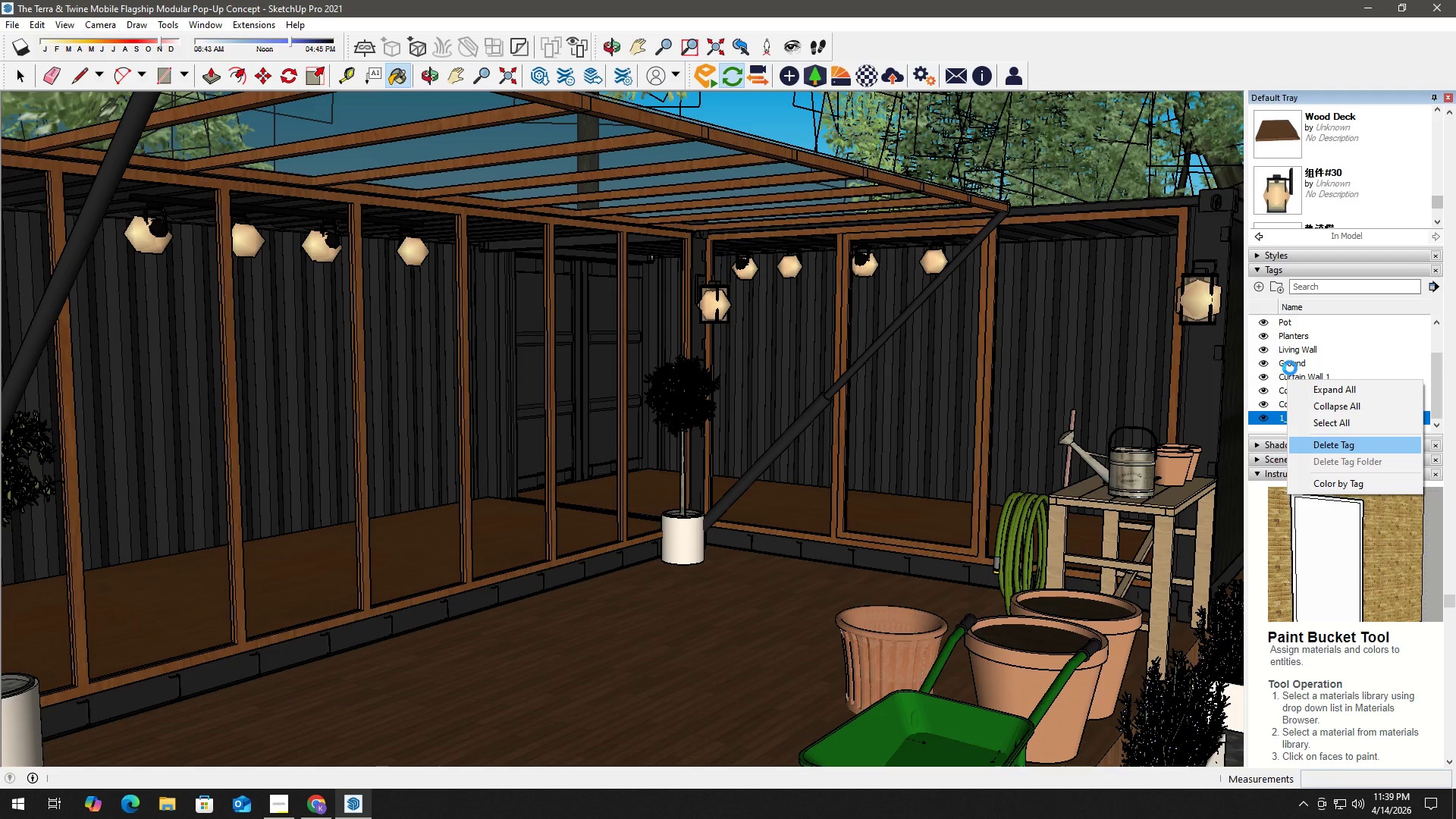 
left_click([796, 453])
 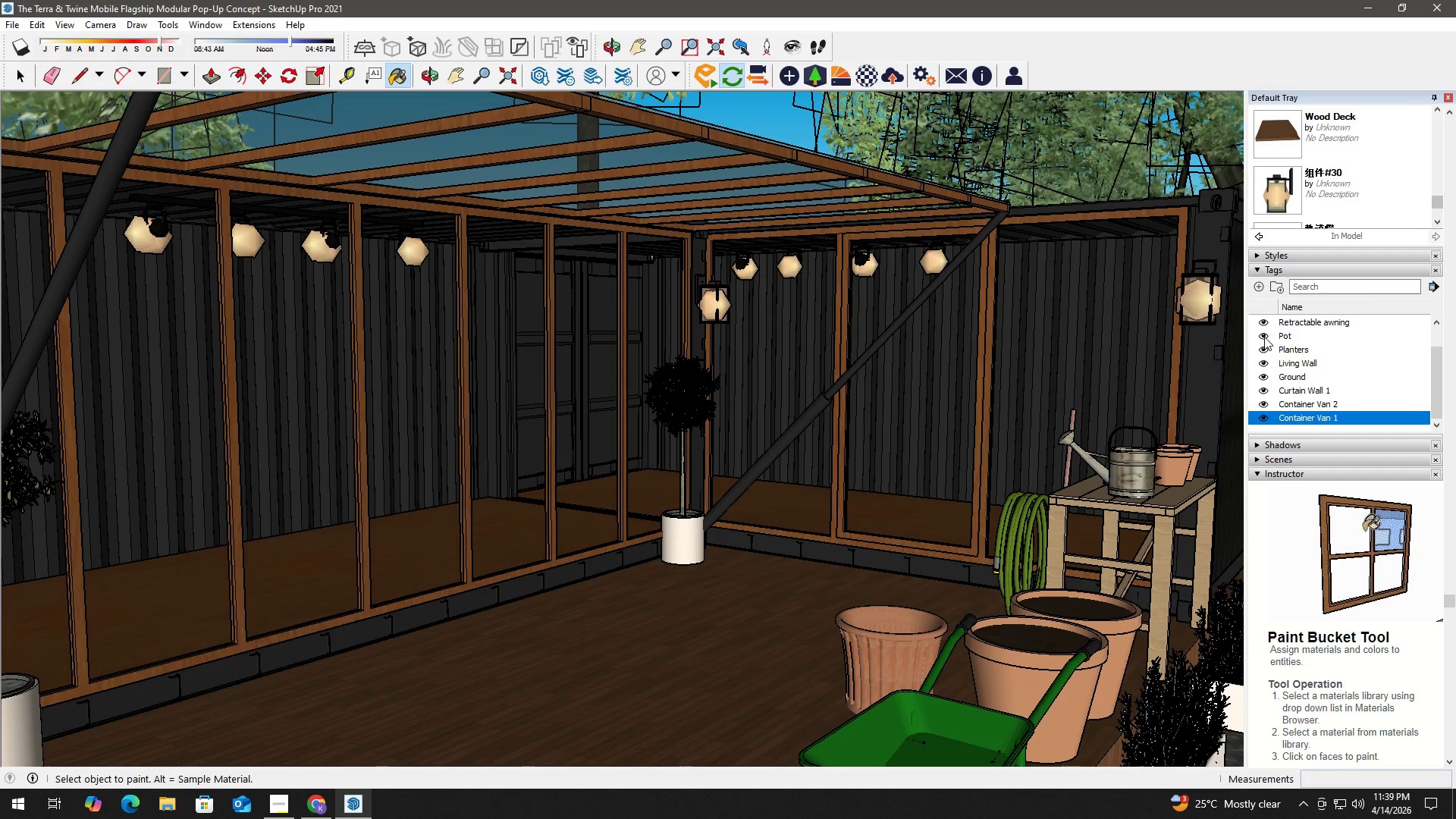 
double_click([1264, 348])
 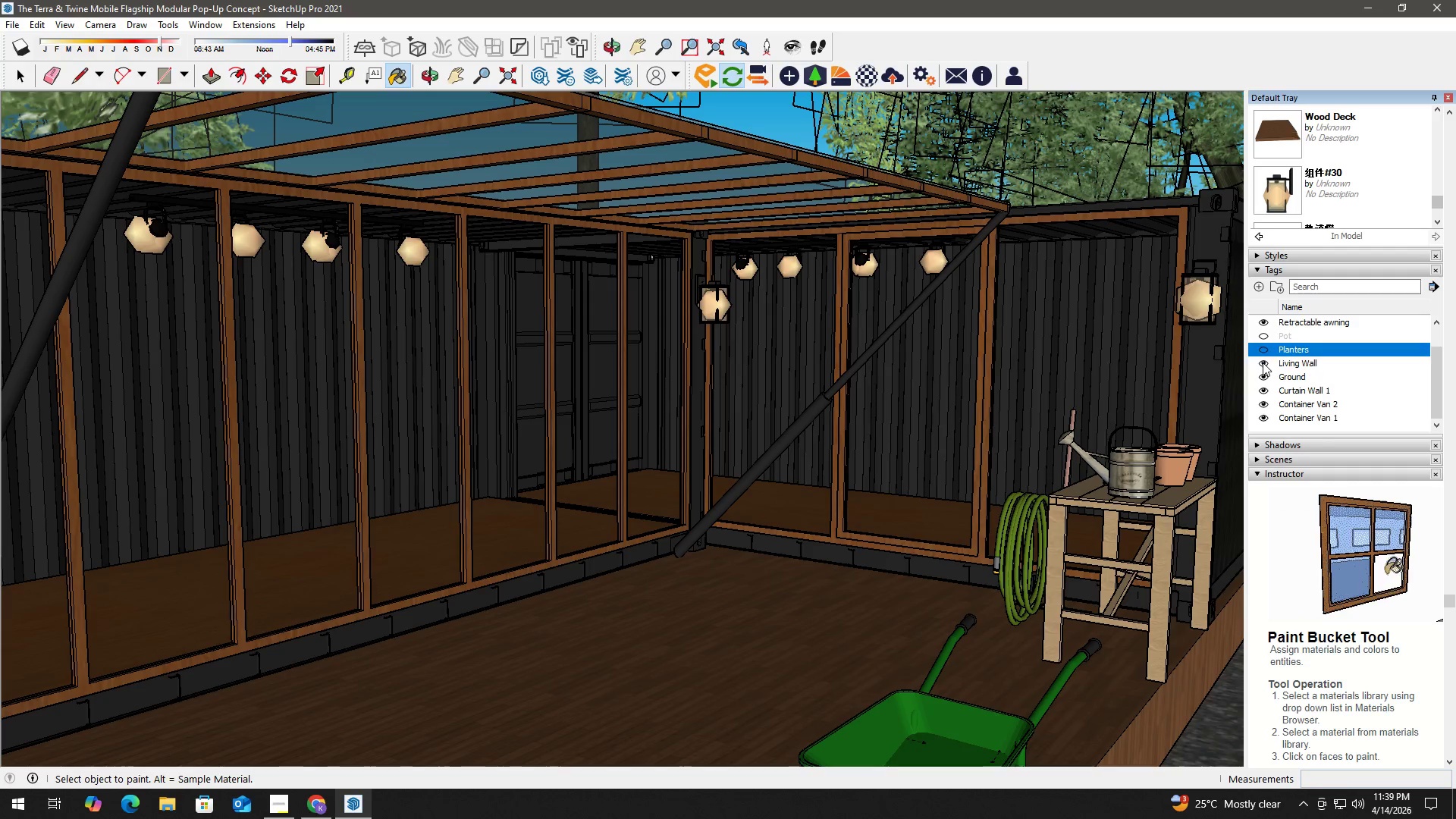 
left_click([1263, 362])
 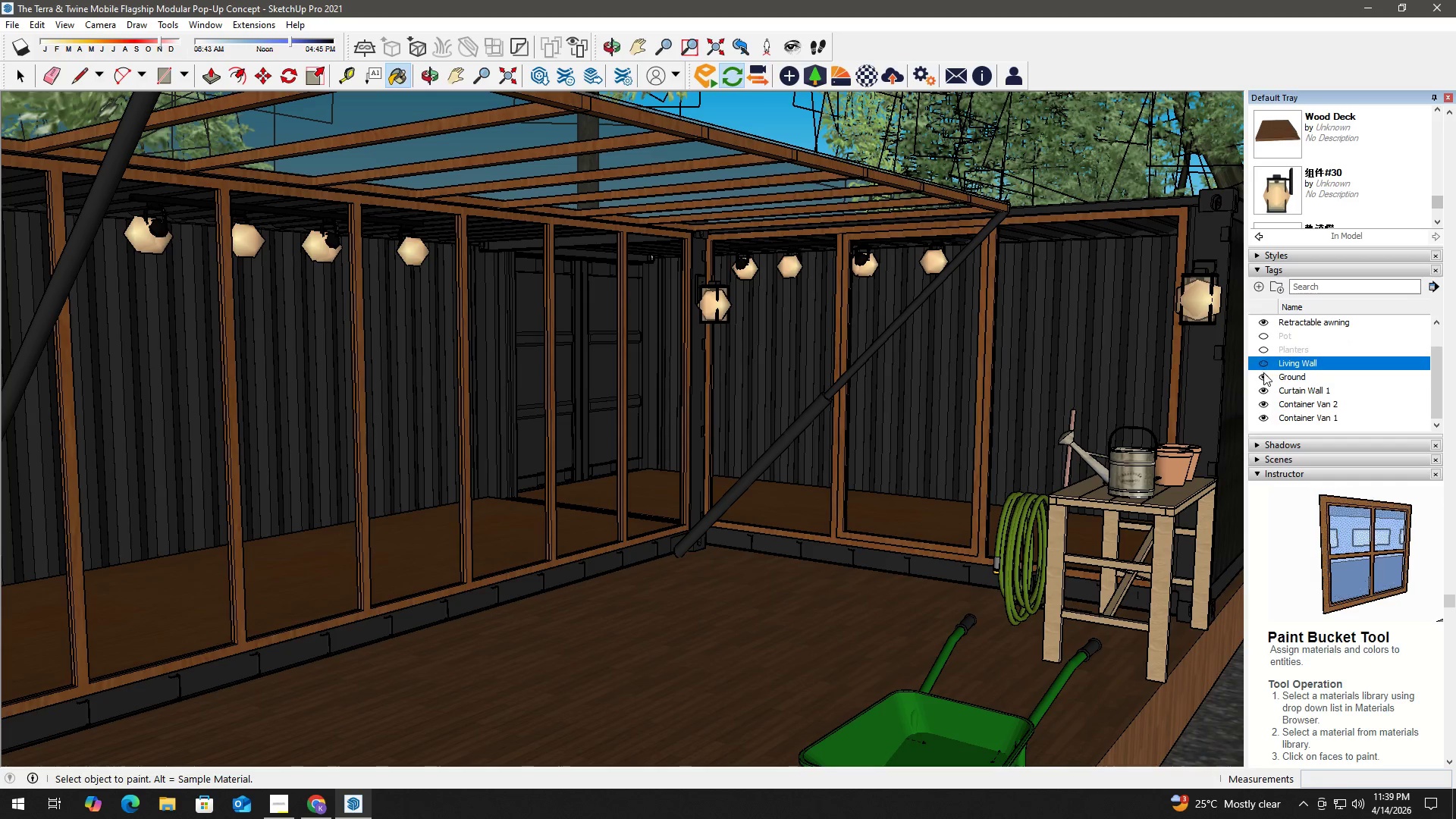 
left_click([1263, 374])
 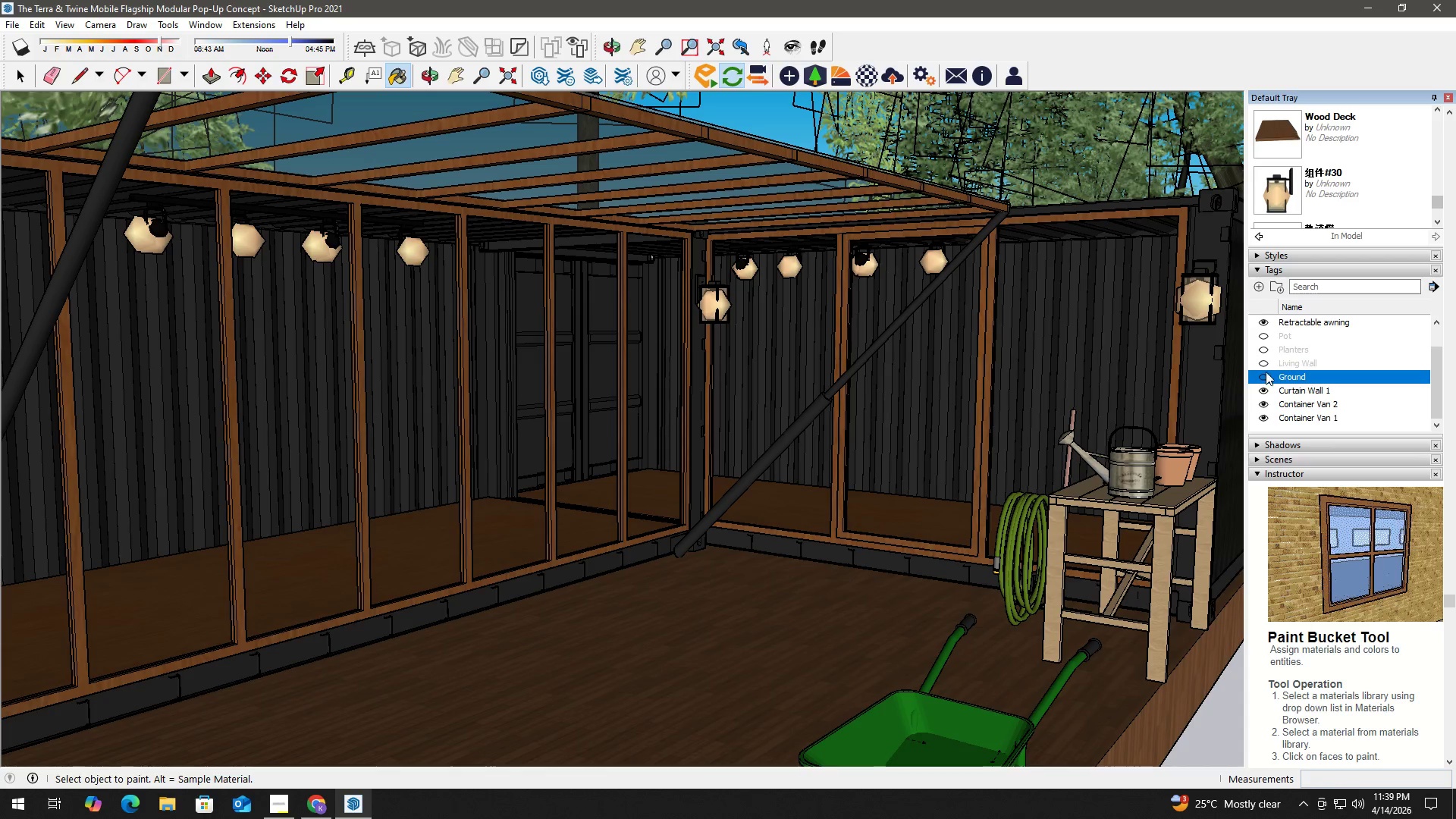 
scroll: coordinate [1302, 356], scroll_direction: up, amount: 2.0
 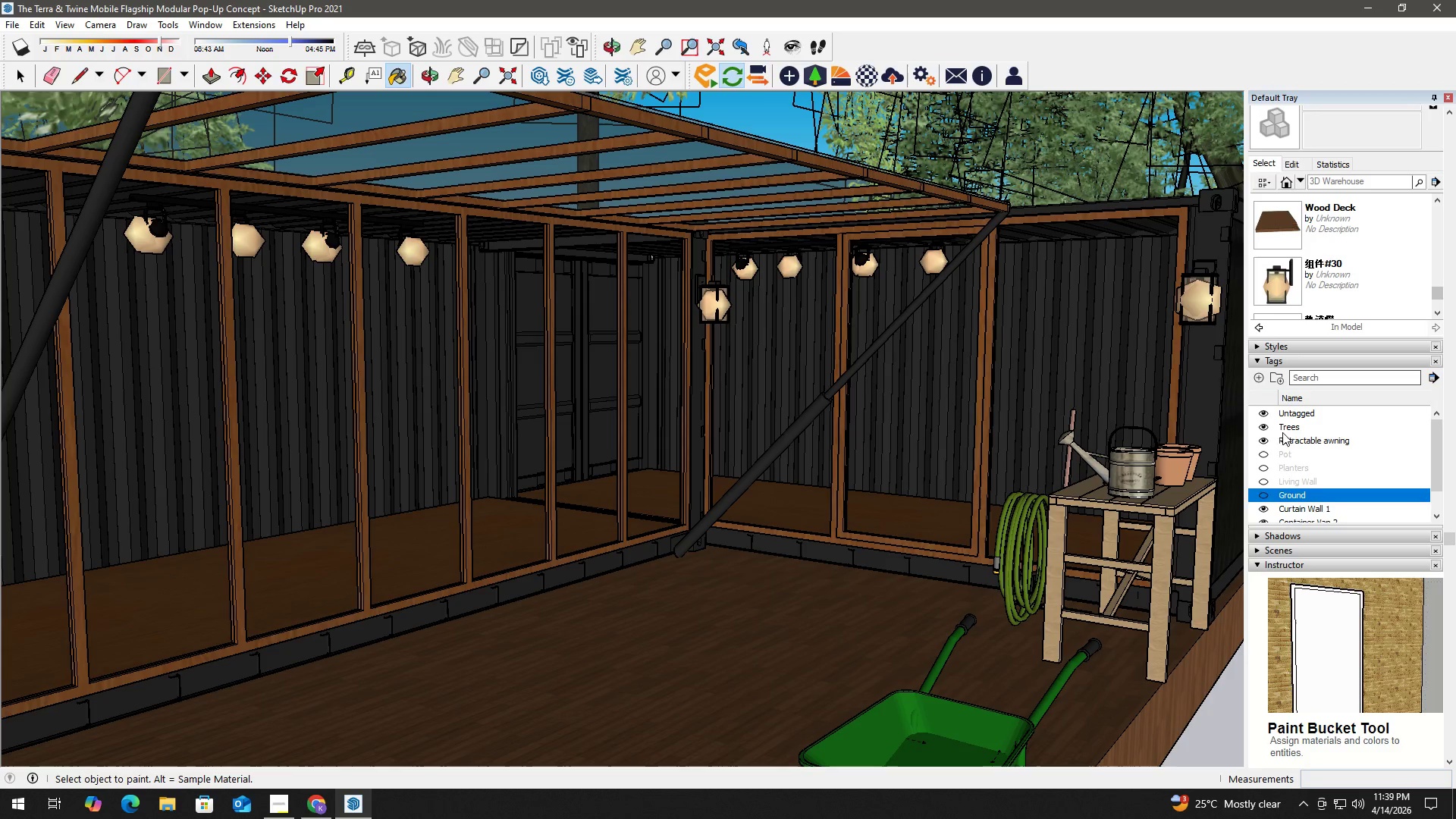 
left_click([1263, 423])
 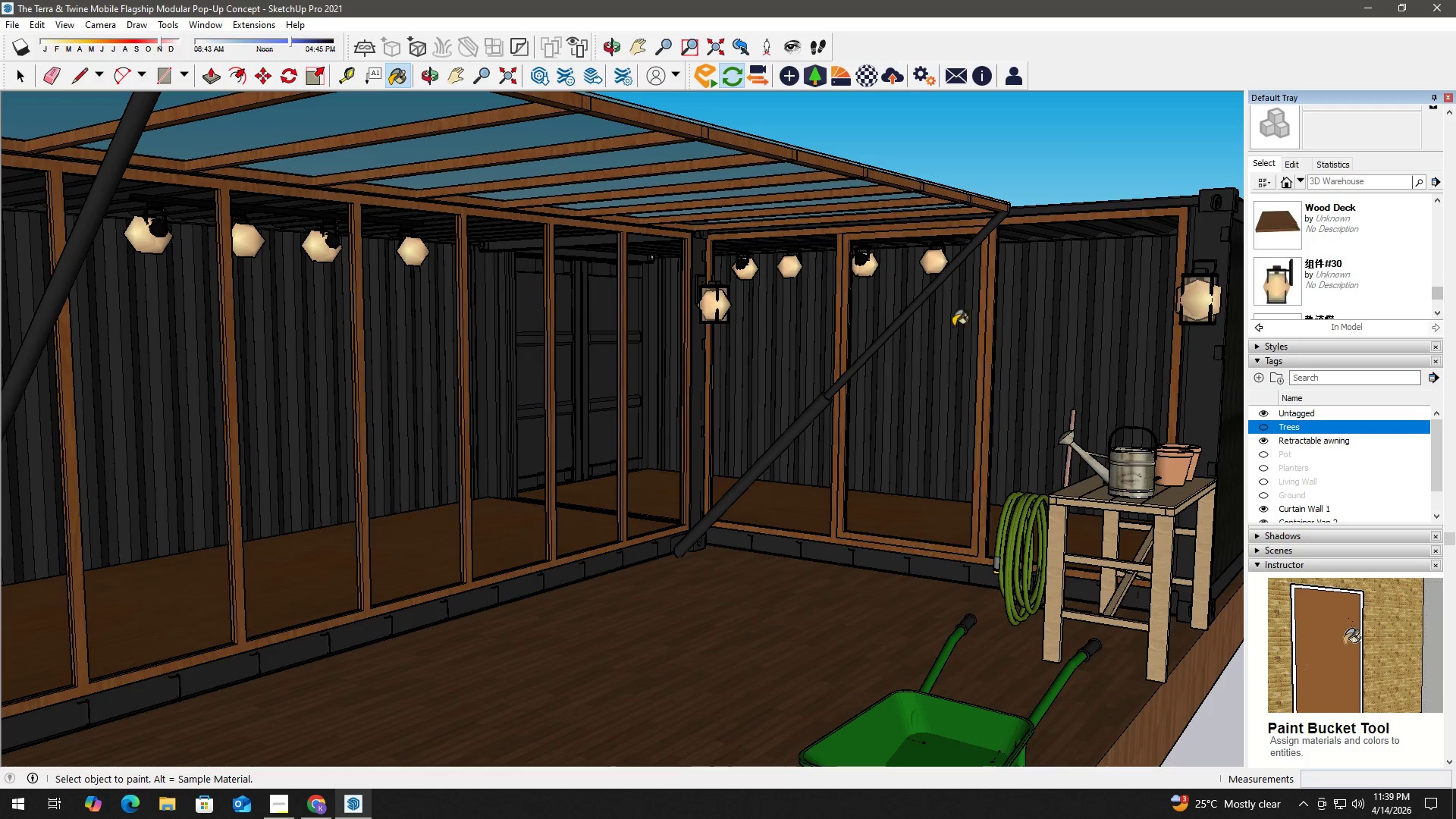 
hold_key(key=Space, duration=25.34)
 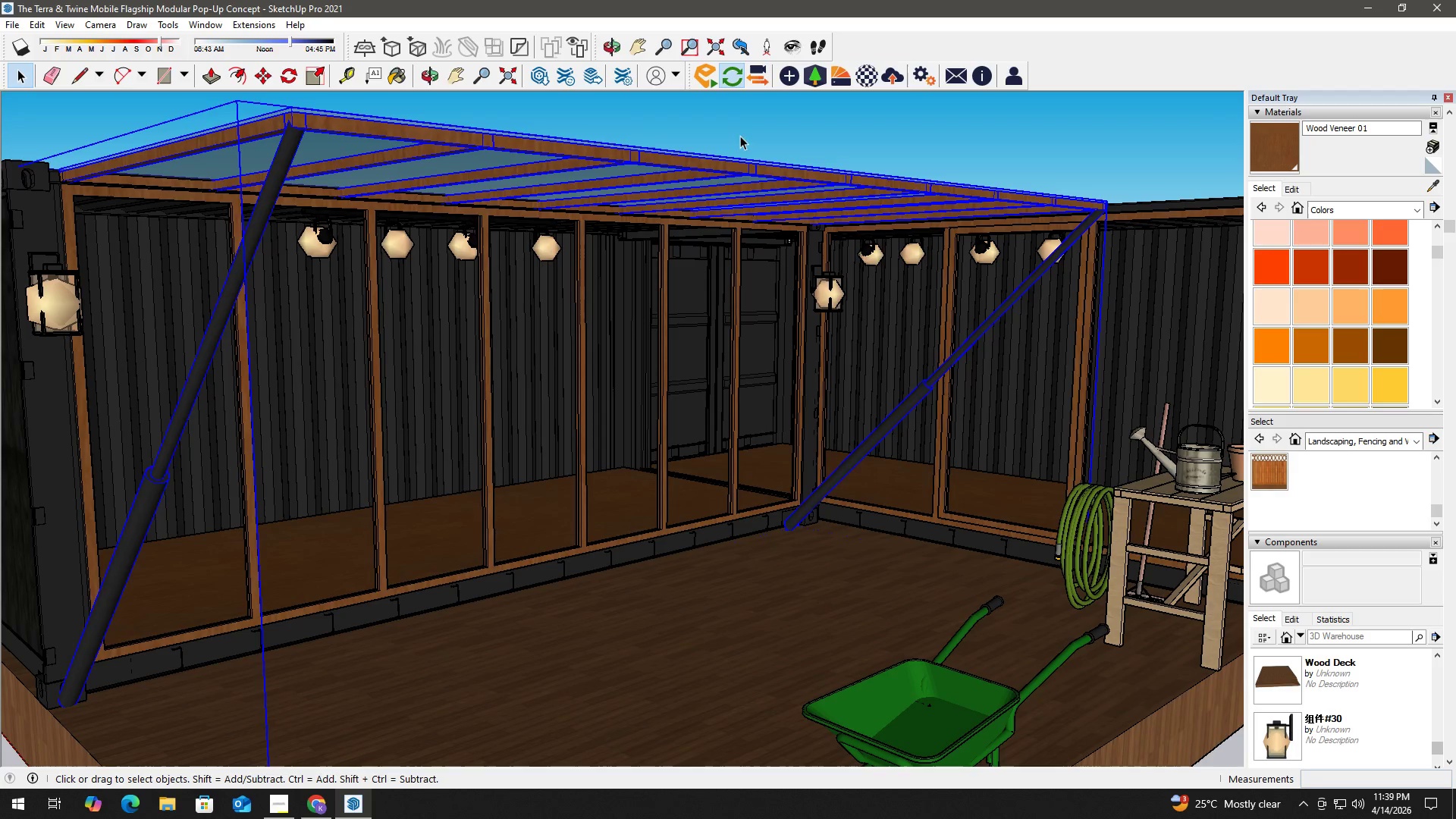 
left_click([959, 152])
 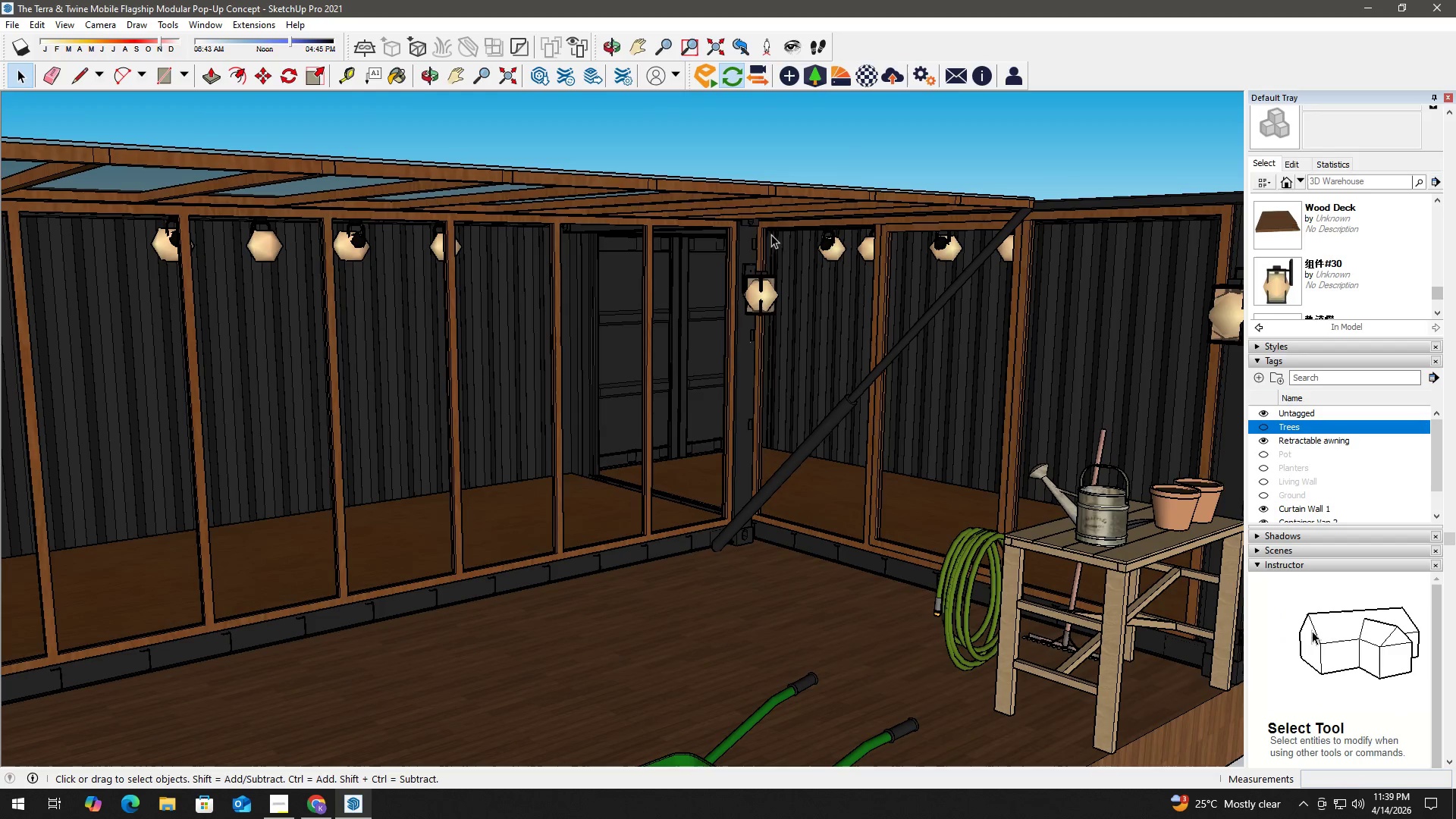 
scroll: coordinate [676, 341], scroll_direction: up, amount: 5.0
 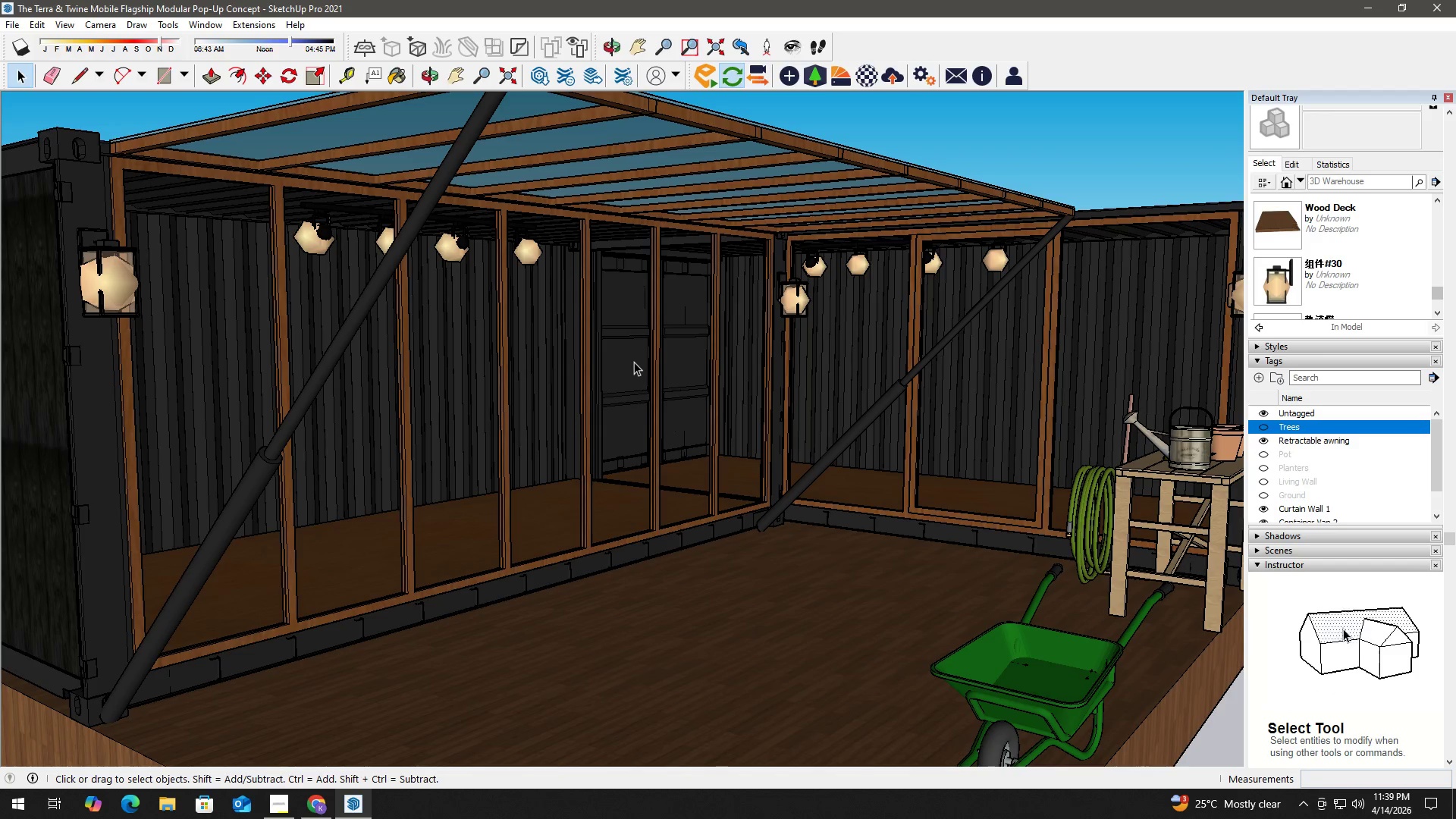 
left_click([869, 71])
 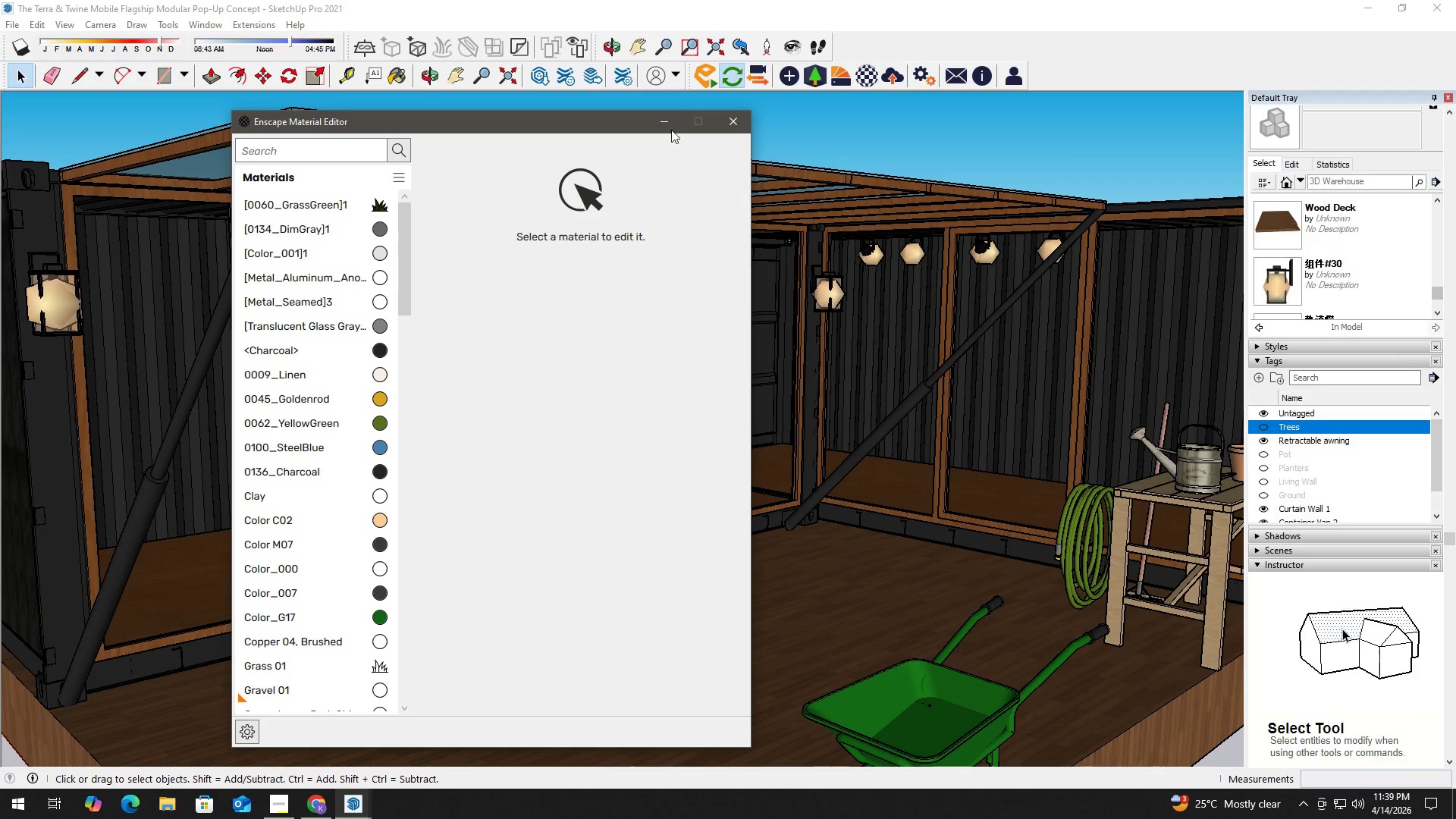 
left_click_drag(start_coordinate=[598, 124], to_coordinate=[507, 117])
 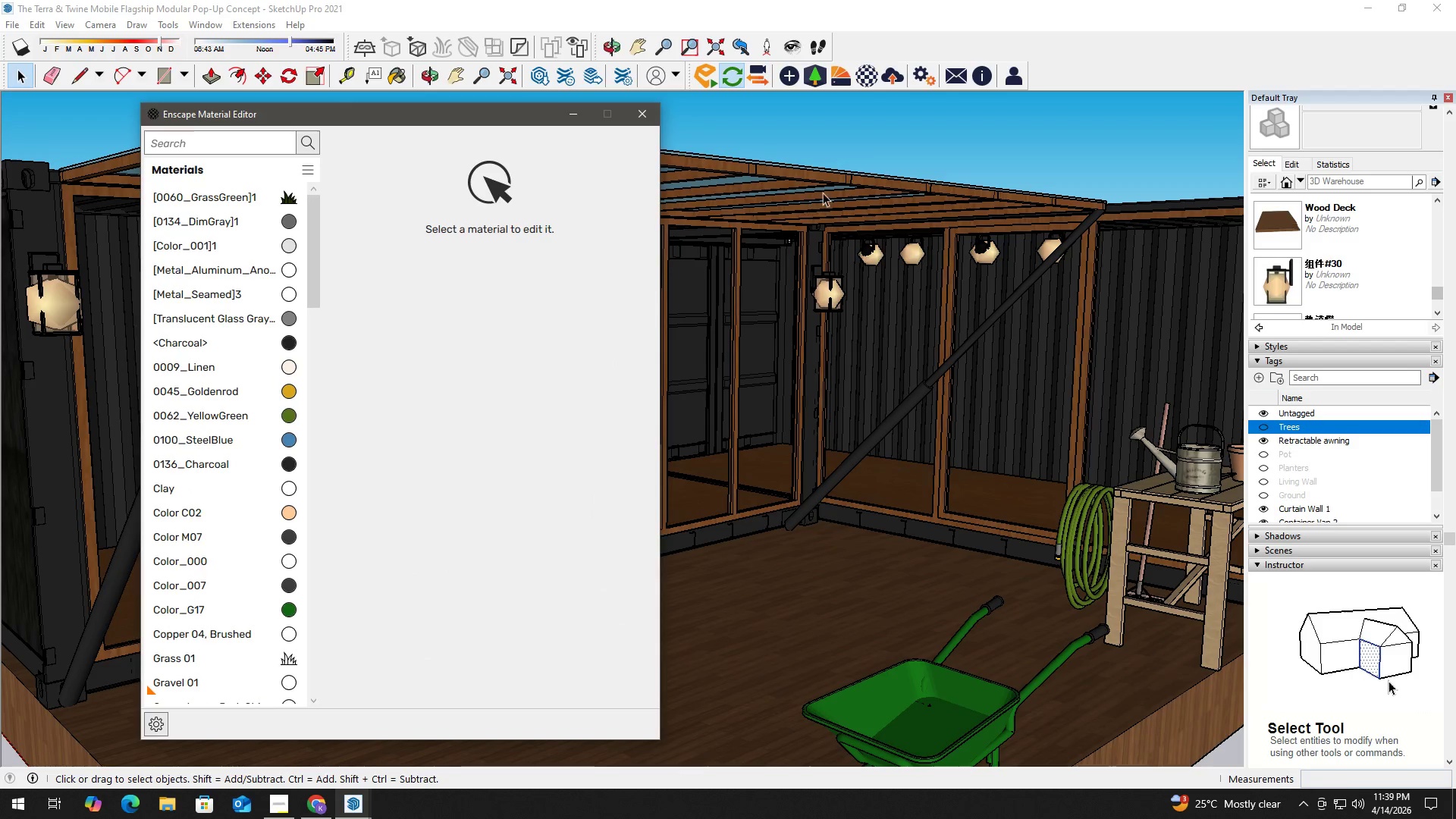 
left_click([824, 187])
 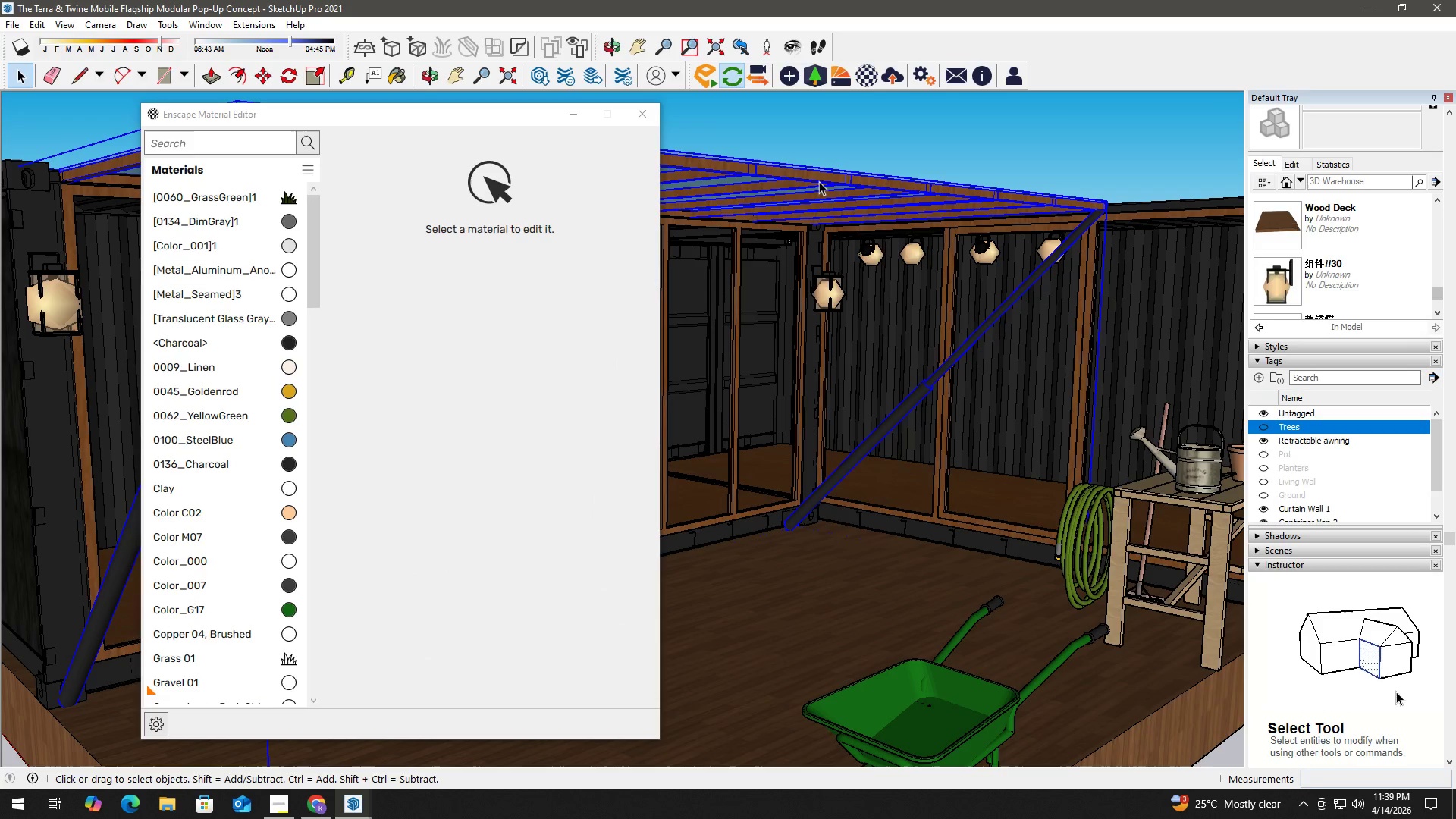 
key(B)
 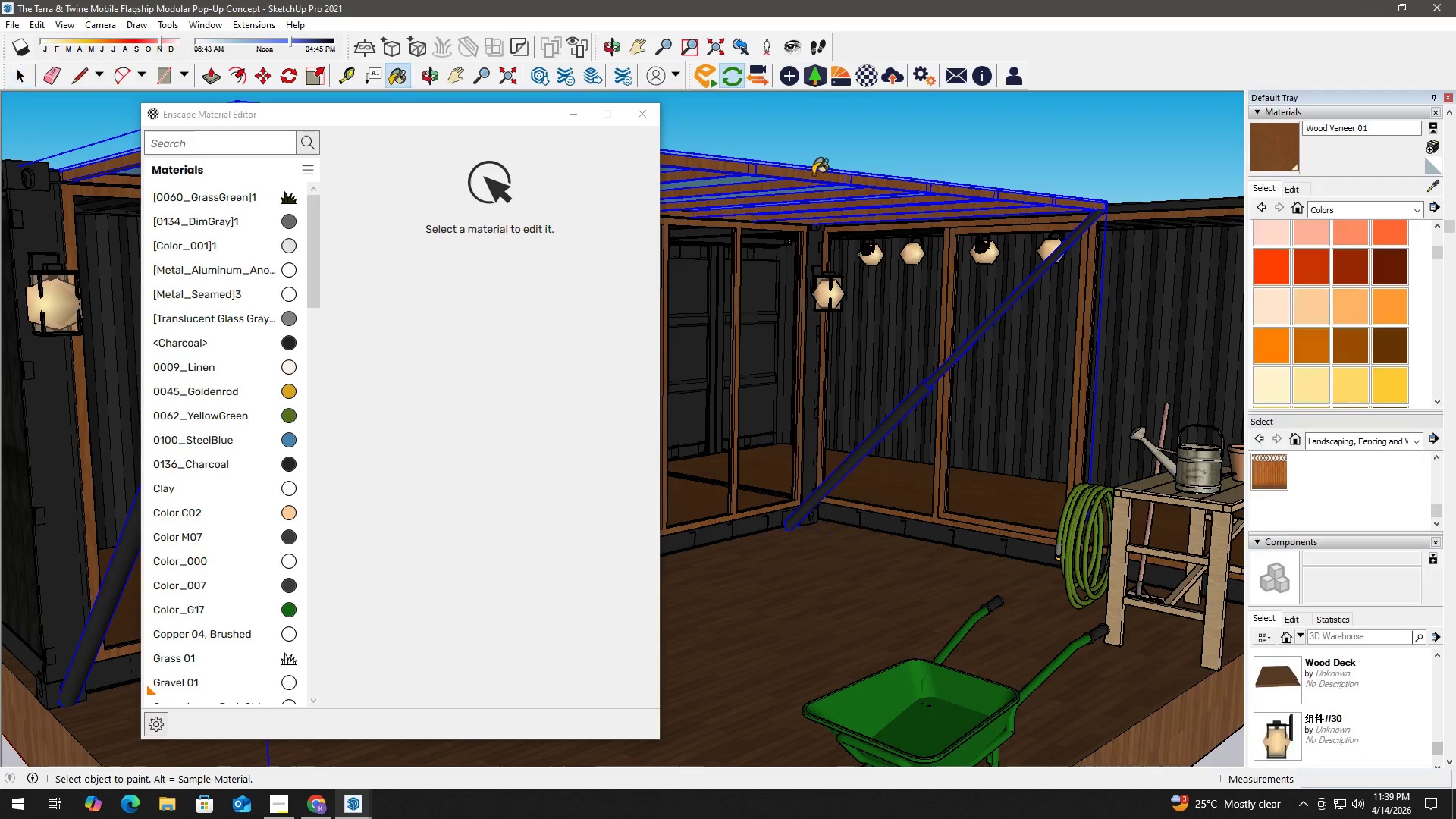 
hold_key(key=AltLeft, duration=0.47)
double_click([813, 174])
 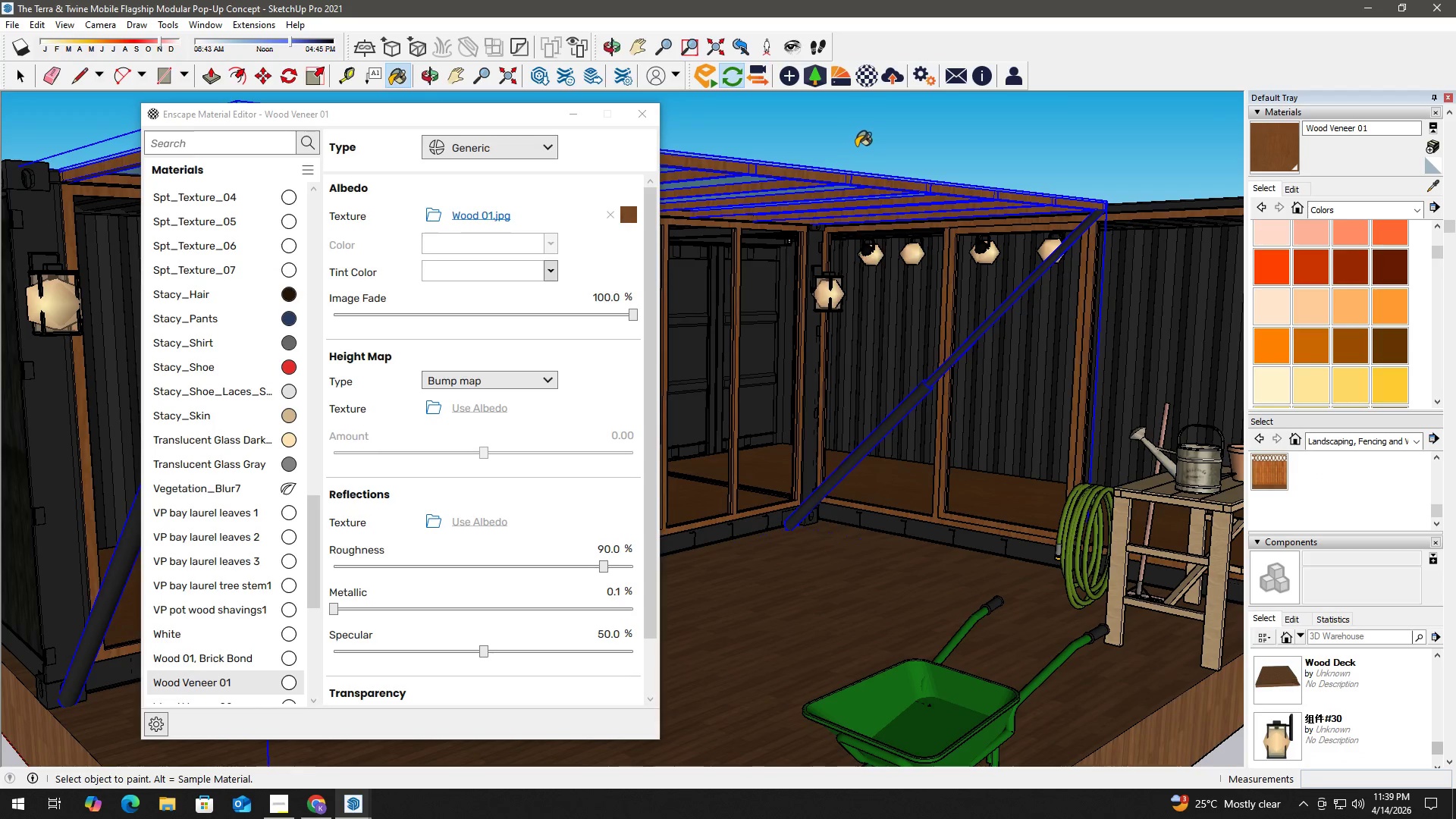 
key(Alt+Tab)
 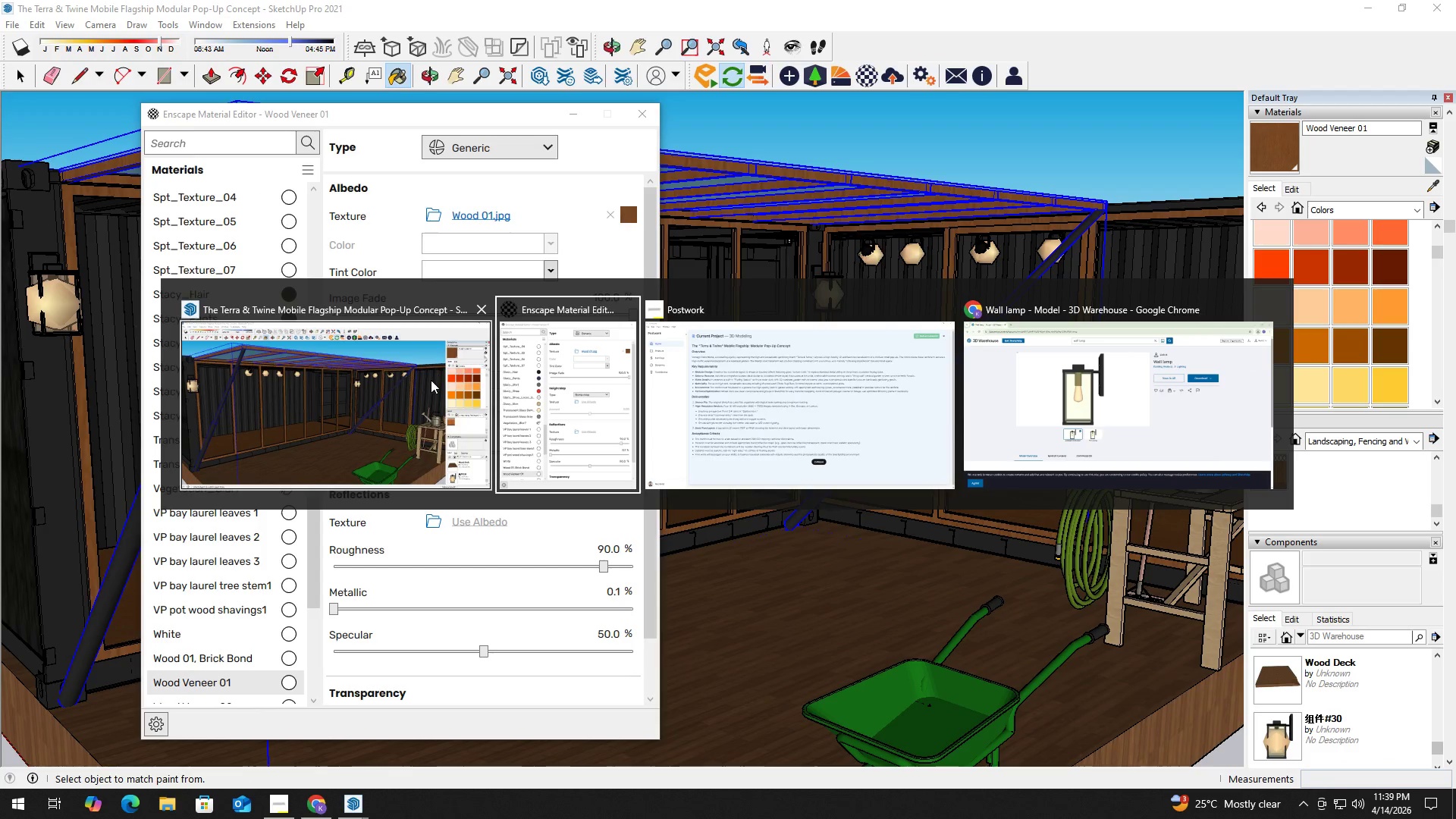 
left_click([419, 383])
 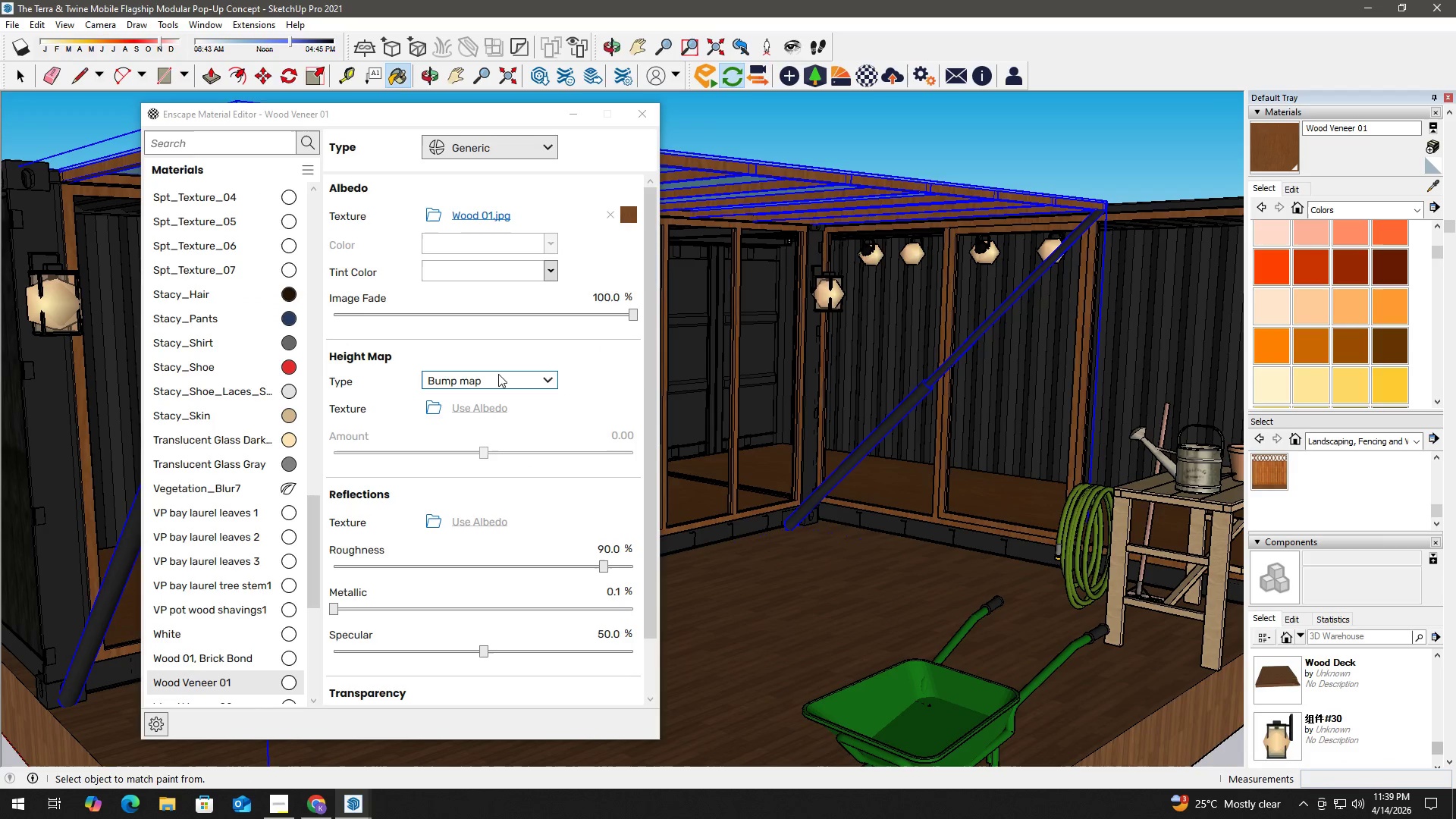 
key(Alt+Tab)
 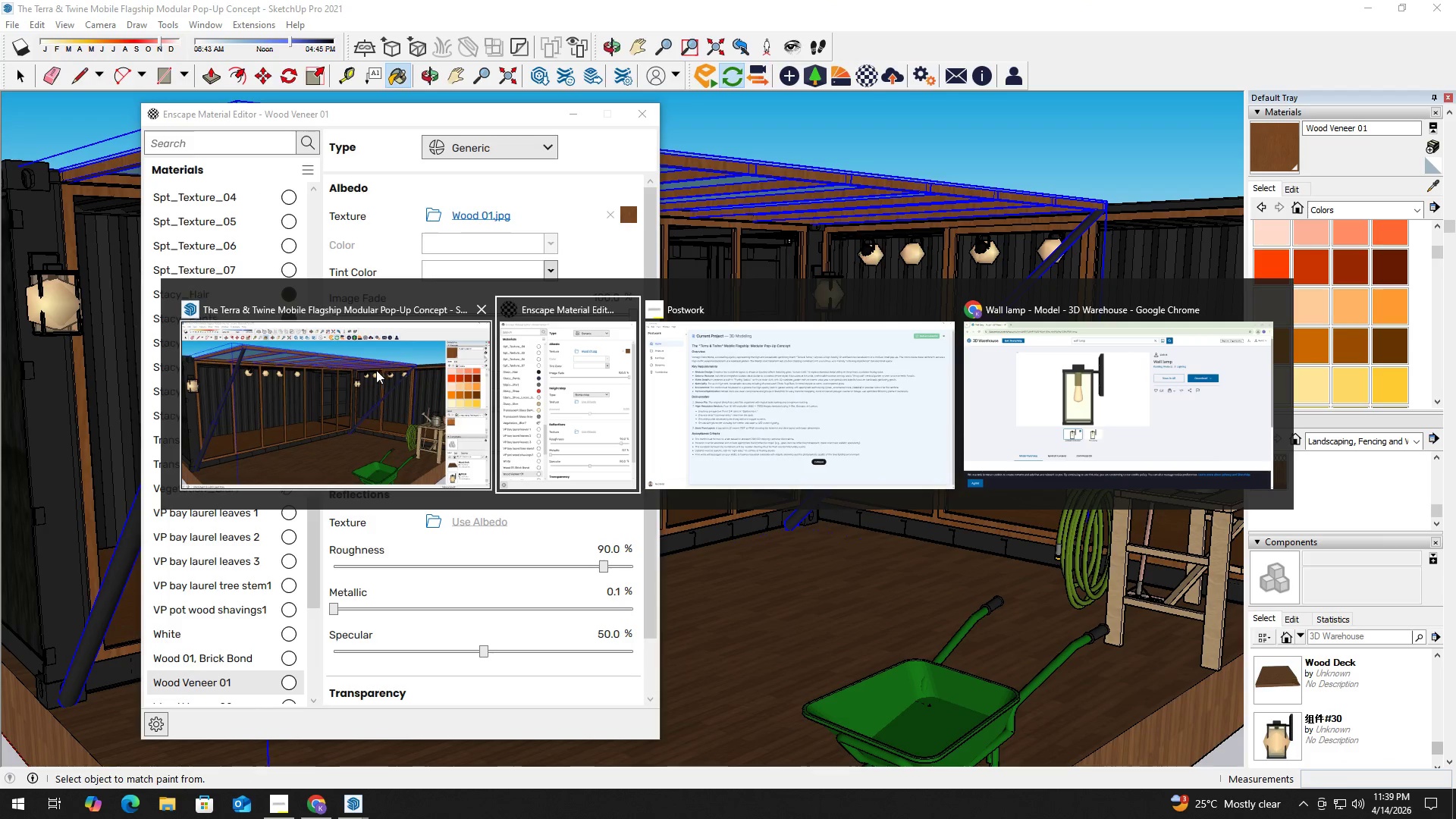 
left_click([374, 370])
 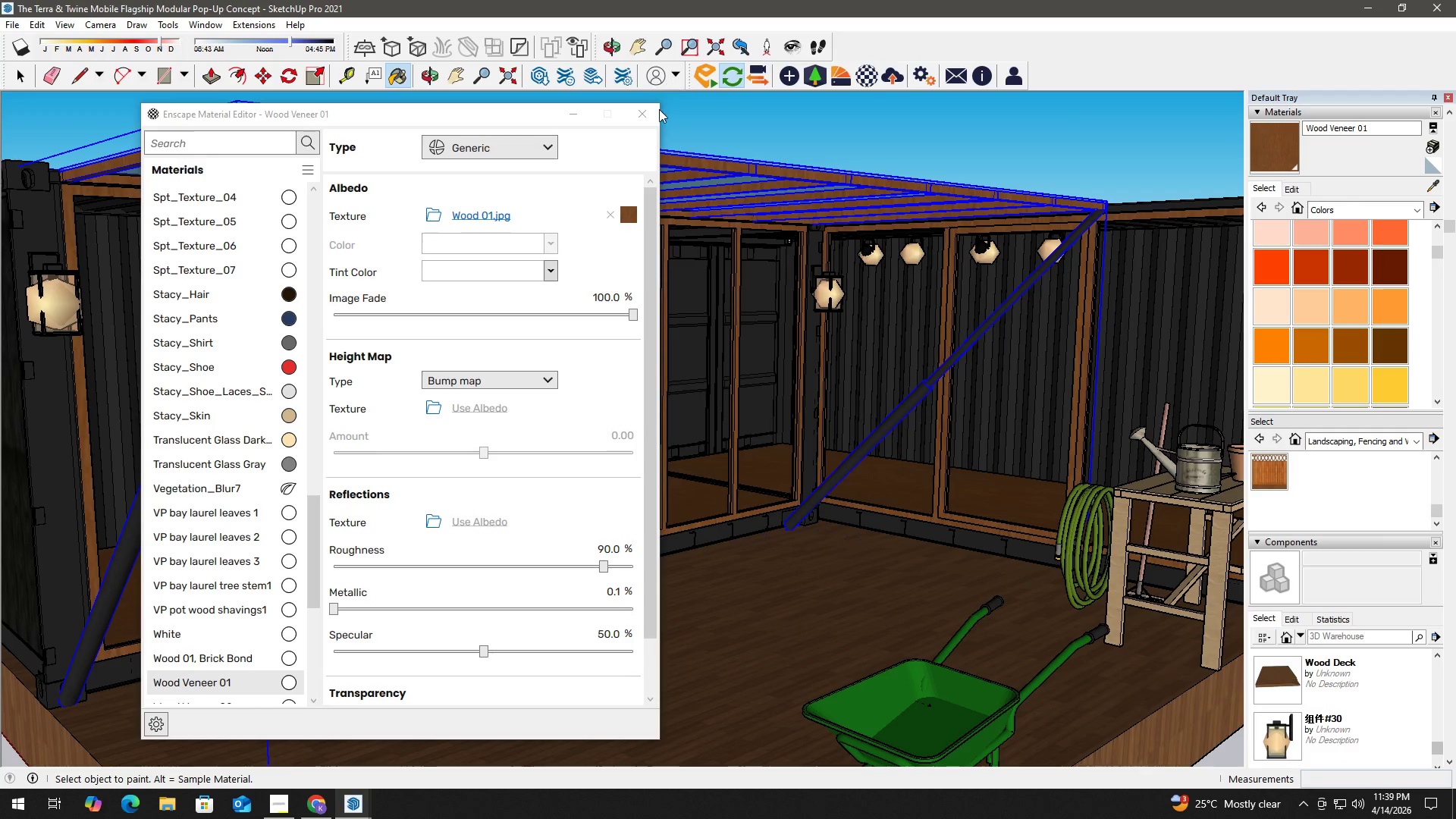 
left_click([650, 116])
 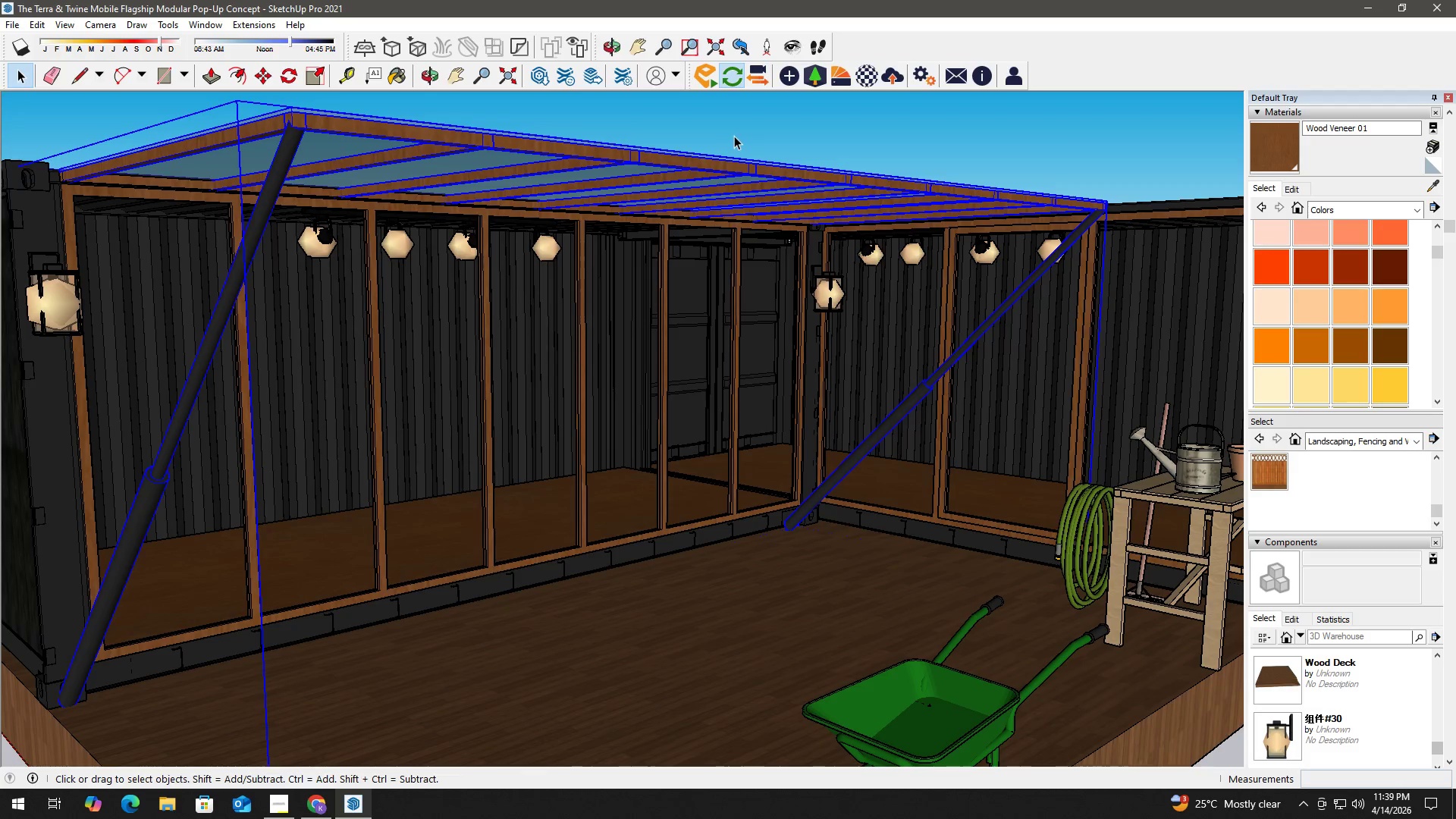 
left_click([739, 136])
 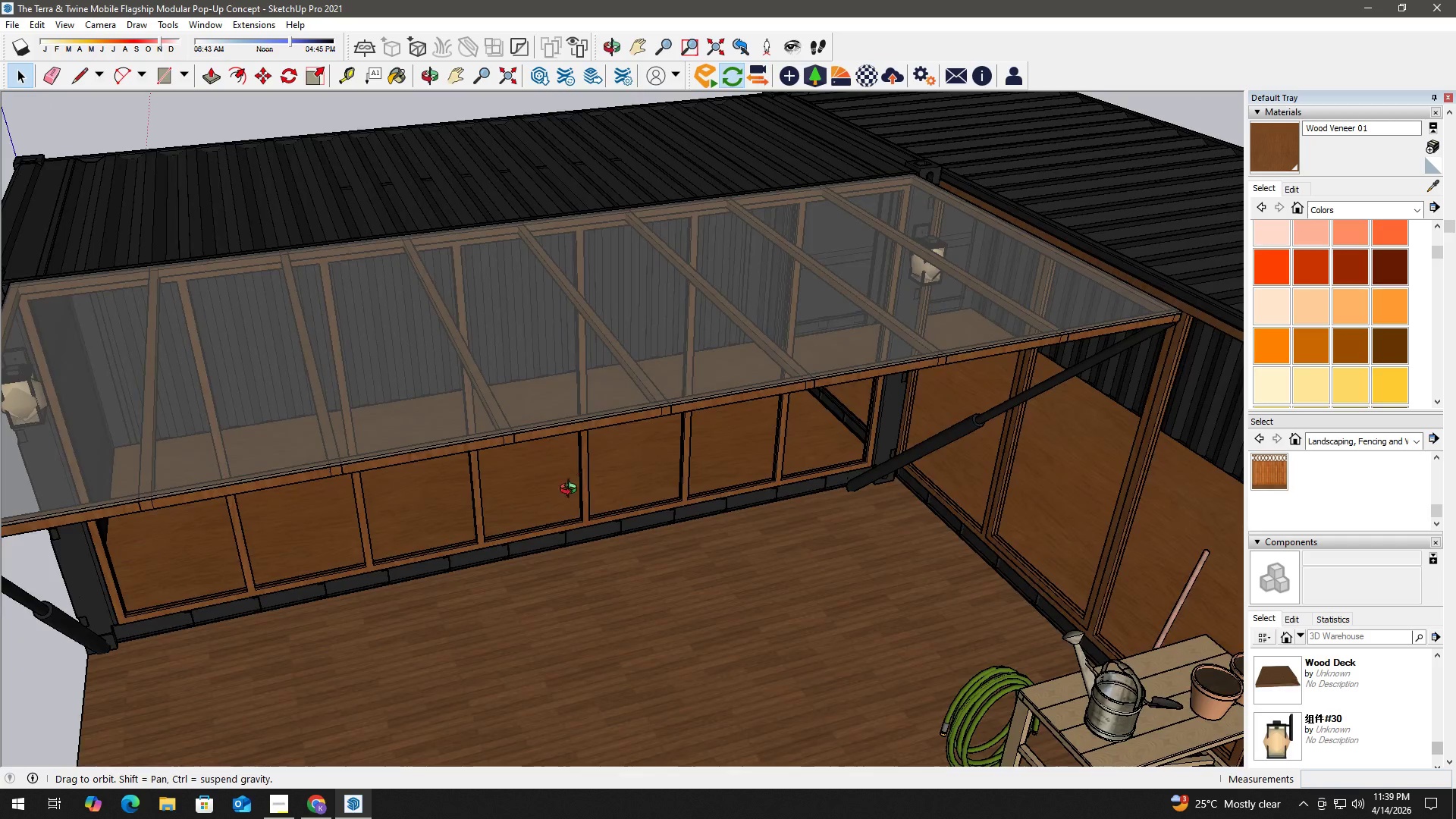 
scroll: coordinate [560, 464], scroll_direction: down, amount: 7.0
 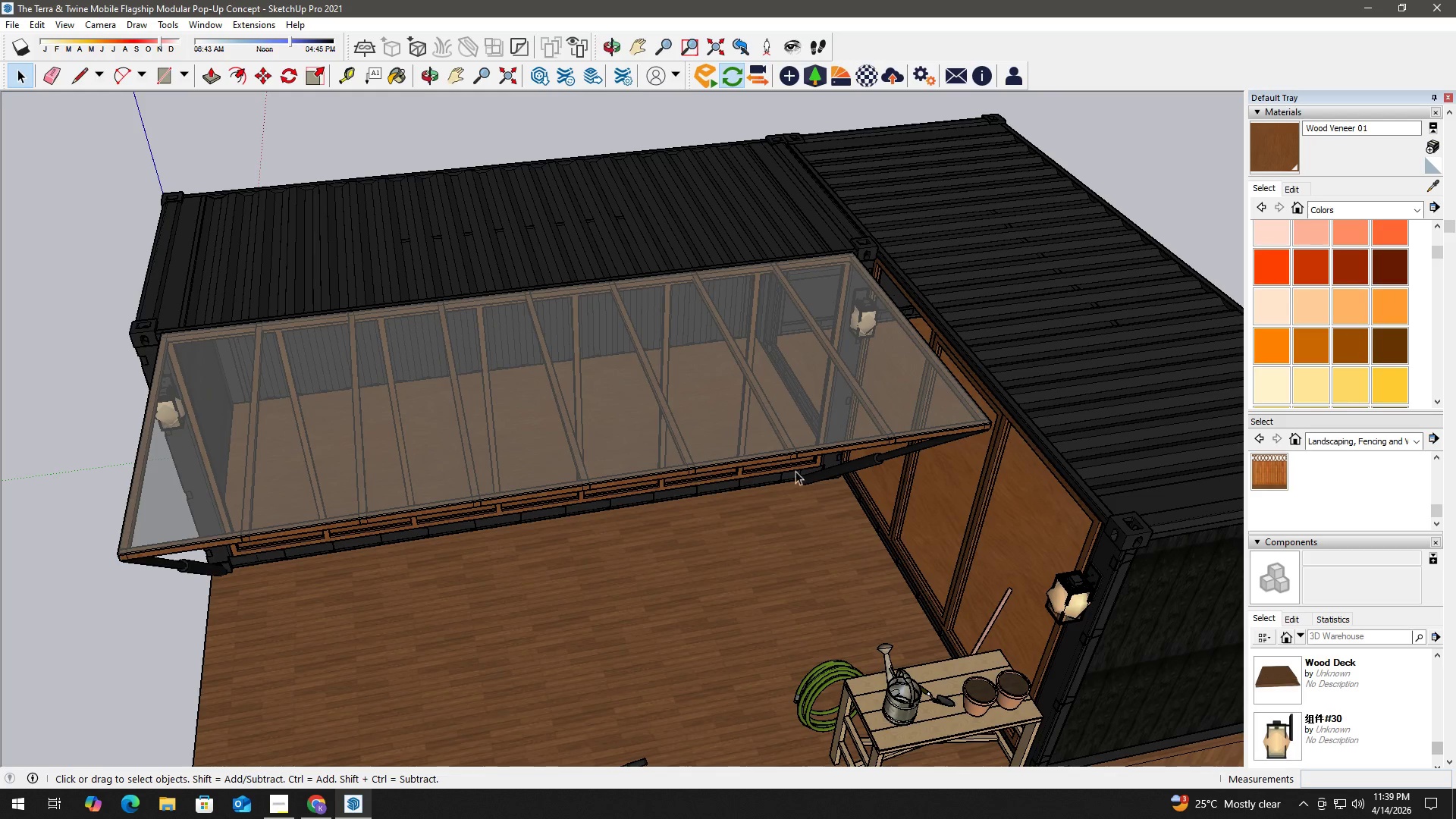 
key(H)
 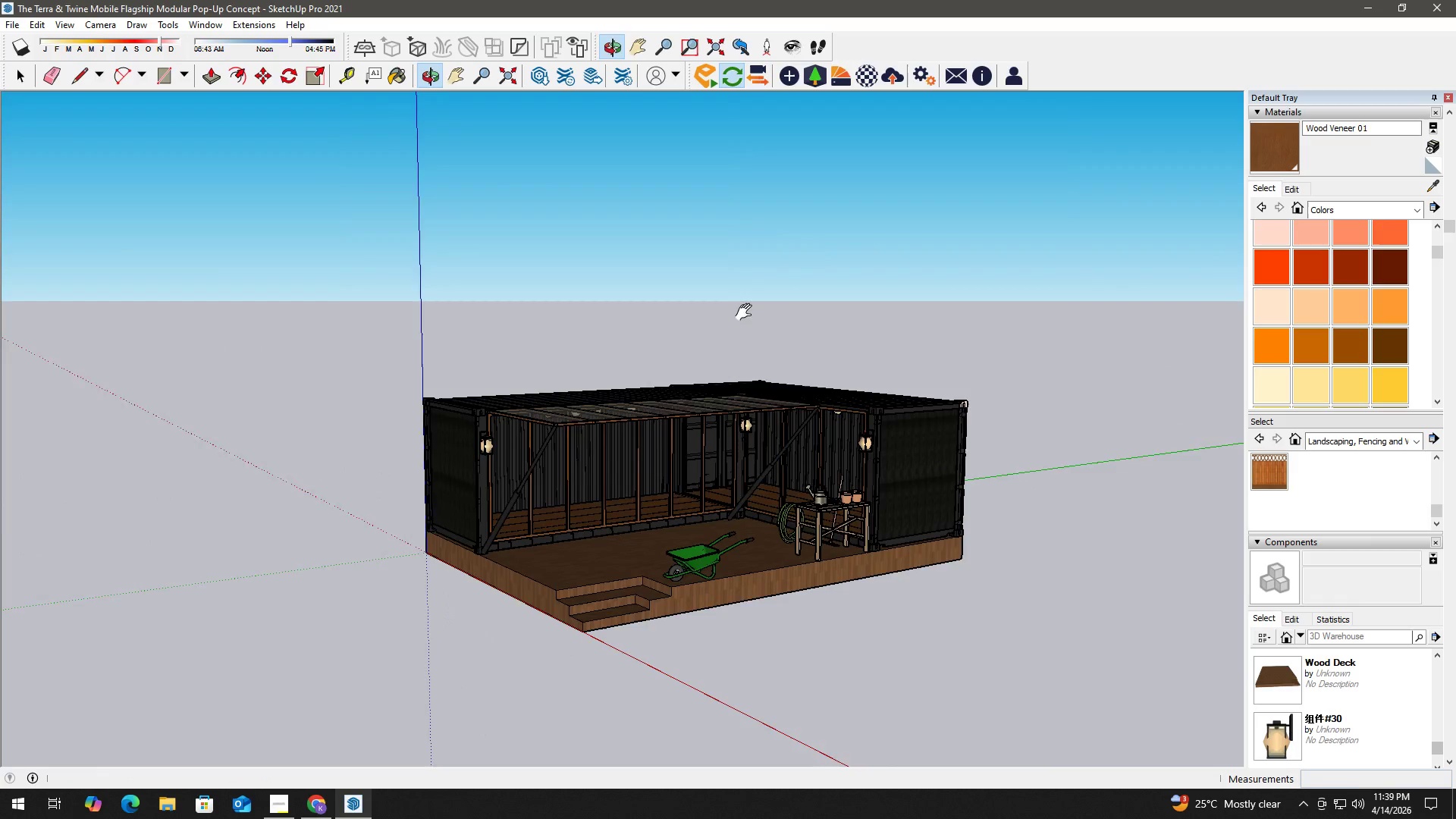 
scroll: coordinate [662, 503], scroll_direction: down, amount: 12.0
 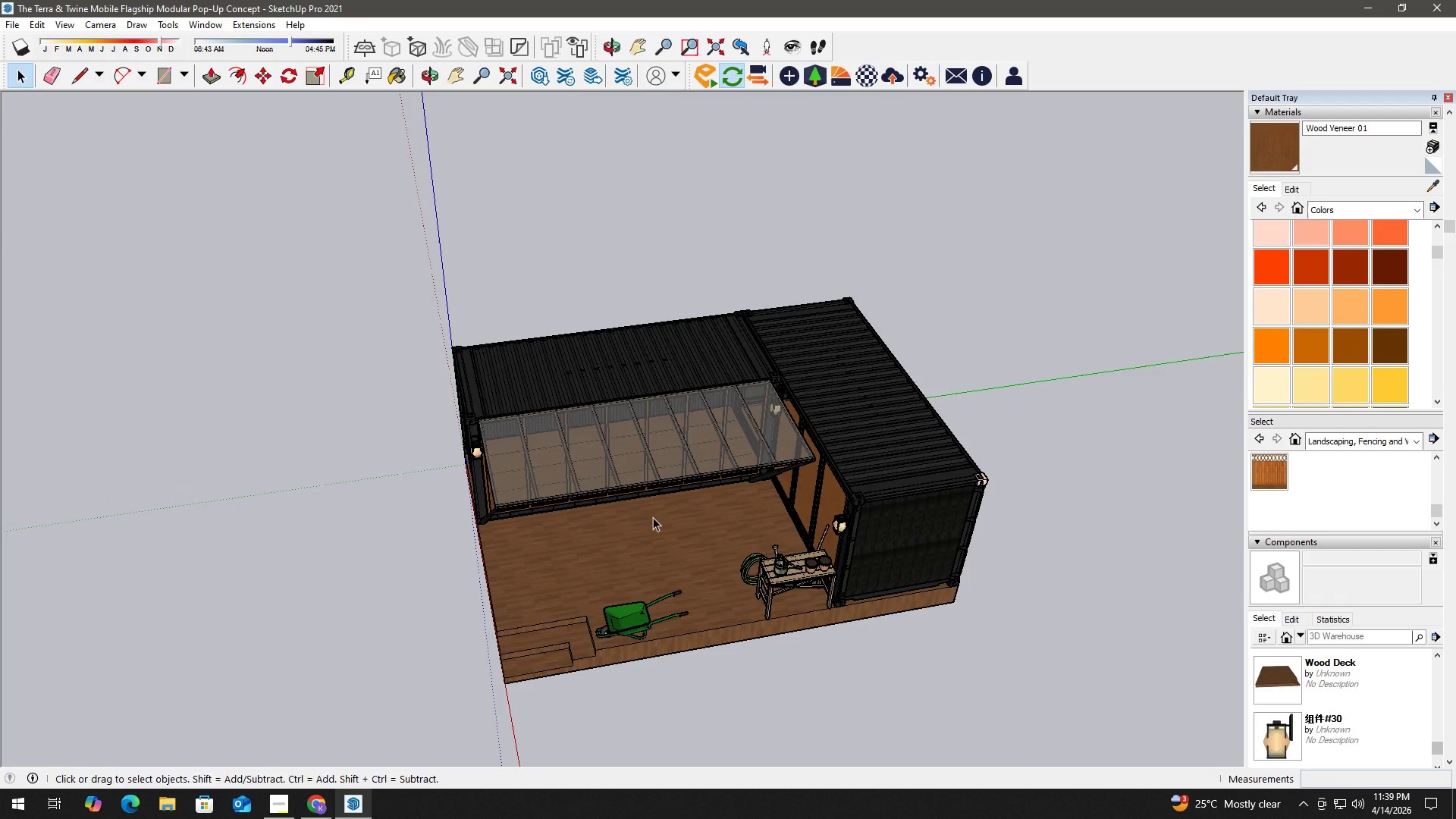 
scroll: coordinate [625, 417], scroll_direction: up, amount: 11.0
 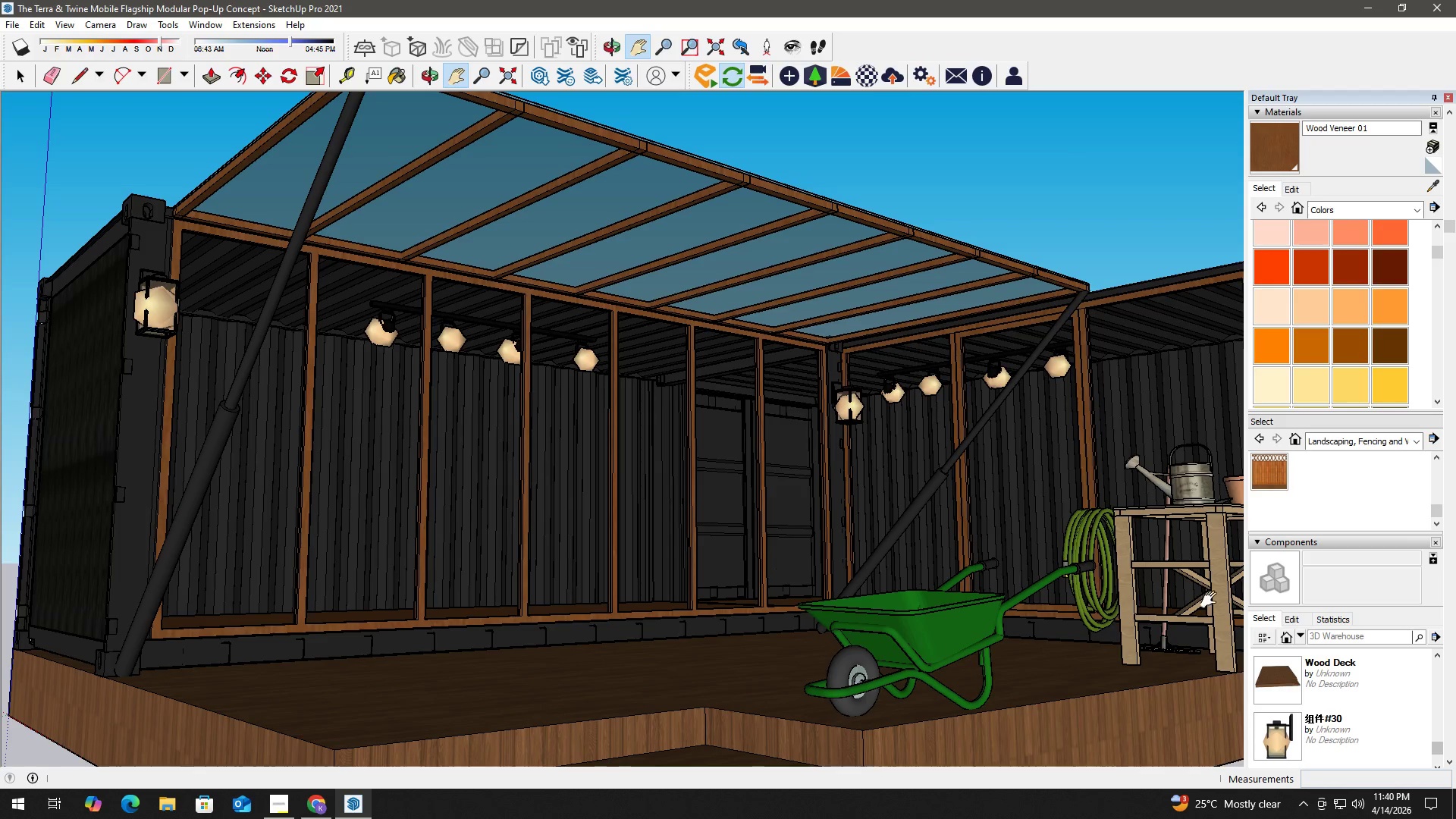 
wait(18.16)
 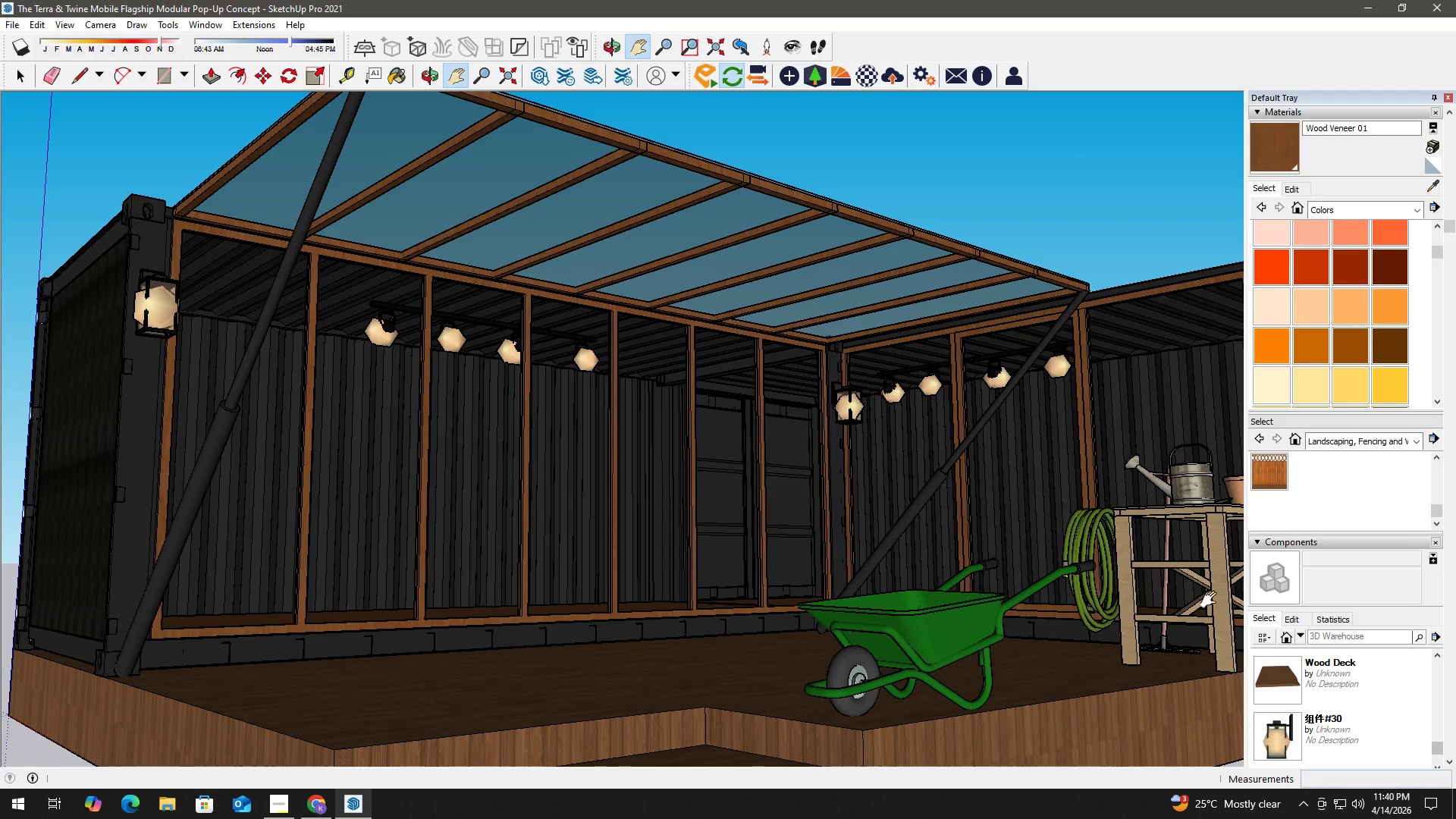 
scroll: coordinate [455, 363], scroll_direction: up, amount: 8.0
 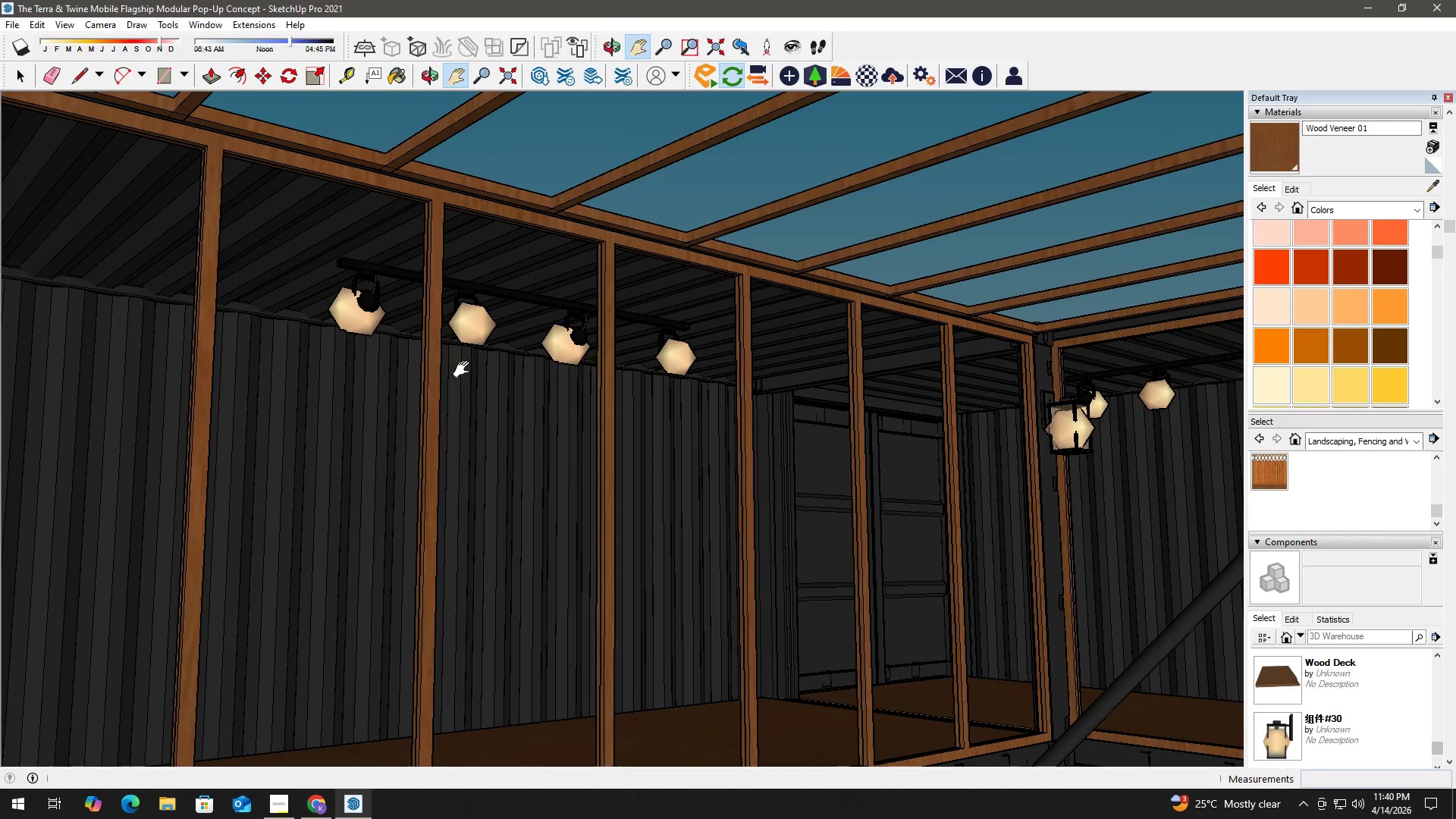 
scroll: coordinate [1455, 673], scroll_direction: down, amount: 14.0
 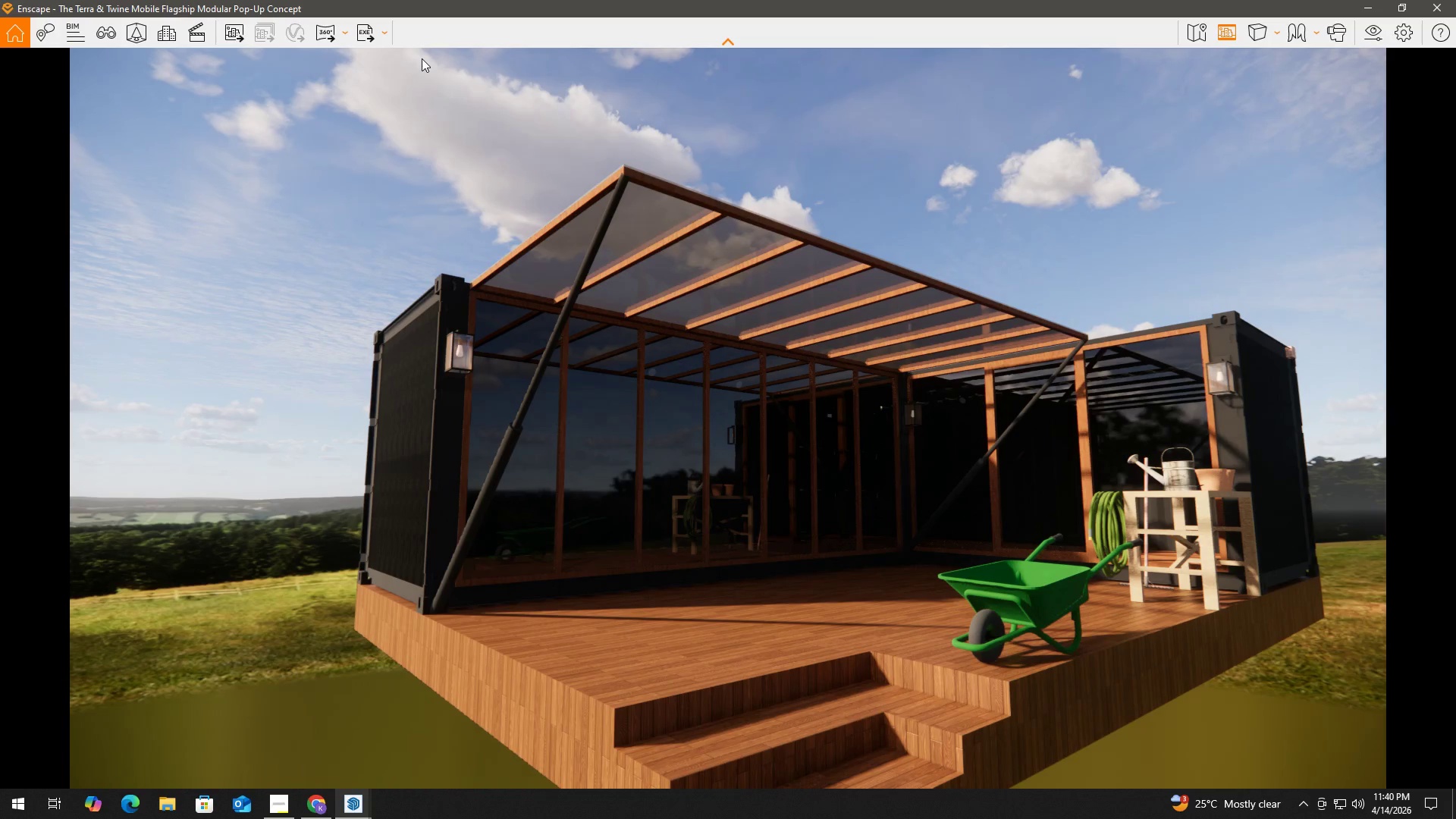 
wait(39.71)
 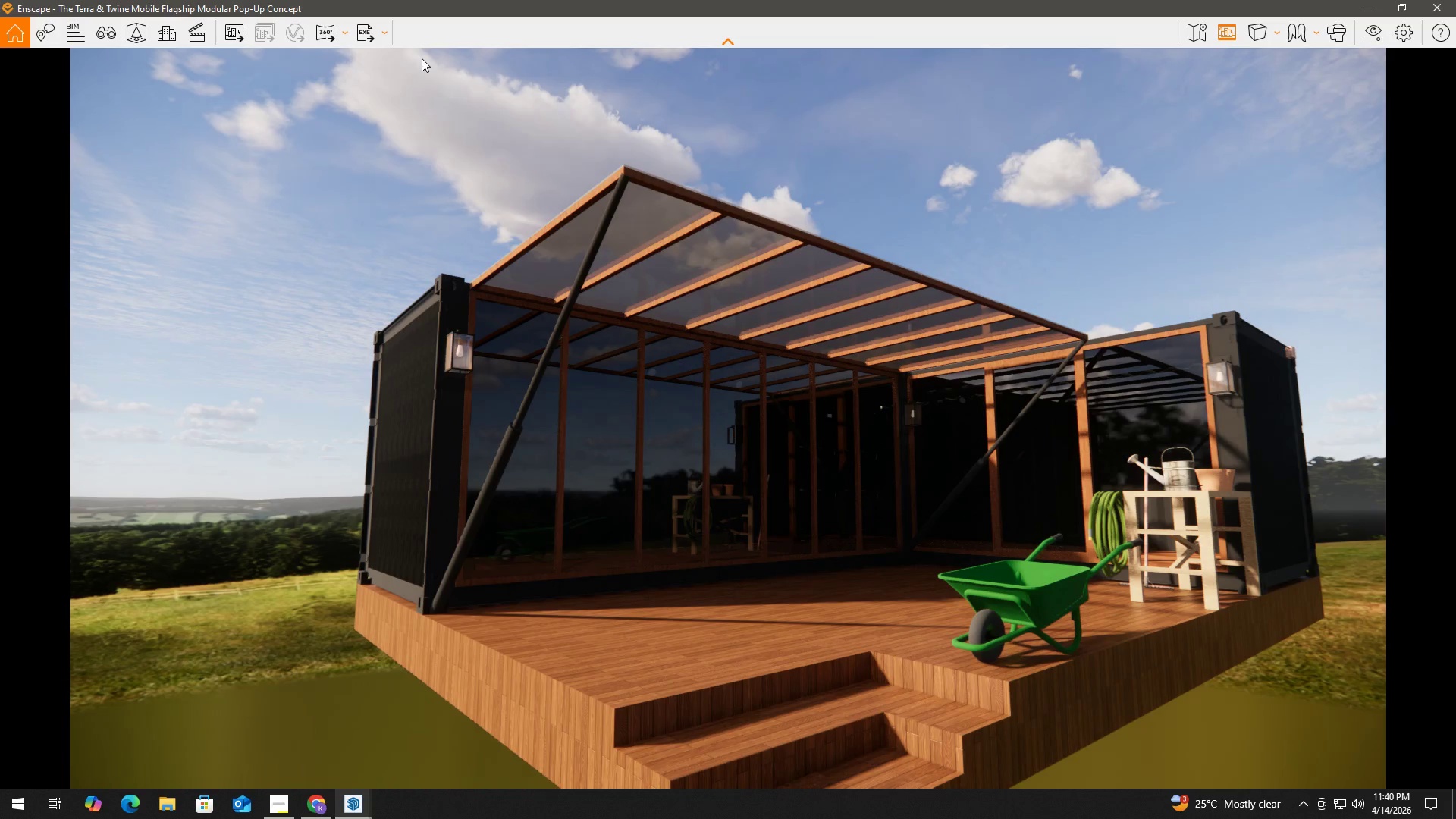 
hold_key(key=ShiftLeft, duration=1.44)
right_click([961, 529])
 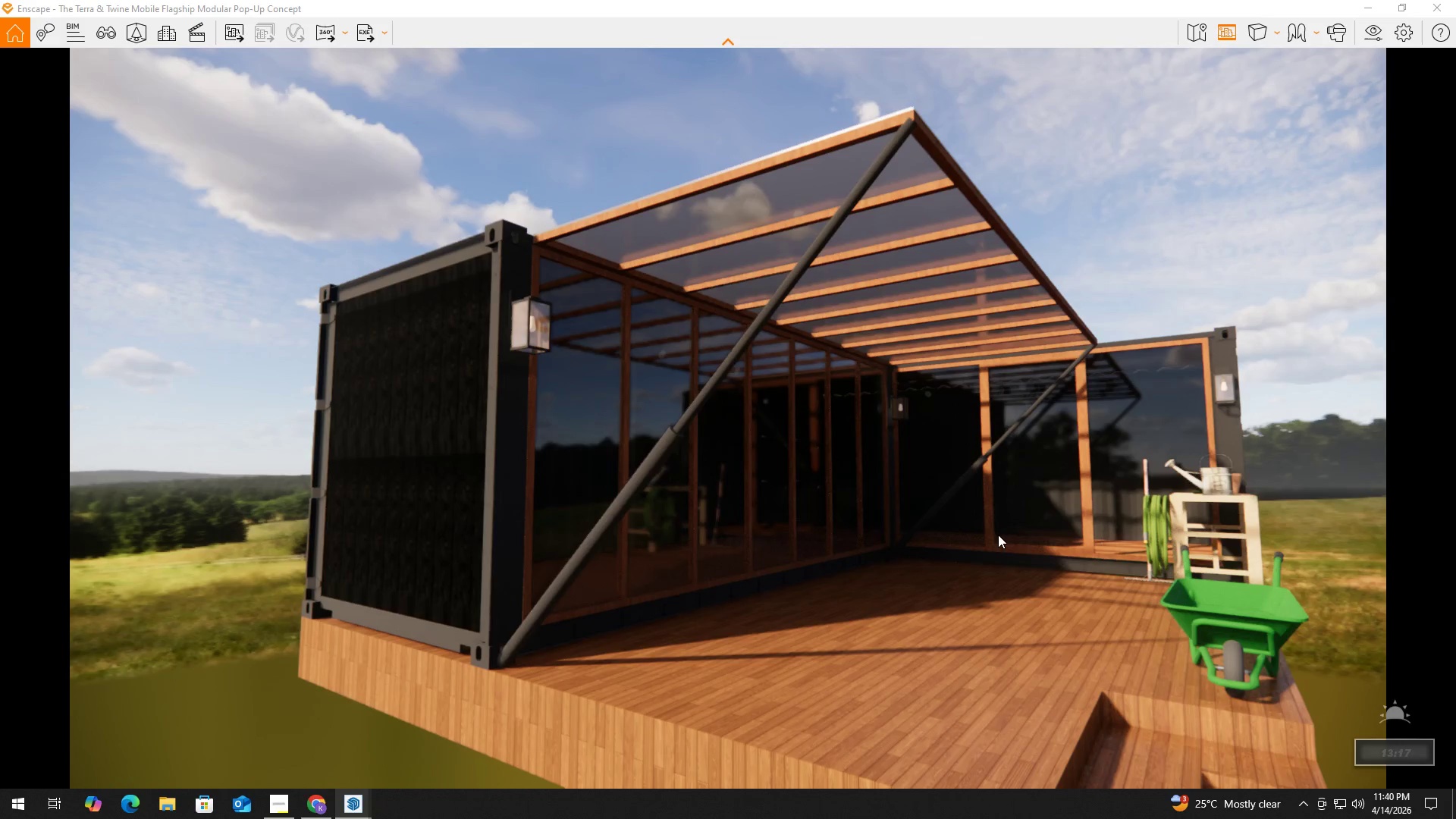 
hold_key(key=ShiftLeft, duration=1.5)
 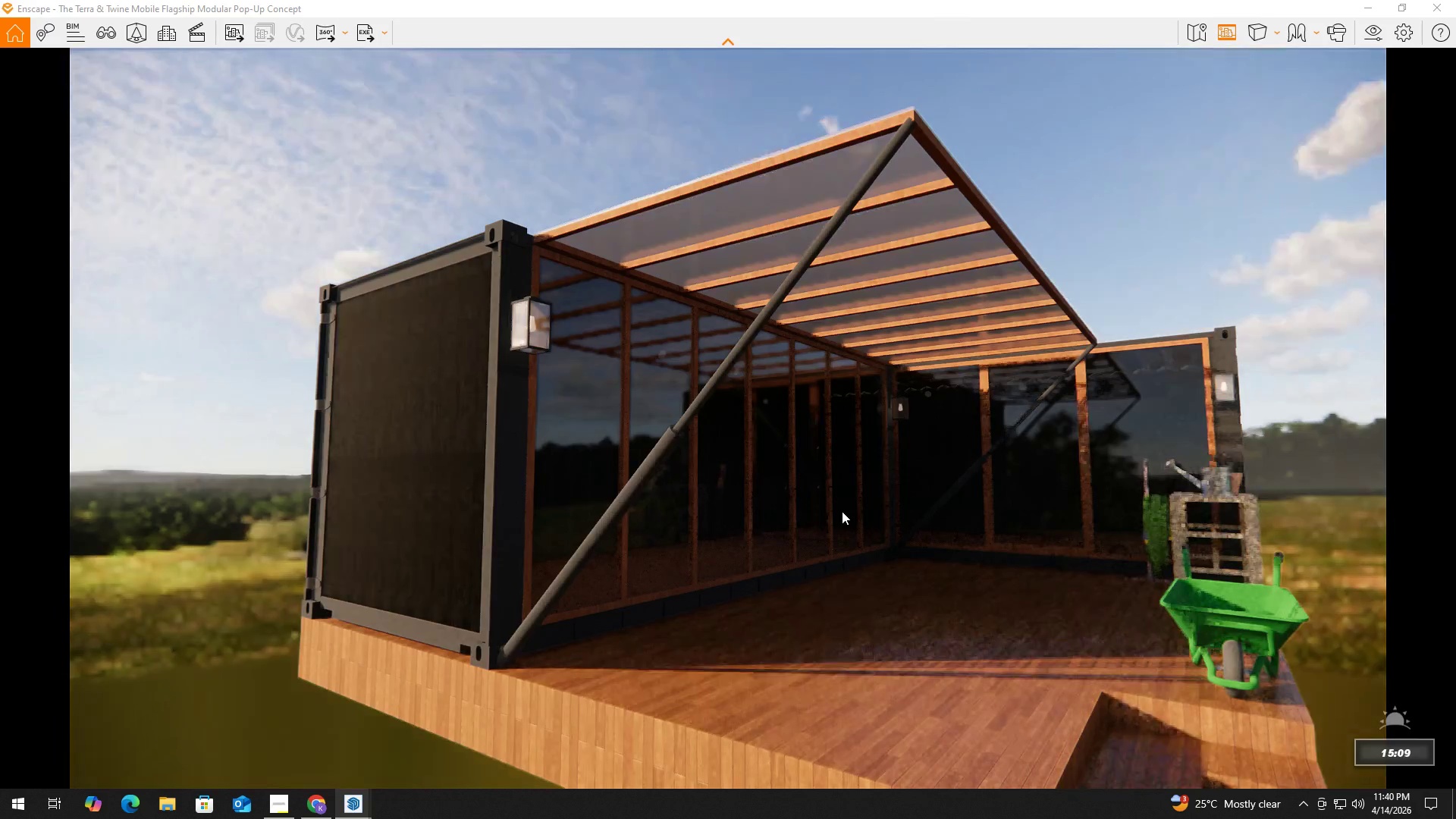 
hold_key(key=ShiftLeft, duration=1.5)
 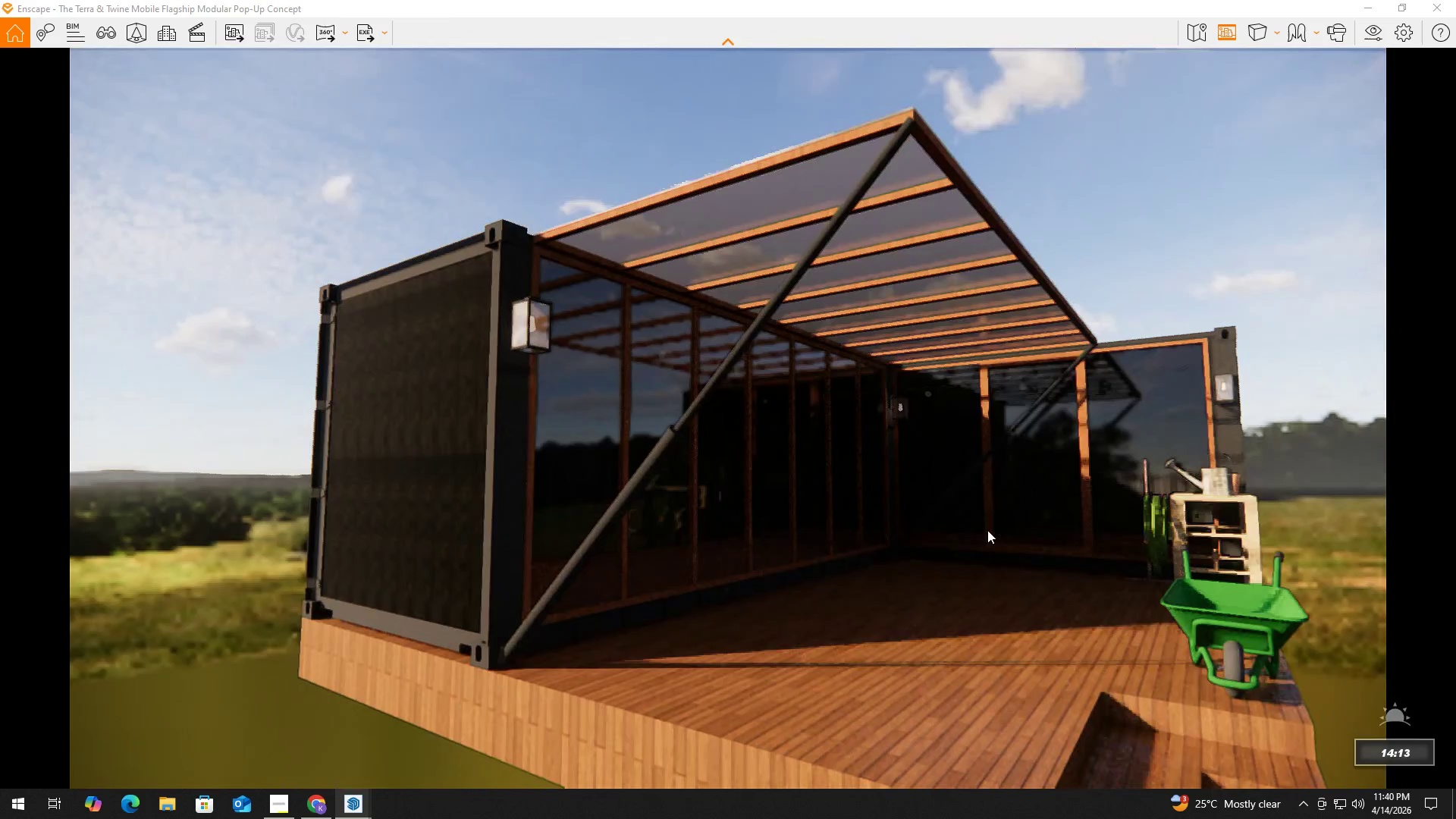 
hold_key(key=ShiftLeft, duration=1.5)
right_click([643, 467])
 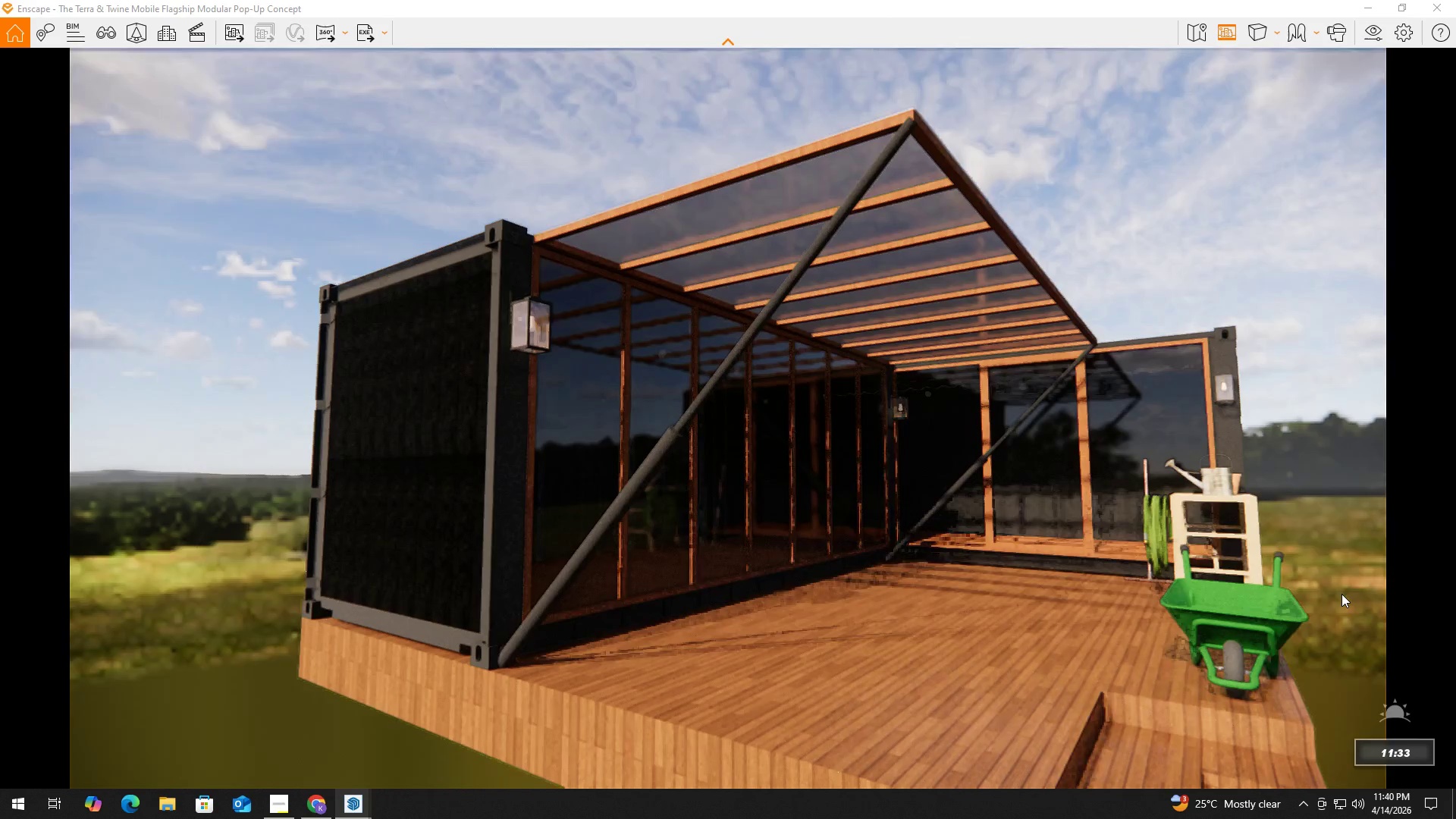 
hold_key(key=ShiftLeft, duration=1.51)
 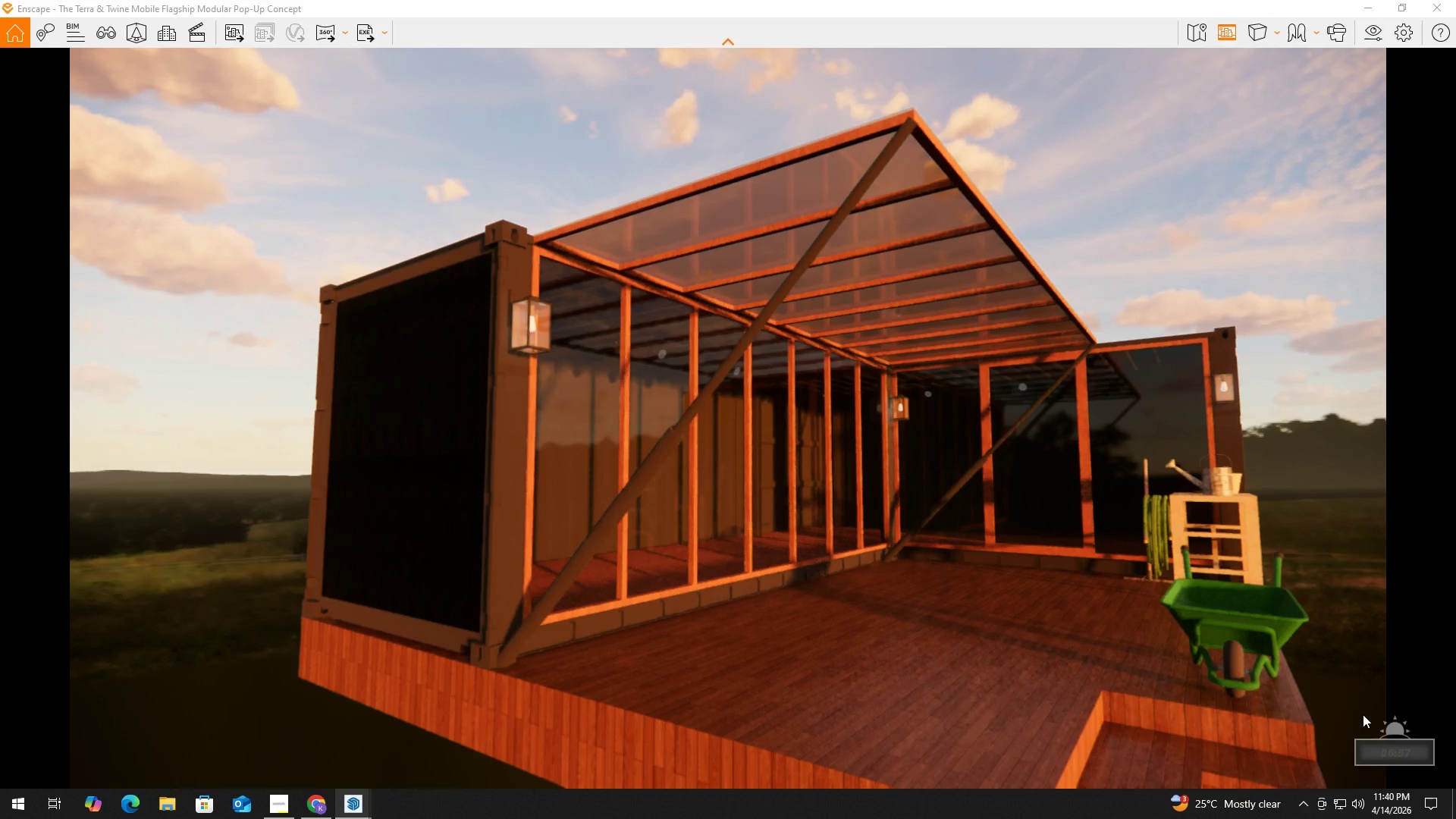 
hold_key(key=ShiftLeft, duration=1.52)
 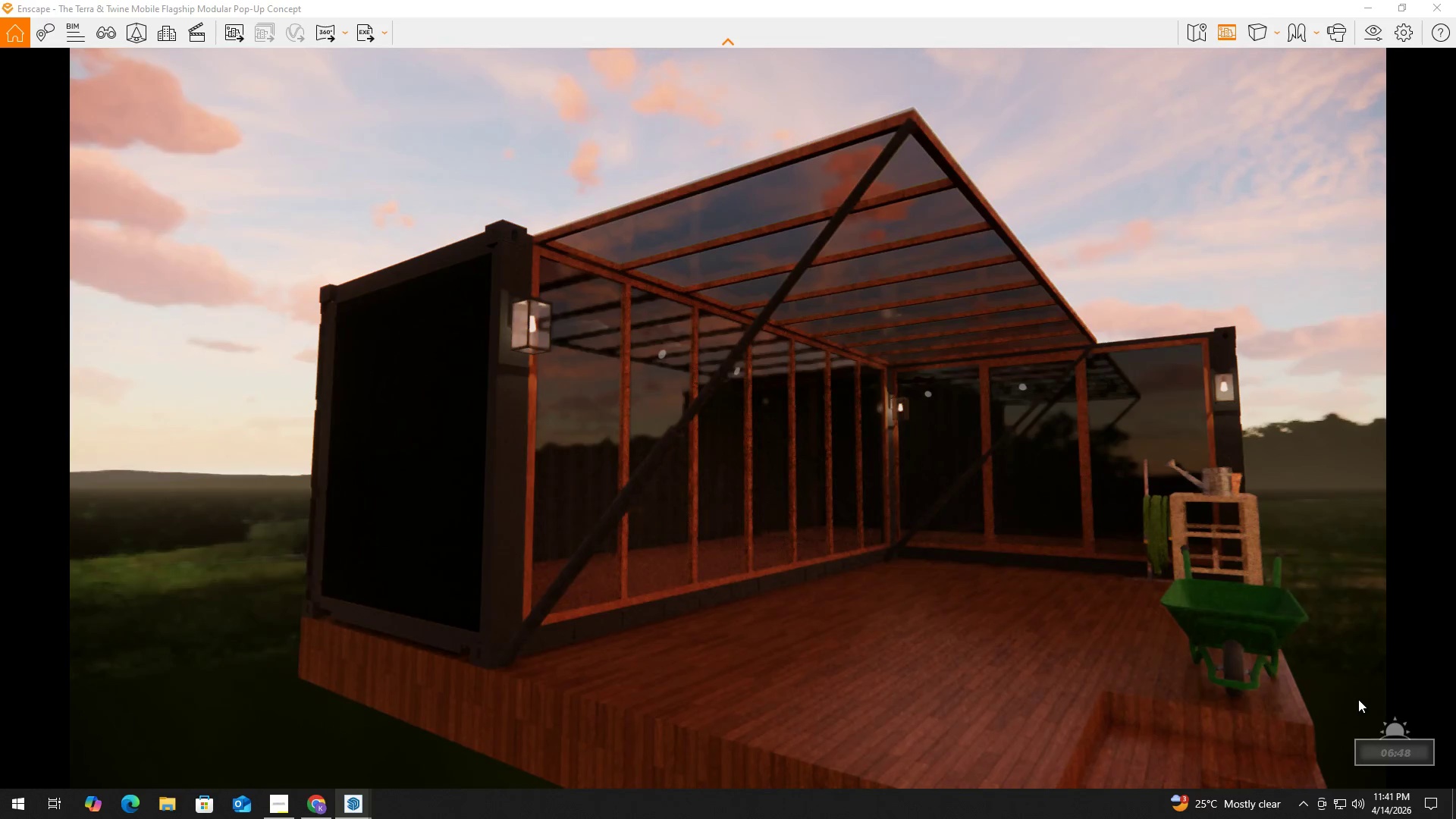 
hold_key(key=ShiftLeft, duration=1.52)
 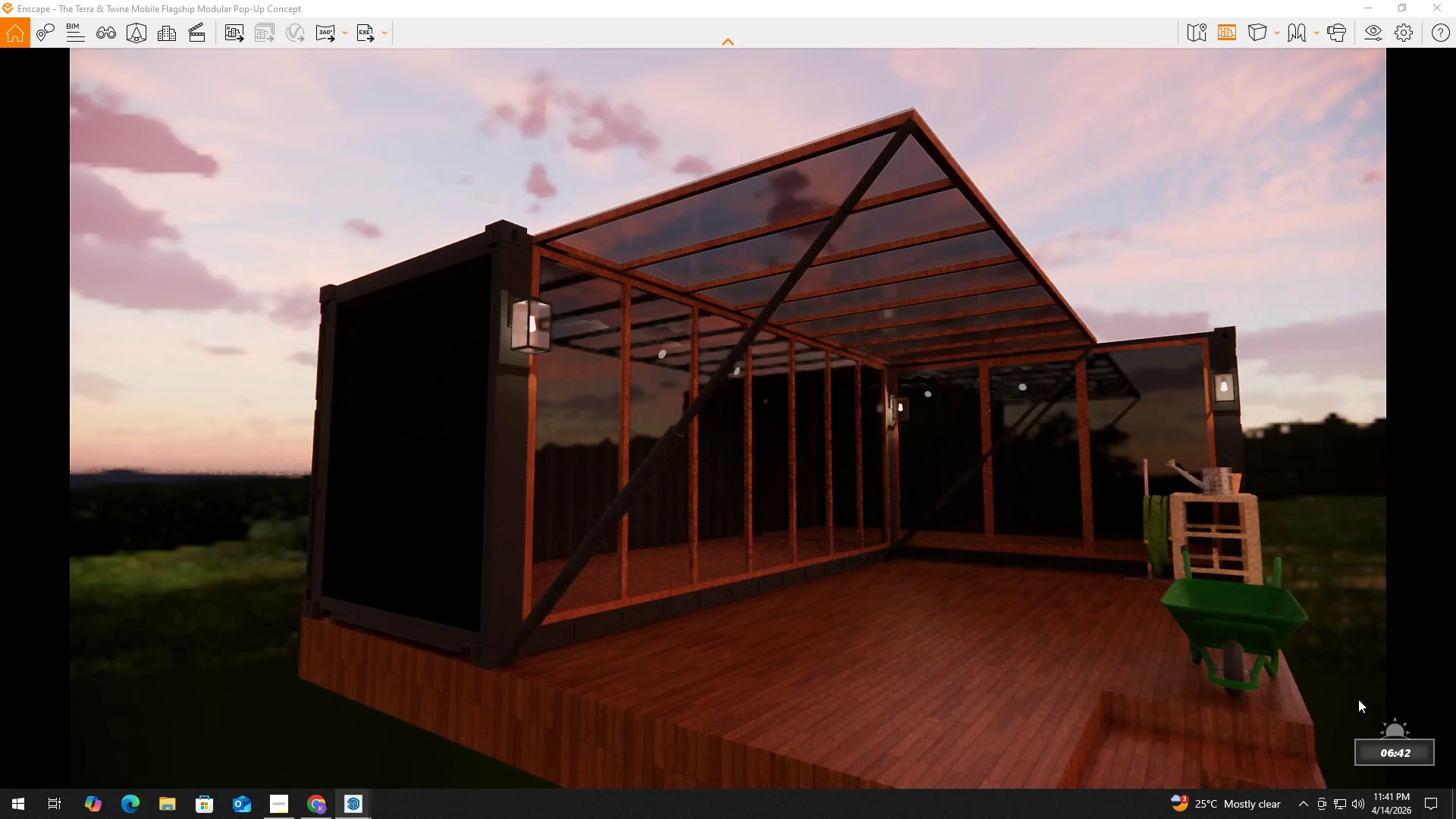 
hold_key(key=ShiftLeft, duration=1.51)
 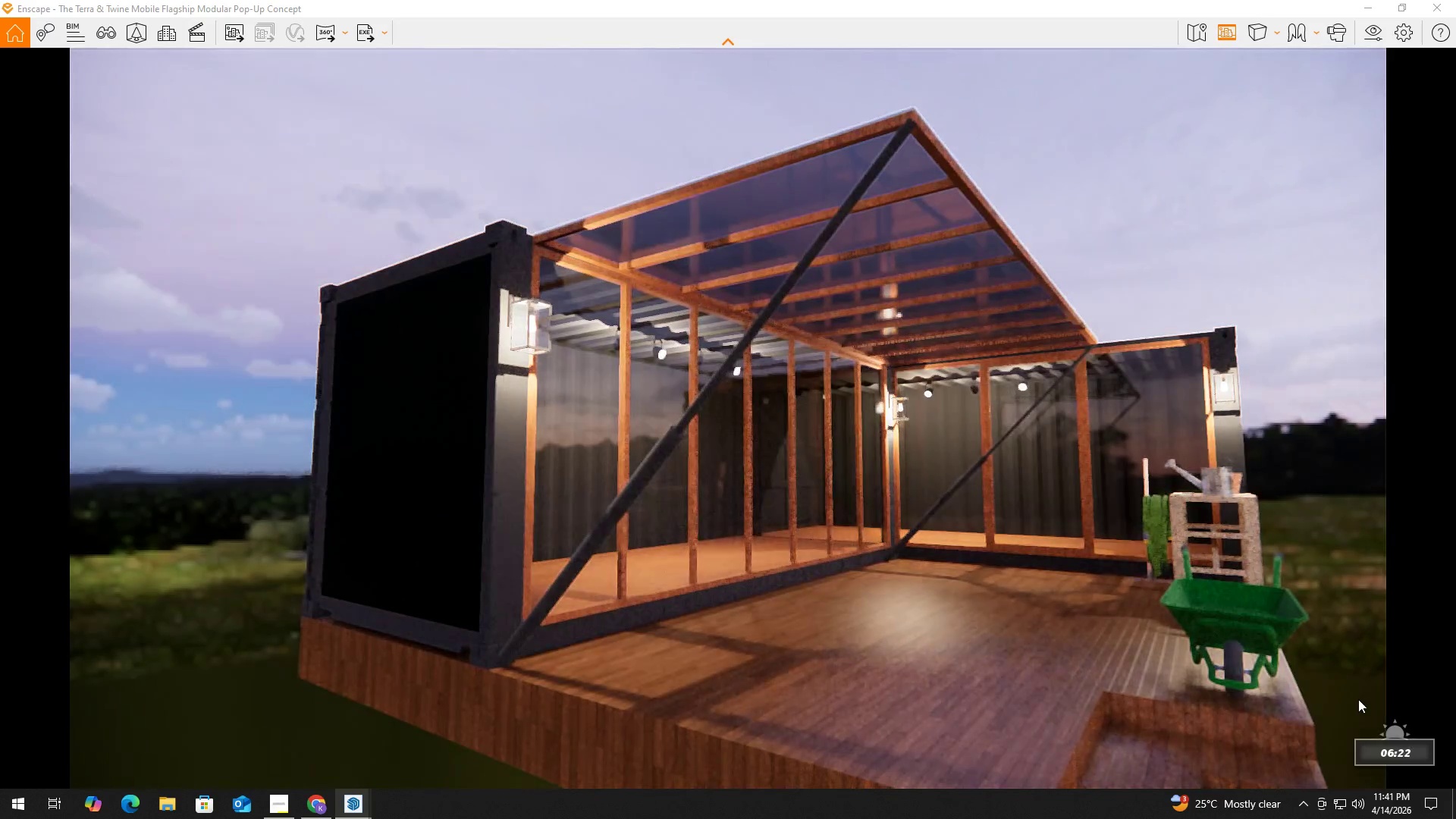 
hold_key(key=ShiftLeft, duration=1.5)
 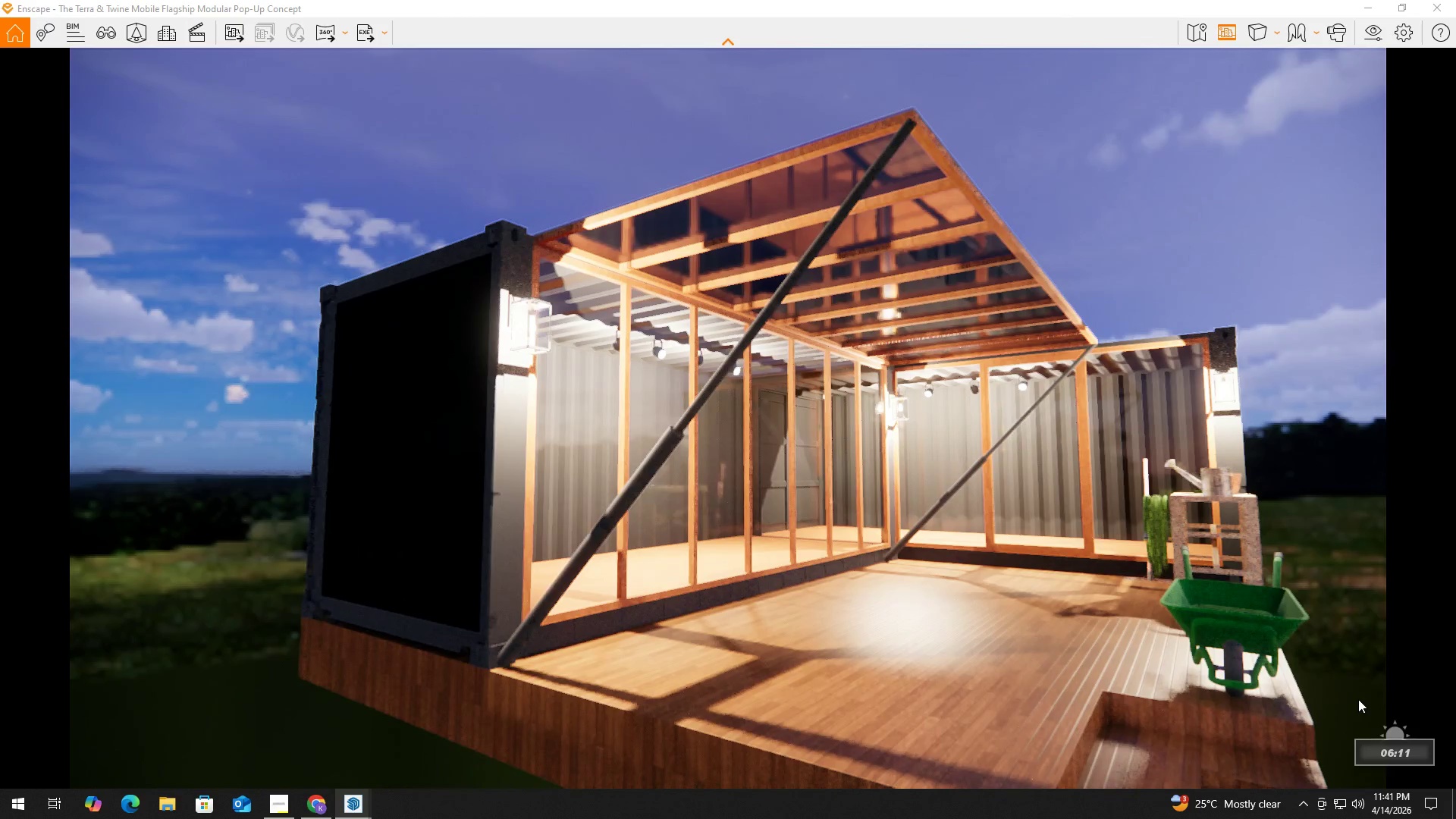 
hold_key(key=ShiftLeft, duration=1.52)
 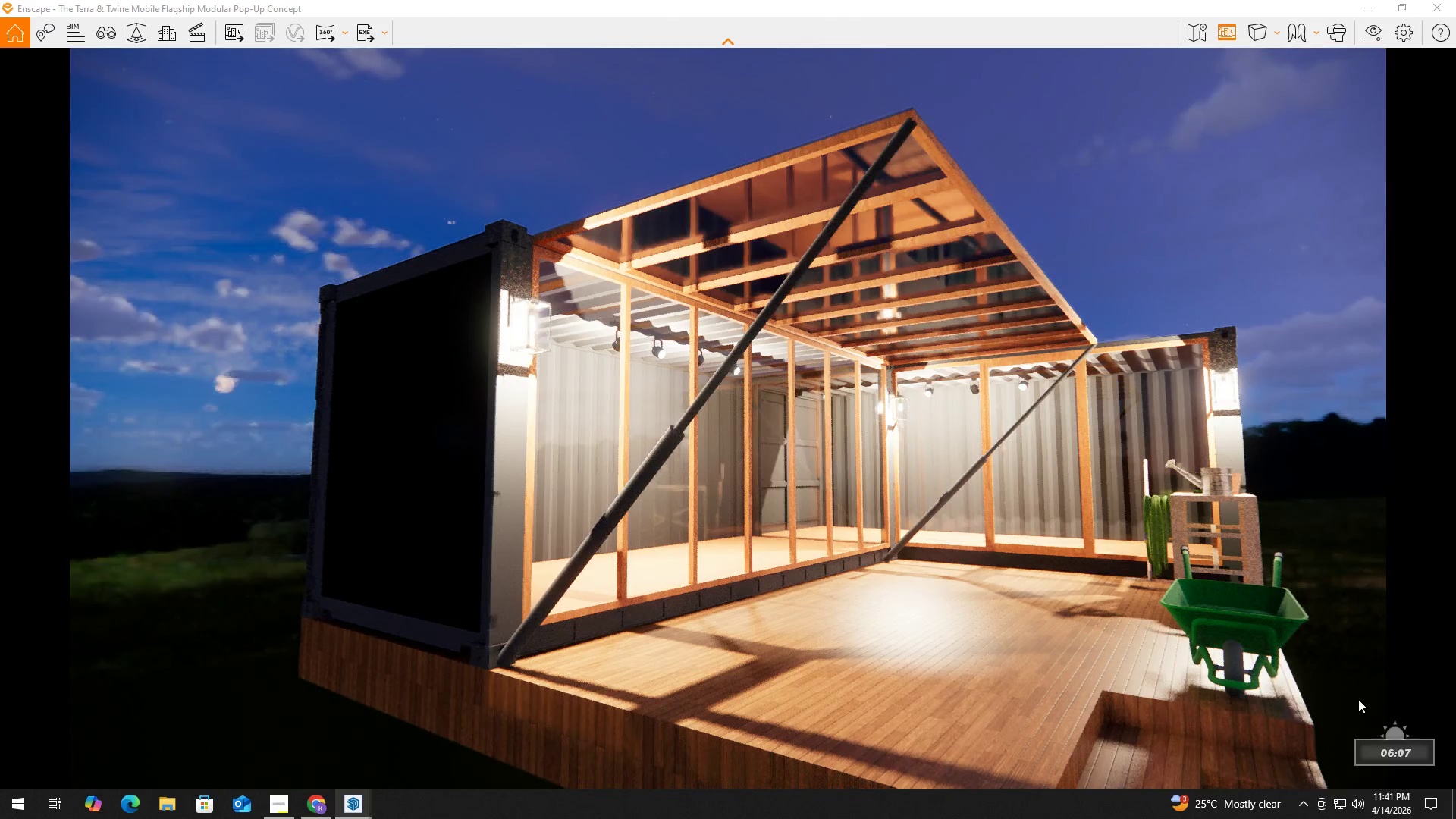 
hold_key(key=ShiftLeft, duration=1.52)
 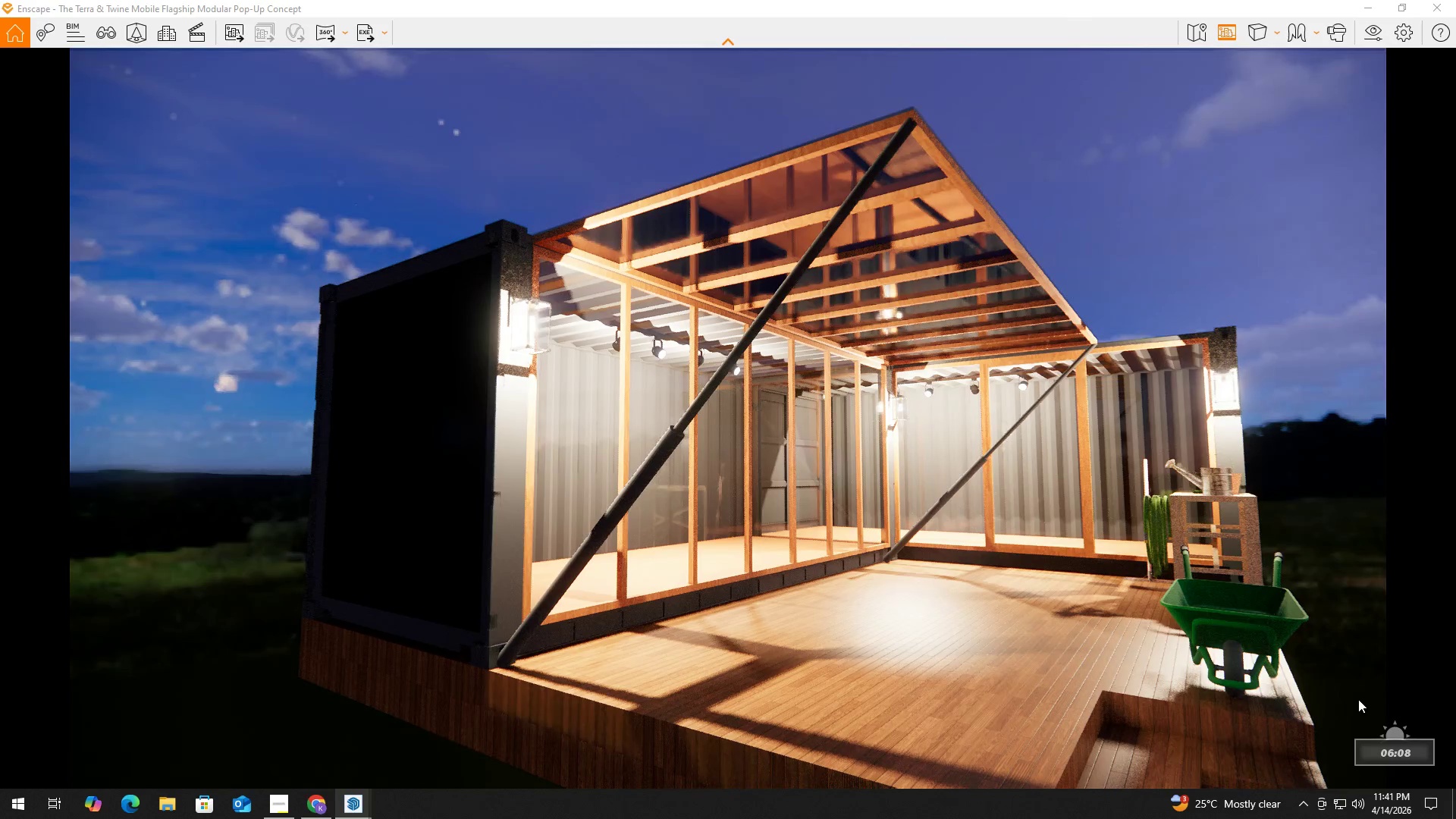 
hold_key(key=ShiftLeft, duration=1.51)
 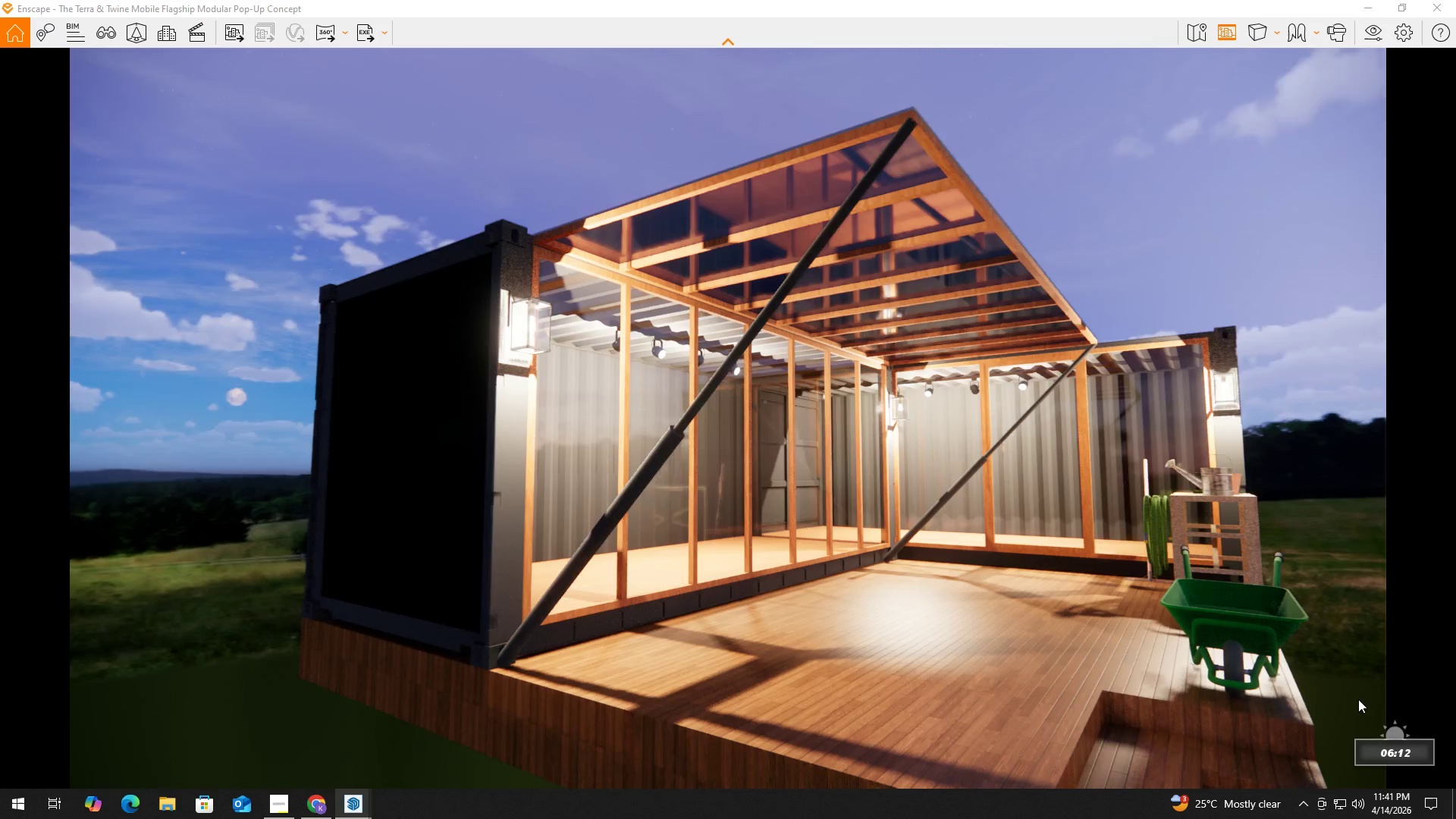 
hold_key(key=ShiftLeft, duration=1.52)
 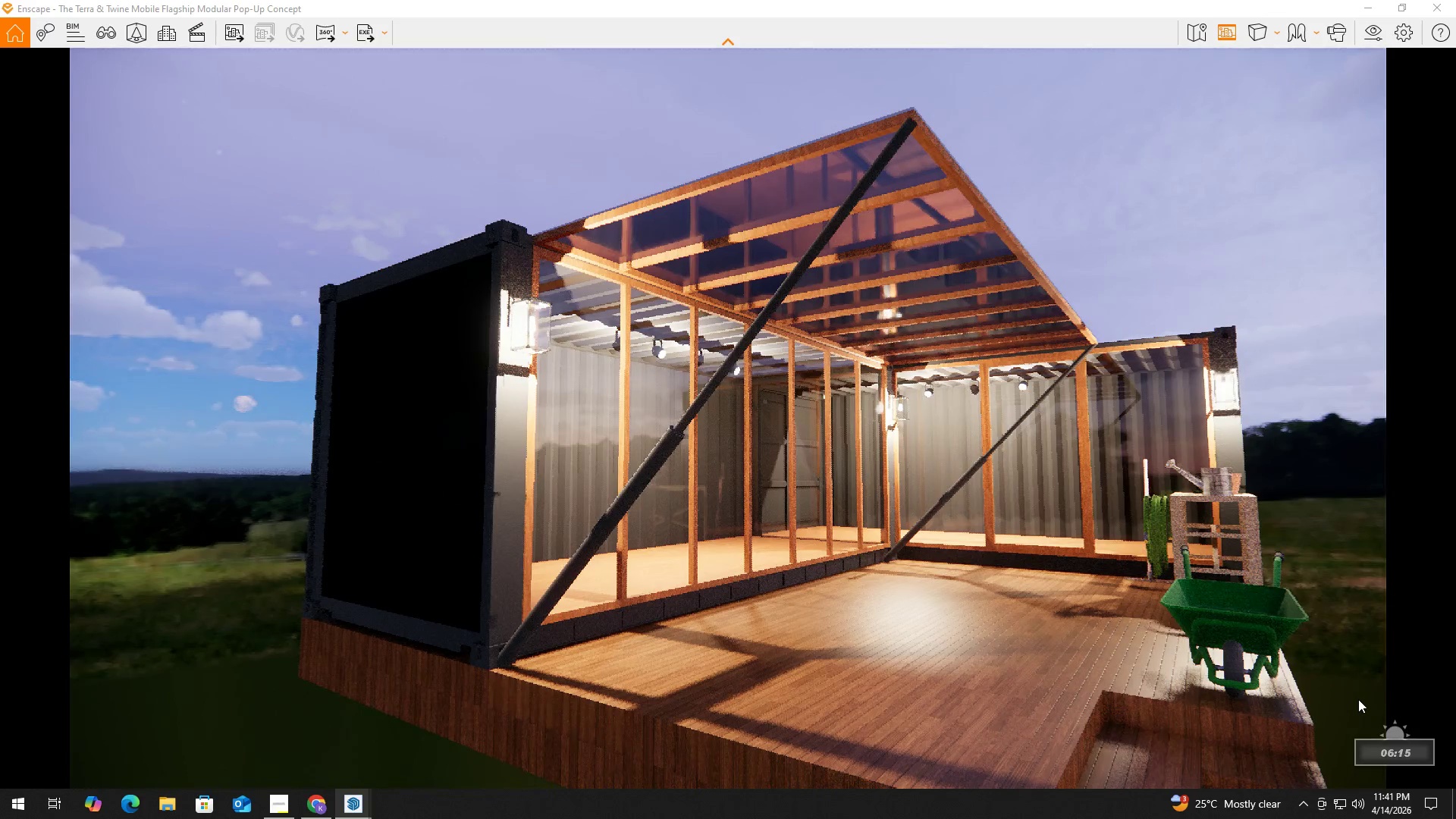 
hold_key(key=ShiftLeft, duration=0.67)
 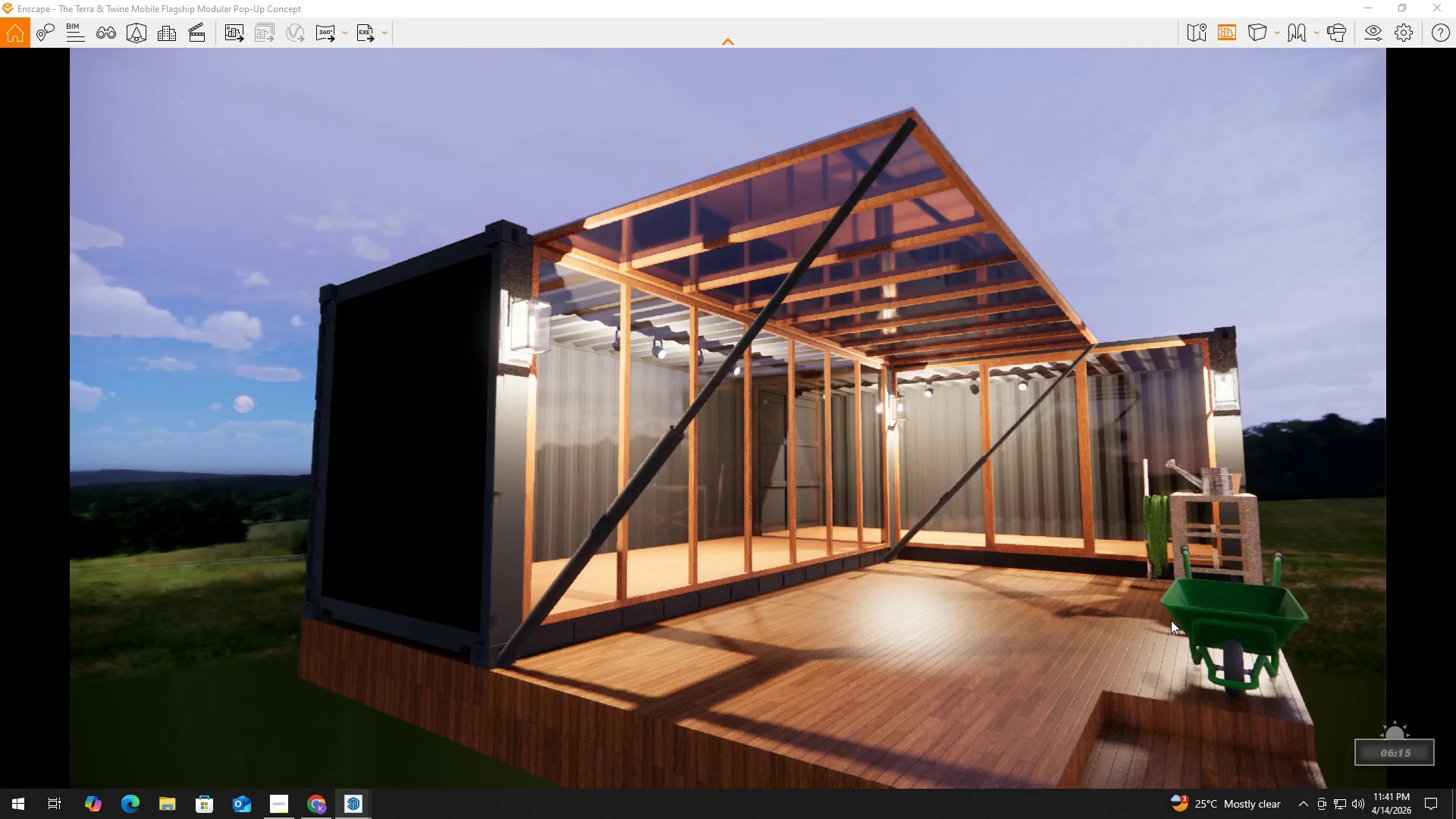 
hold_key(key=D, duration=1.5)
 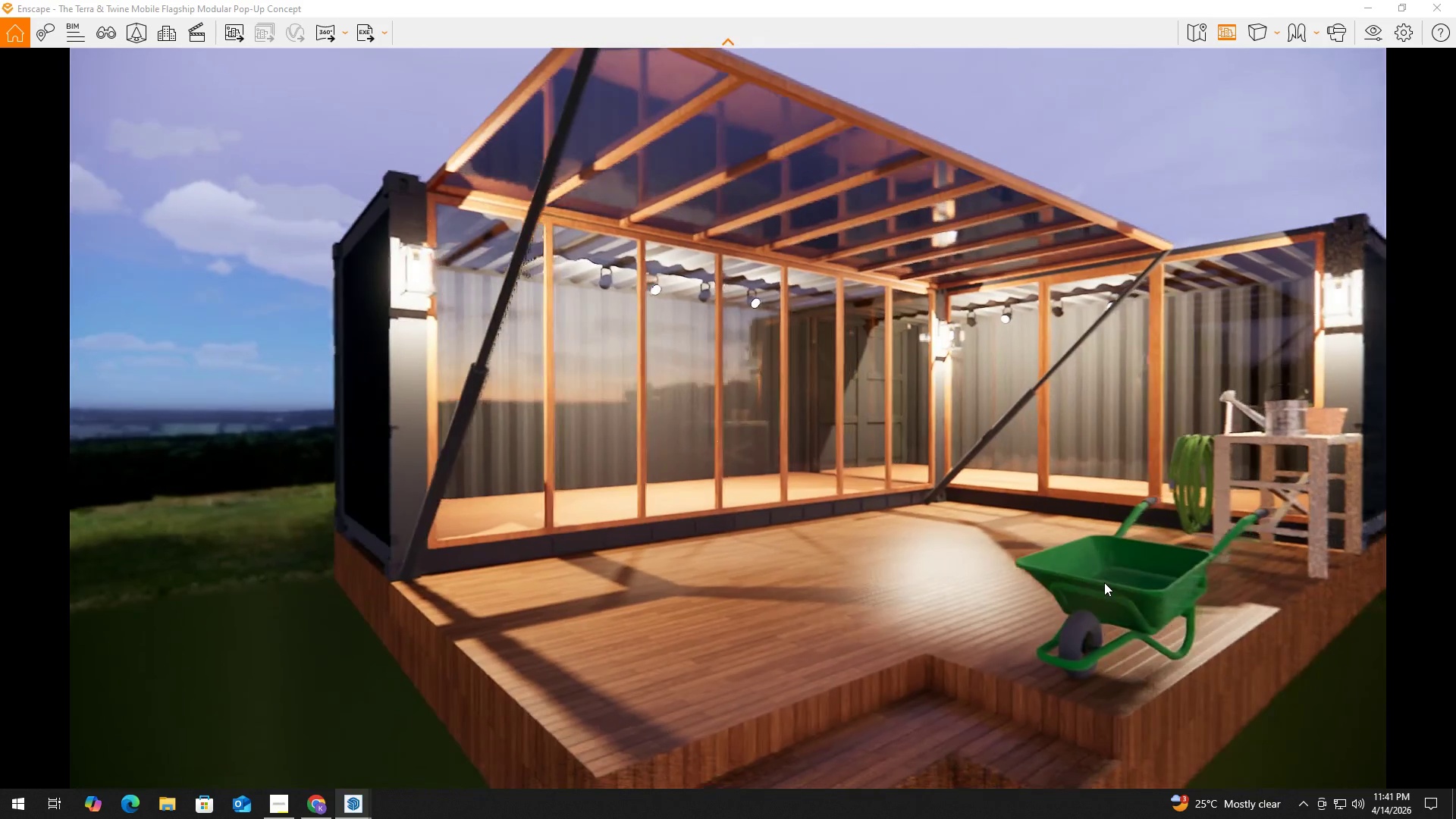 
hold_key(key=D, duration=0.5)
 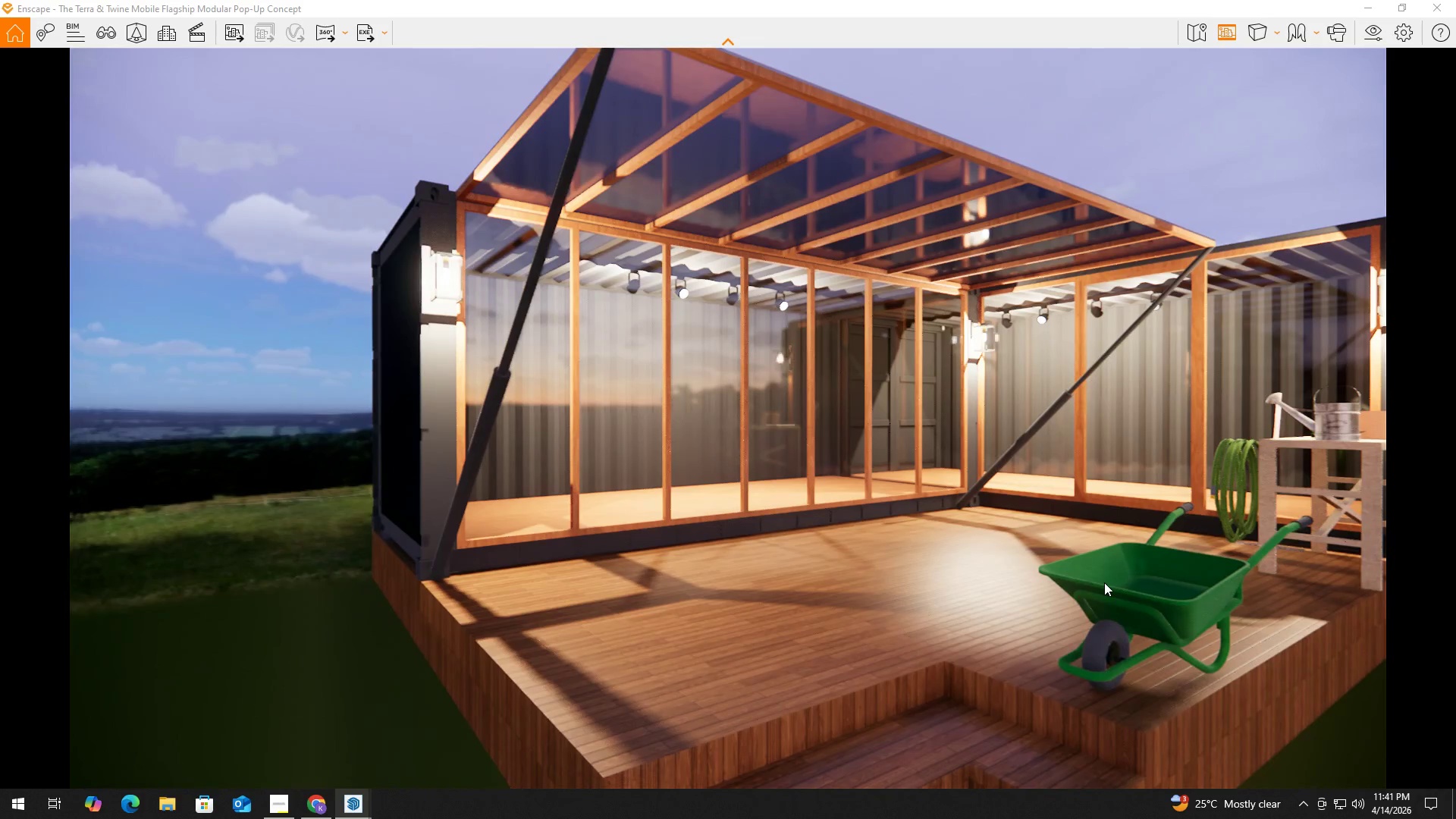 
type(eqe)
 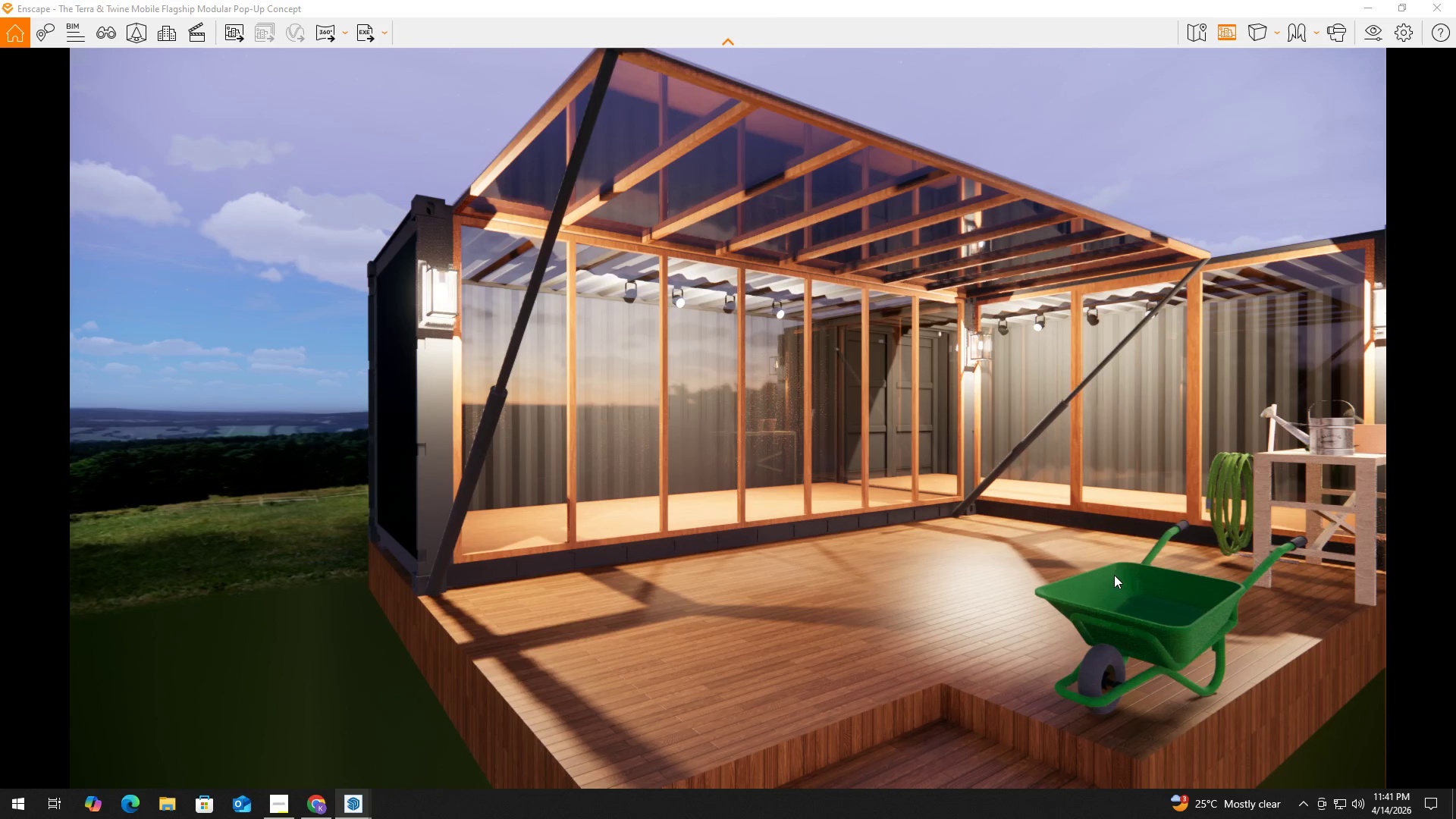 
key(Alt+Tab)
 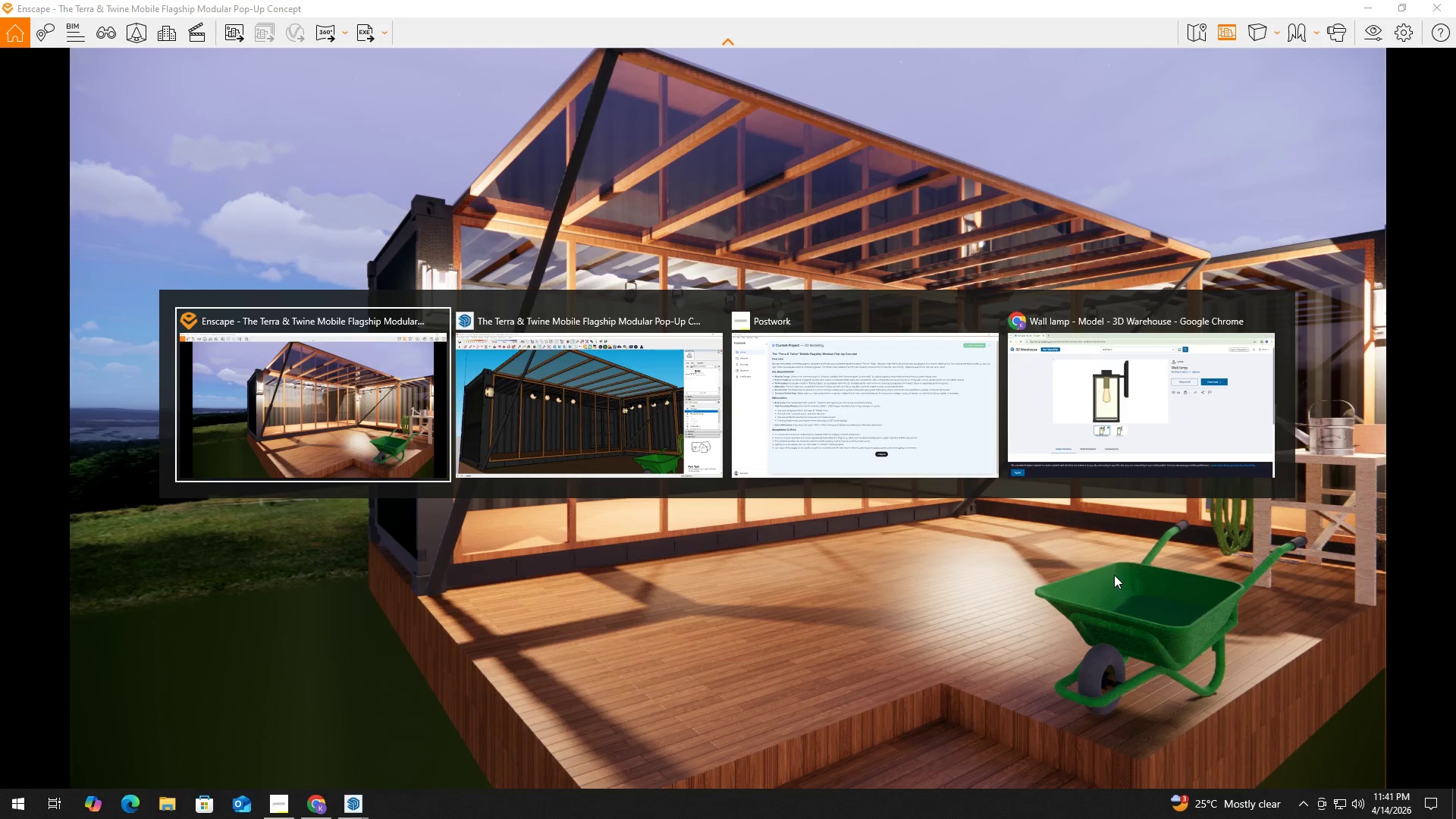 
key(Alt+Tab)
 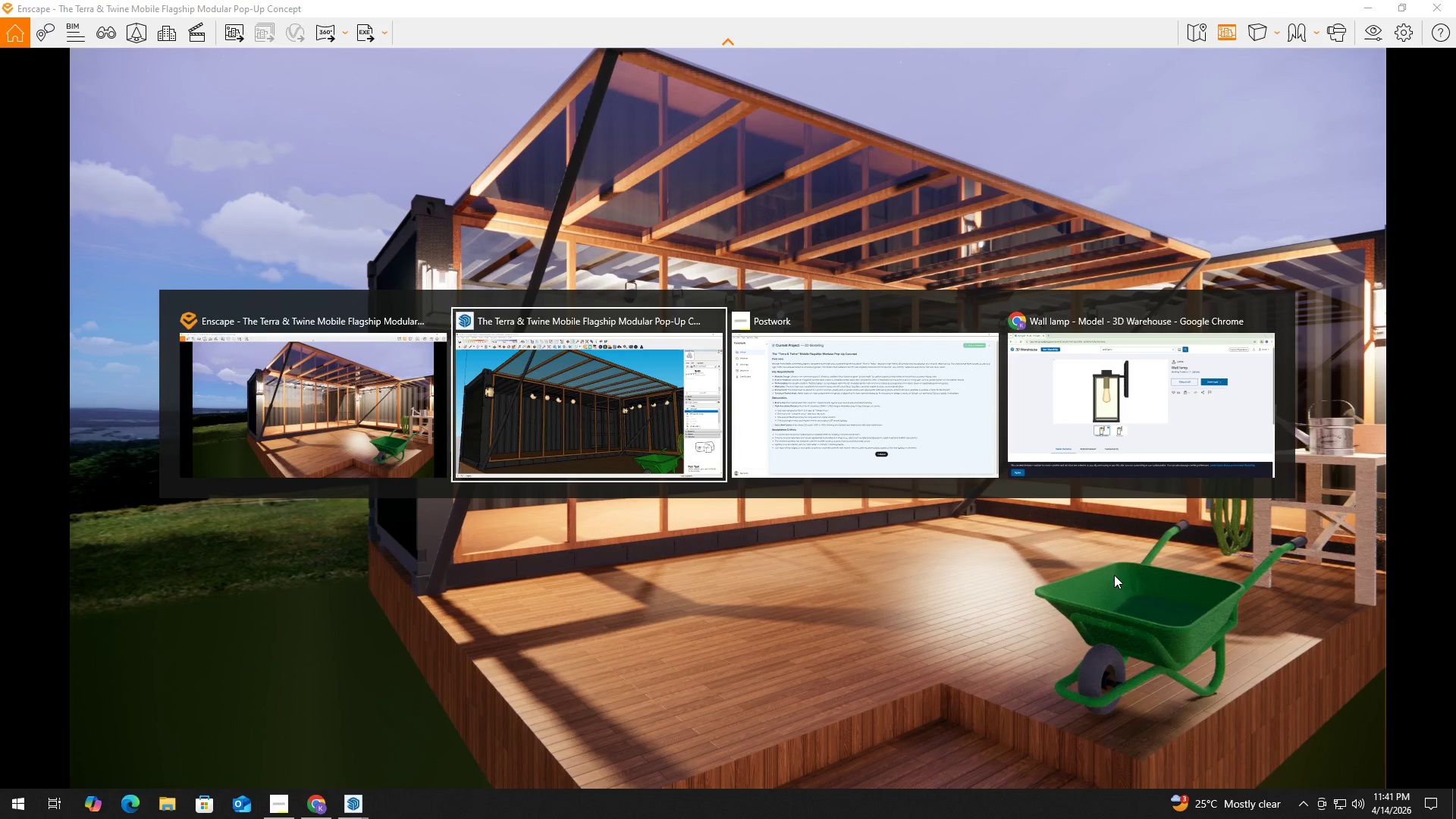 
key(Alt+Tab)